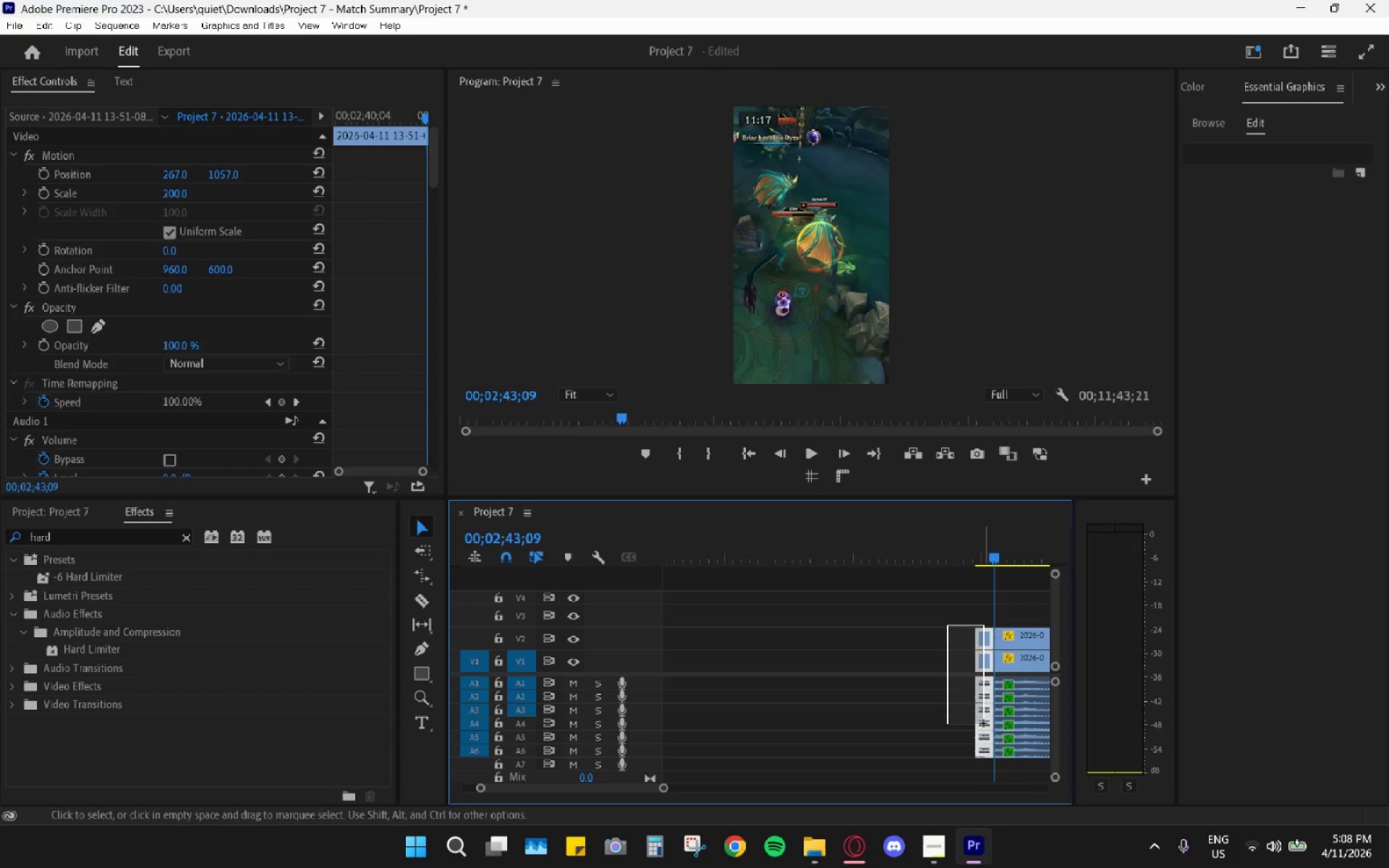 
key(H)
 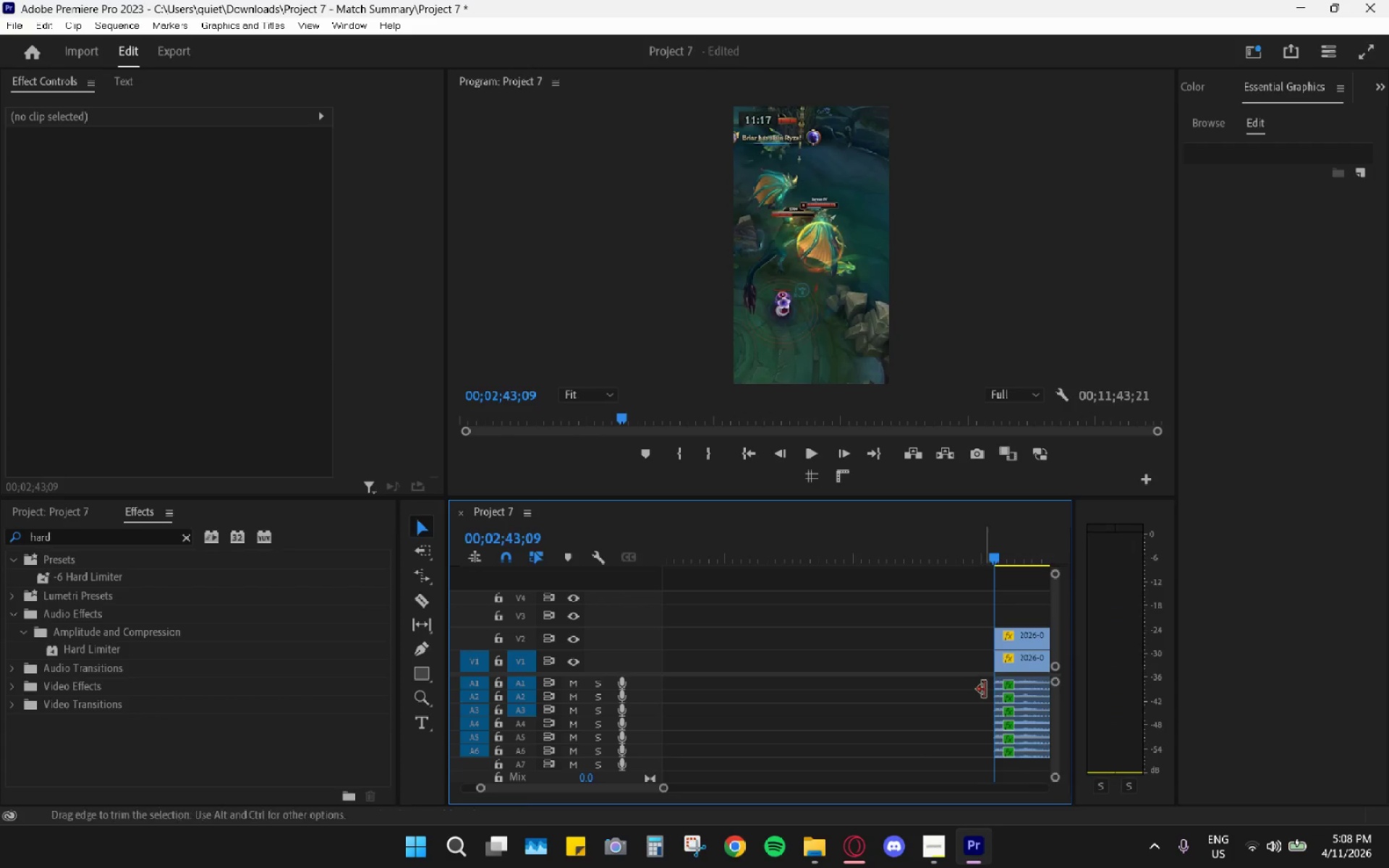 
key(Space)
 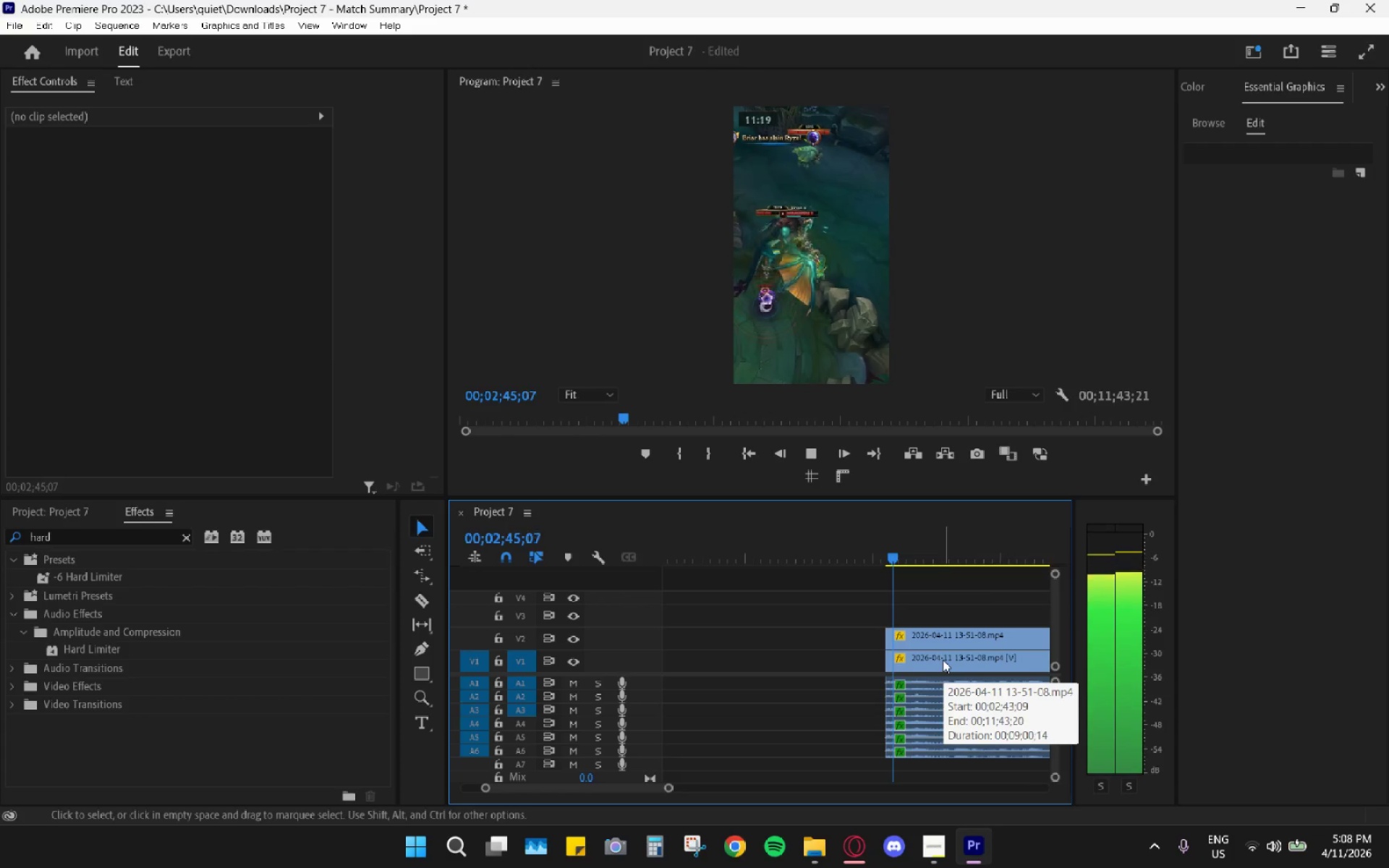 
scroll: coordinate [985, 689], scroll_direction: down, amount: 4.0
 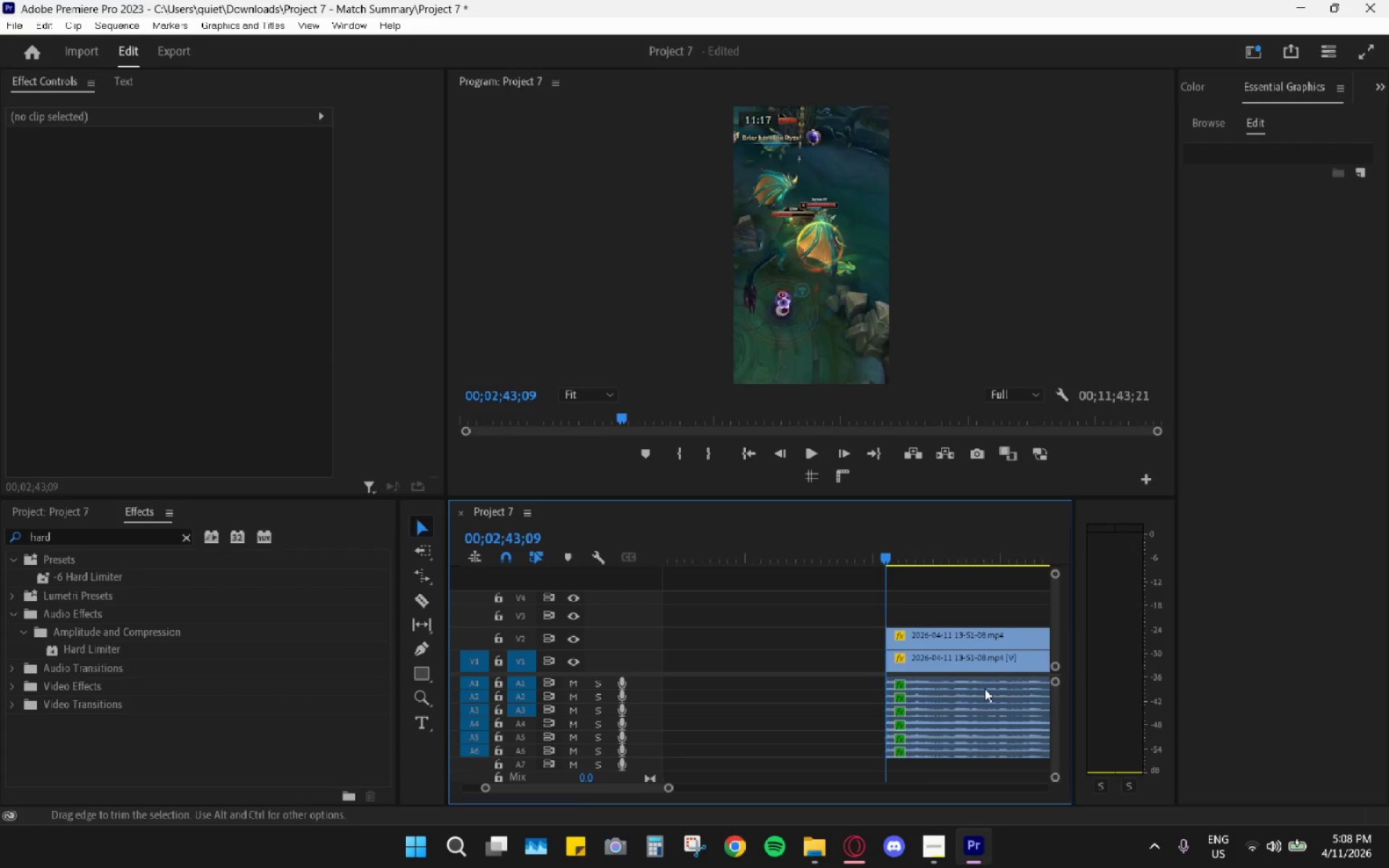 
key(Space)
 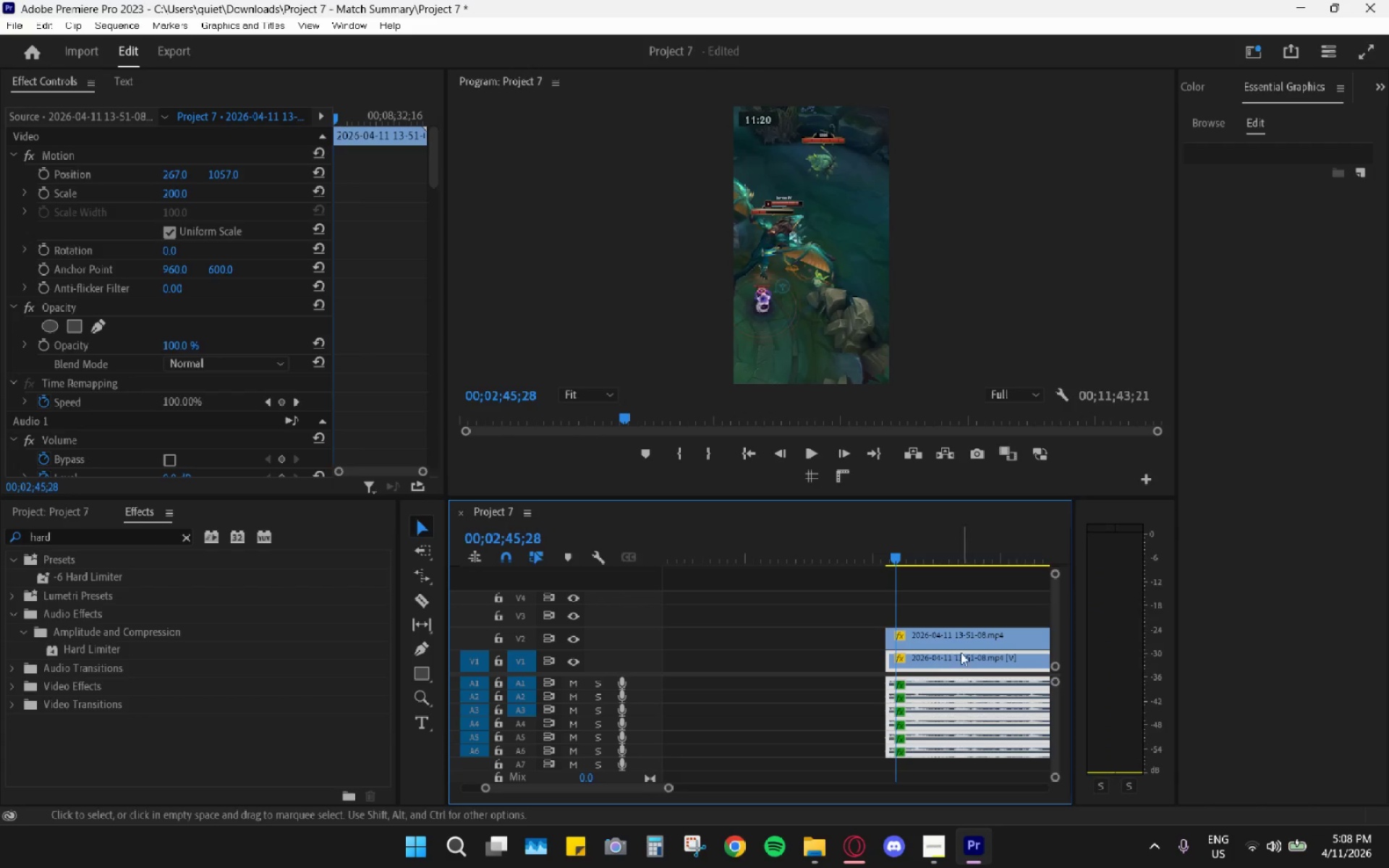 
key(Space)
 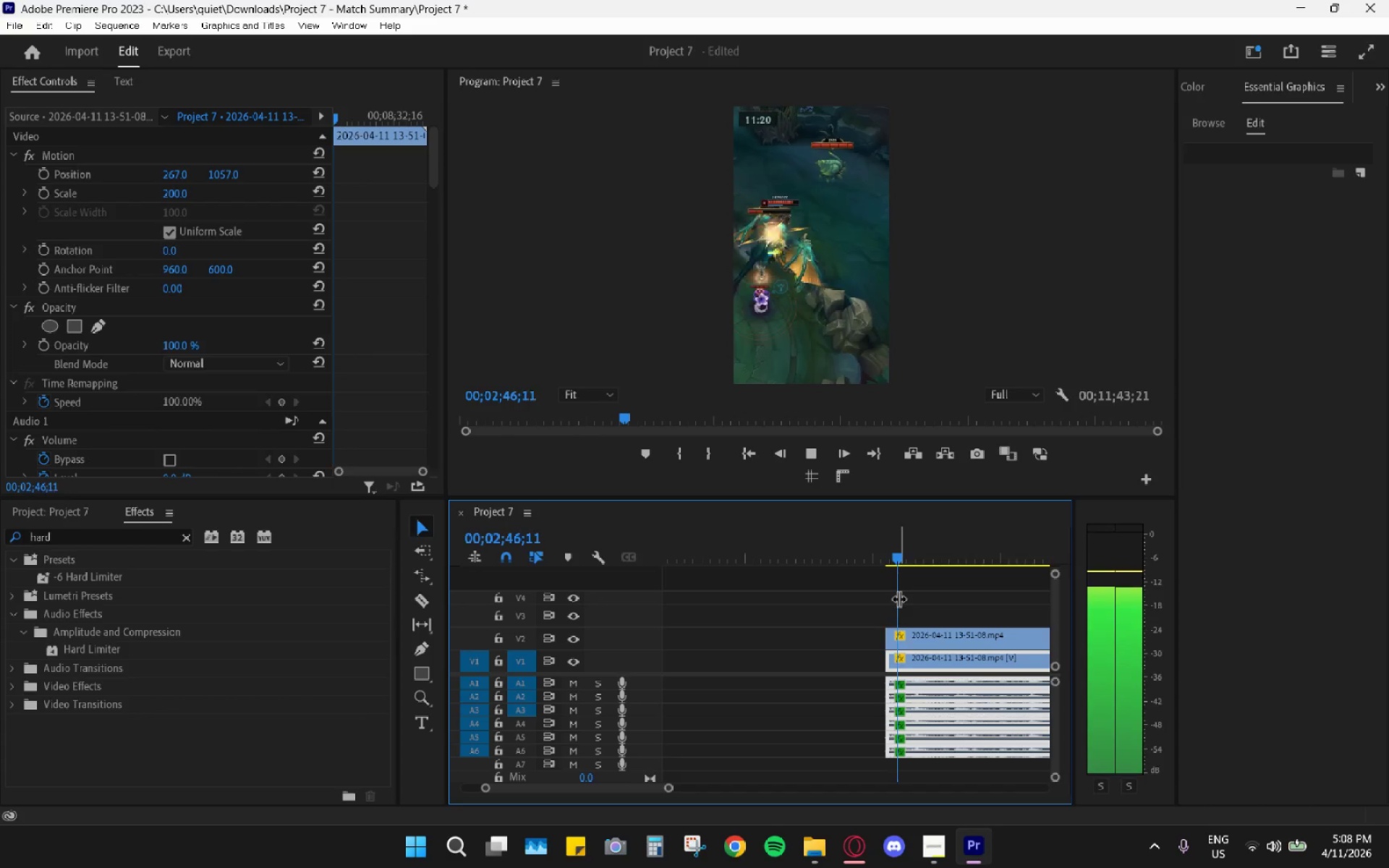 
key(Space)
 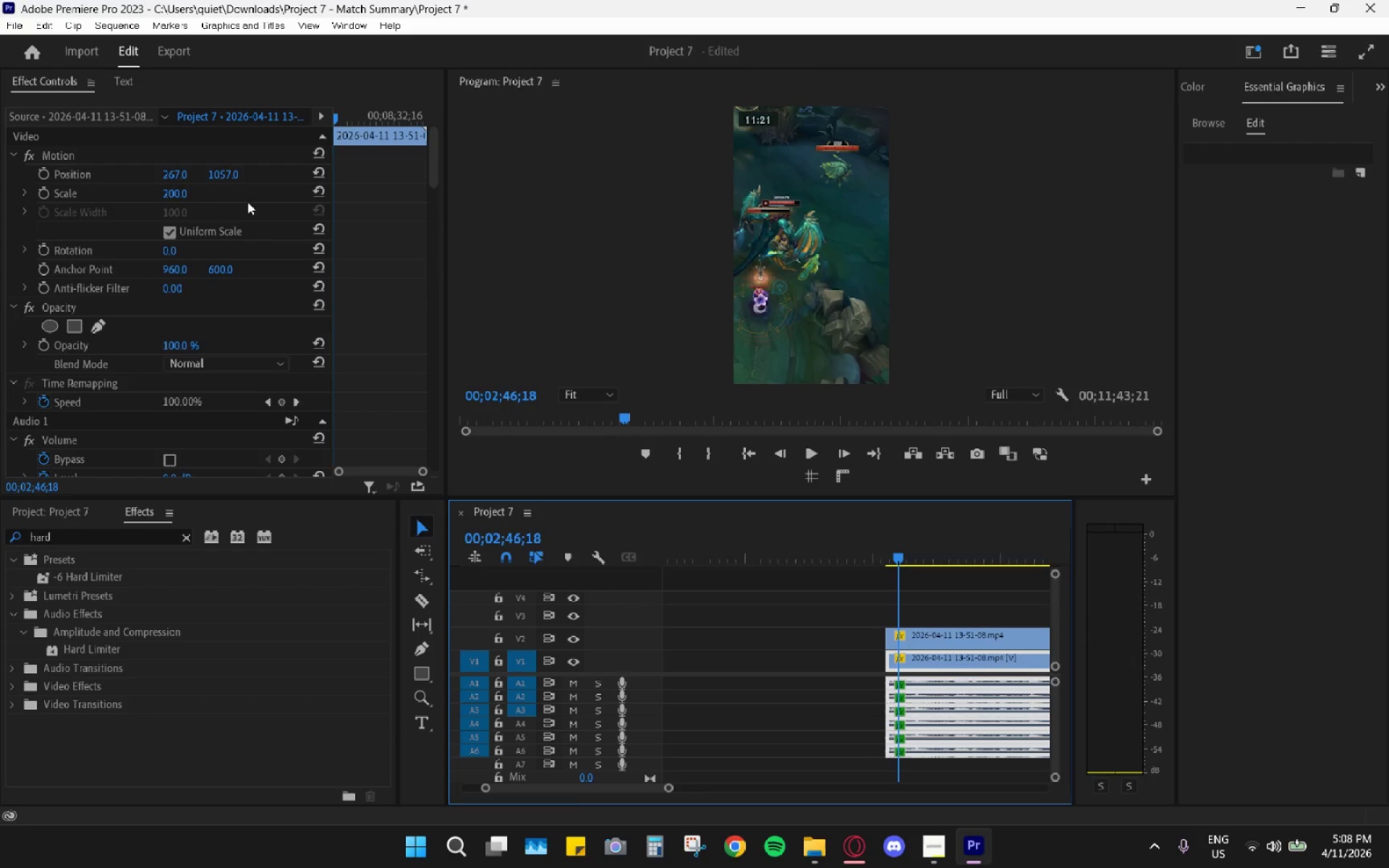 
left_click_drag(start_coordinate=[176, 168], to_coordinate=[391, 163])
 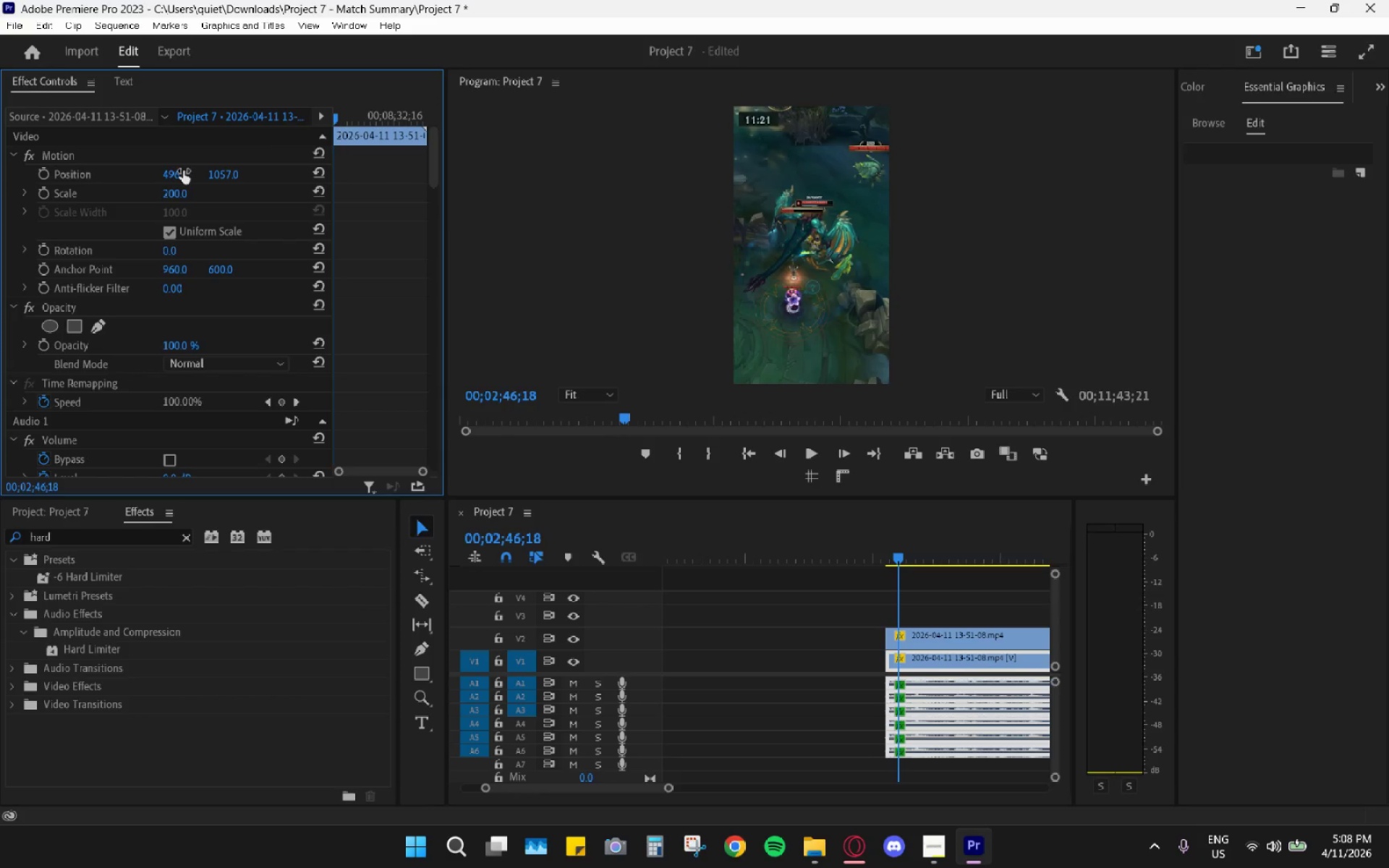 
key(Space)
 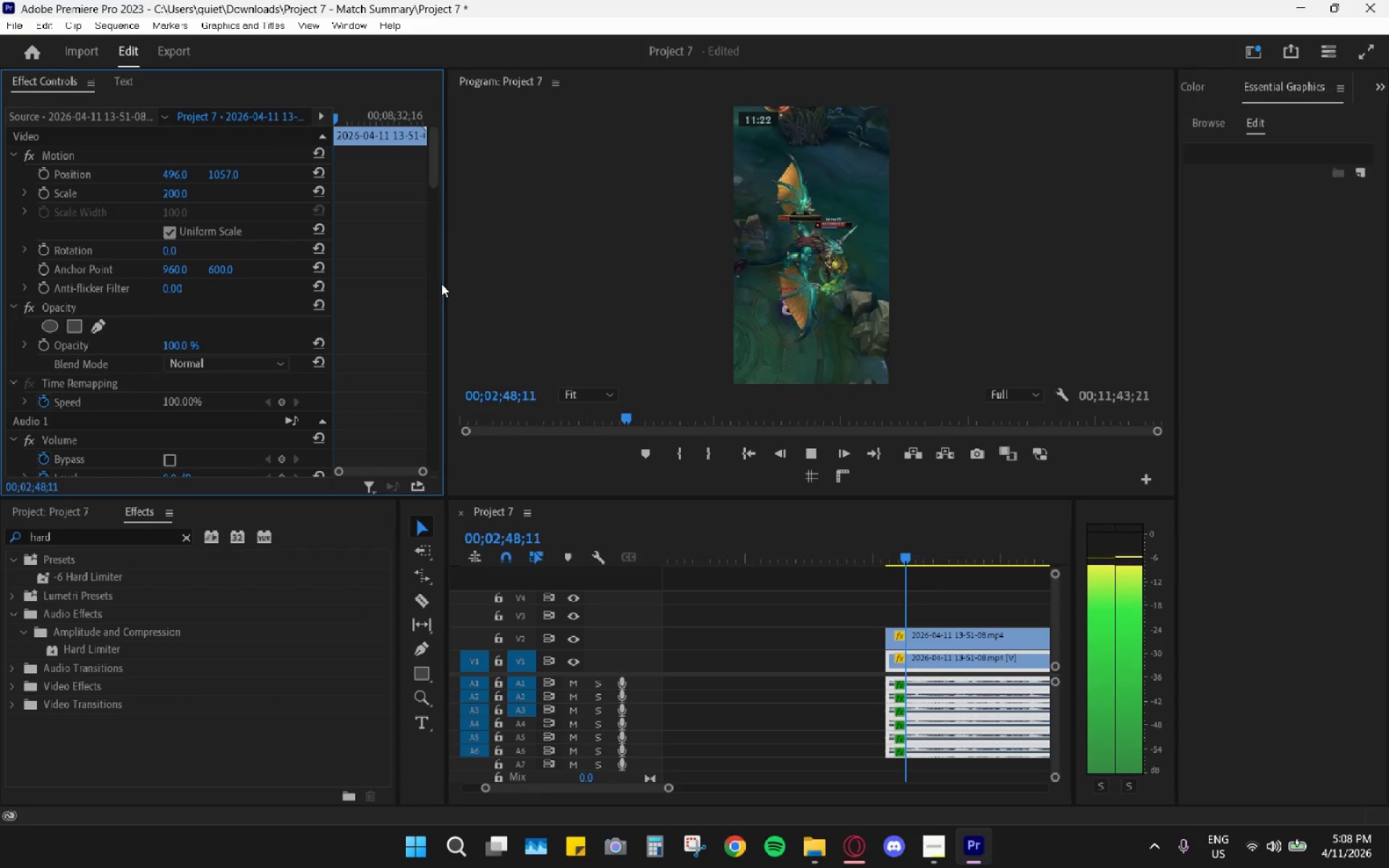 
type( vc)
 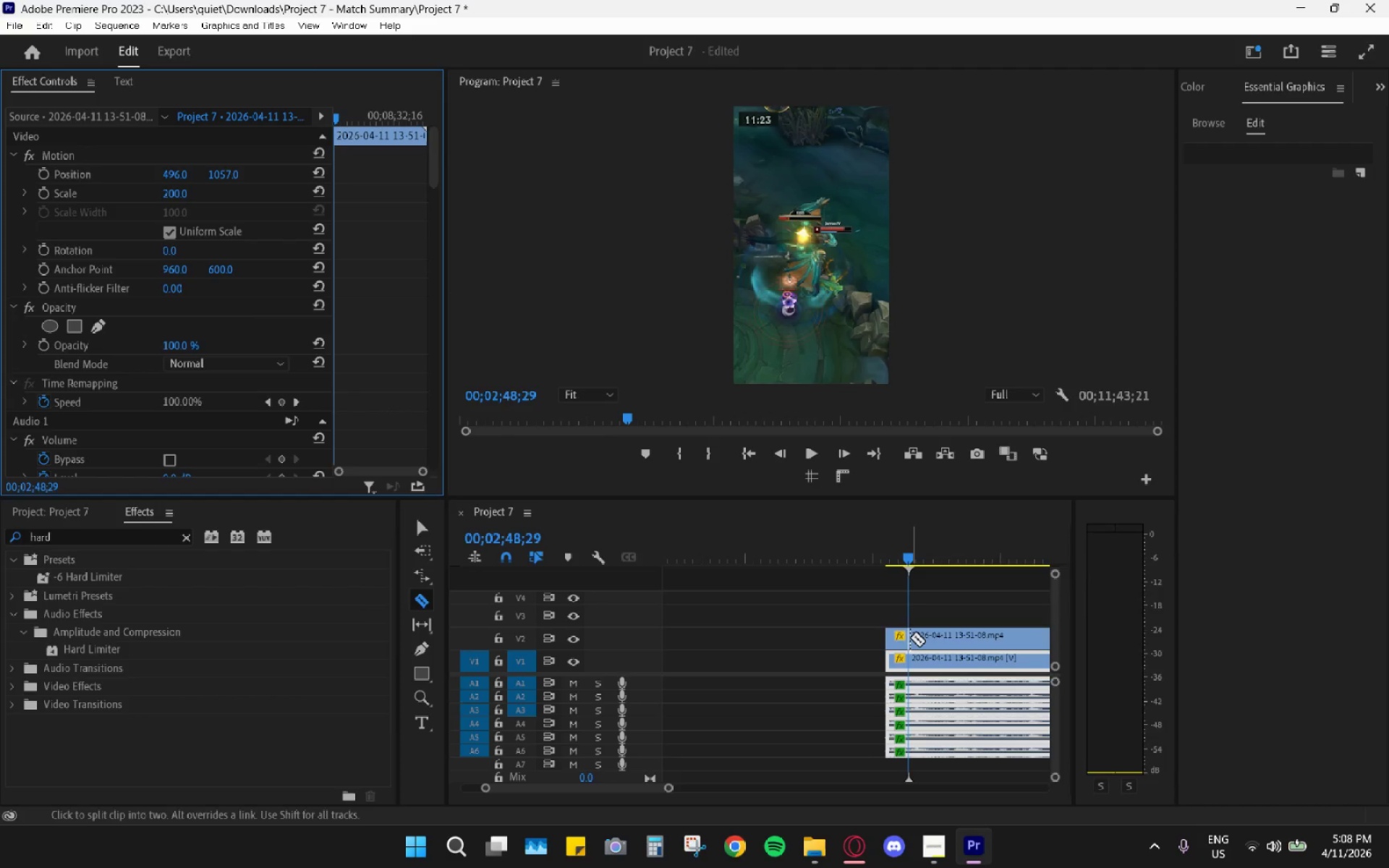 
left_click([910, 637])
 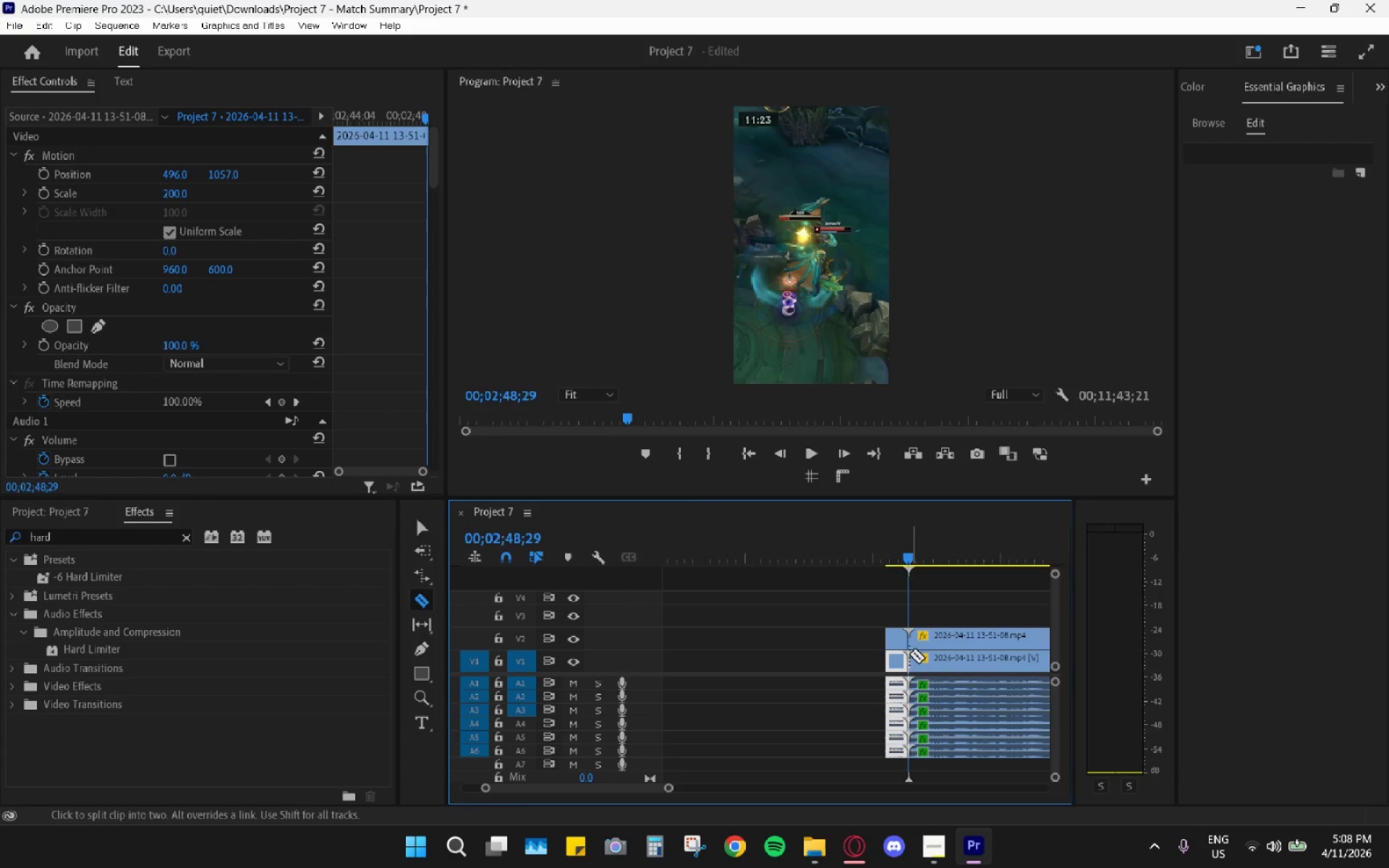 
type(vh )
 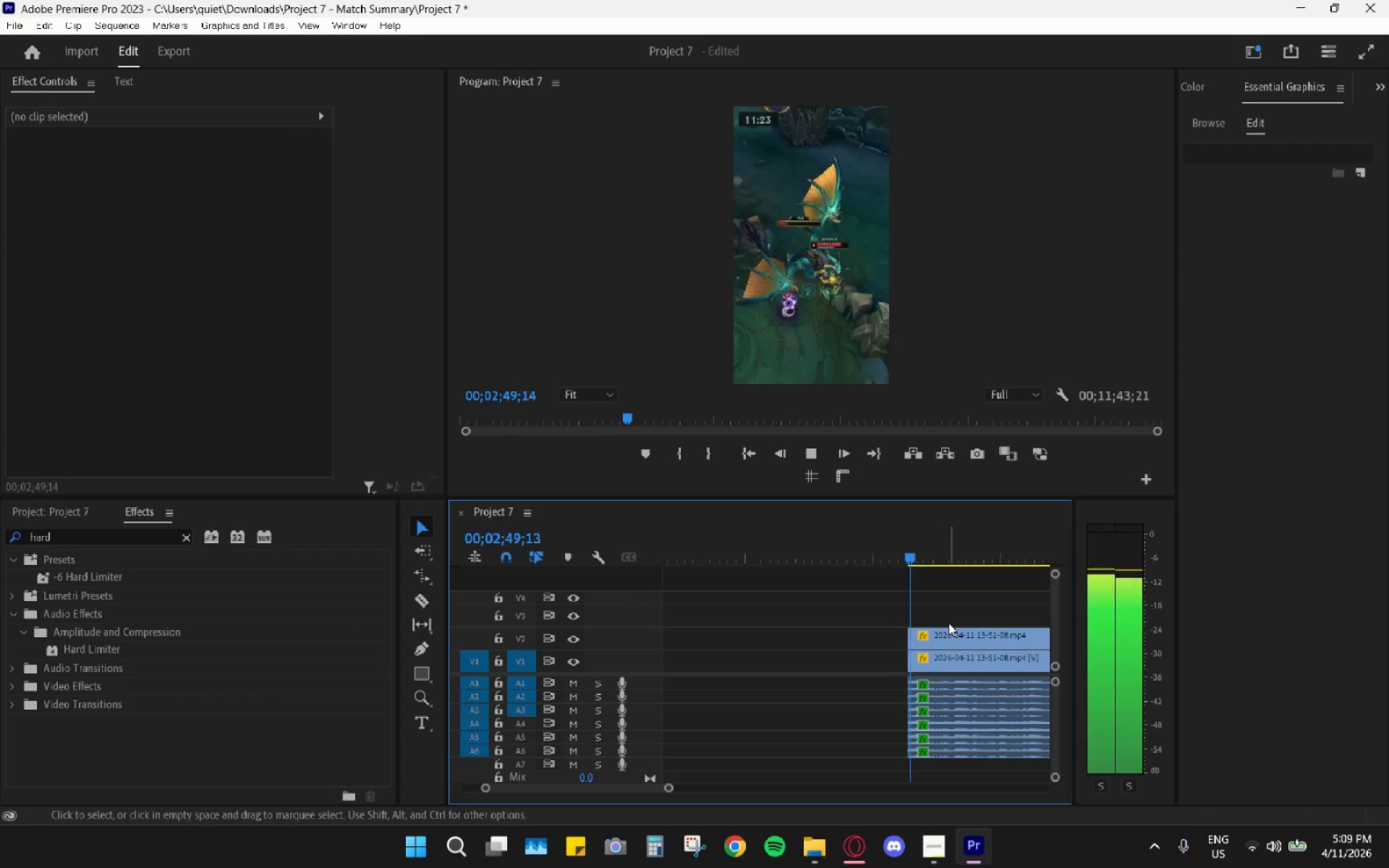 
left_click_drag(start_coordinate=[851, 577], to_coordinate=[901, 712])
 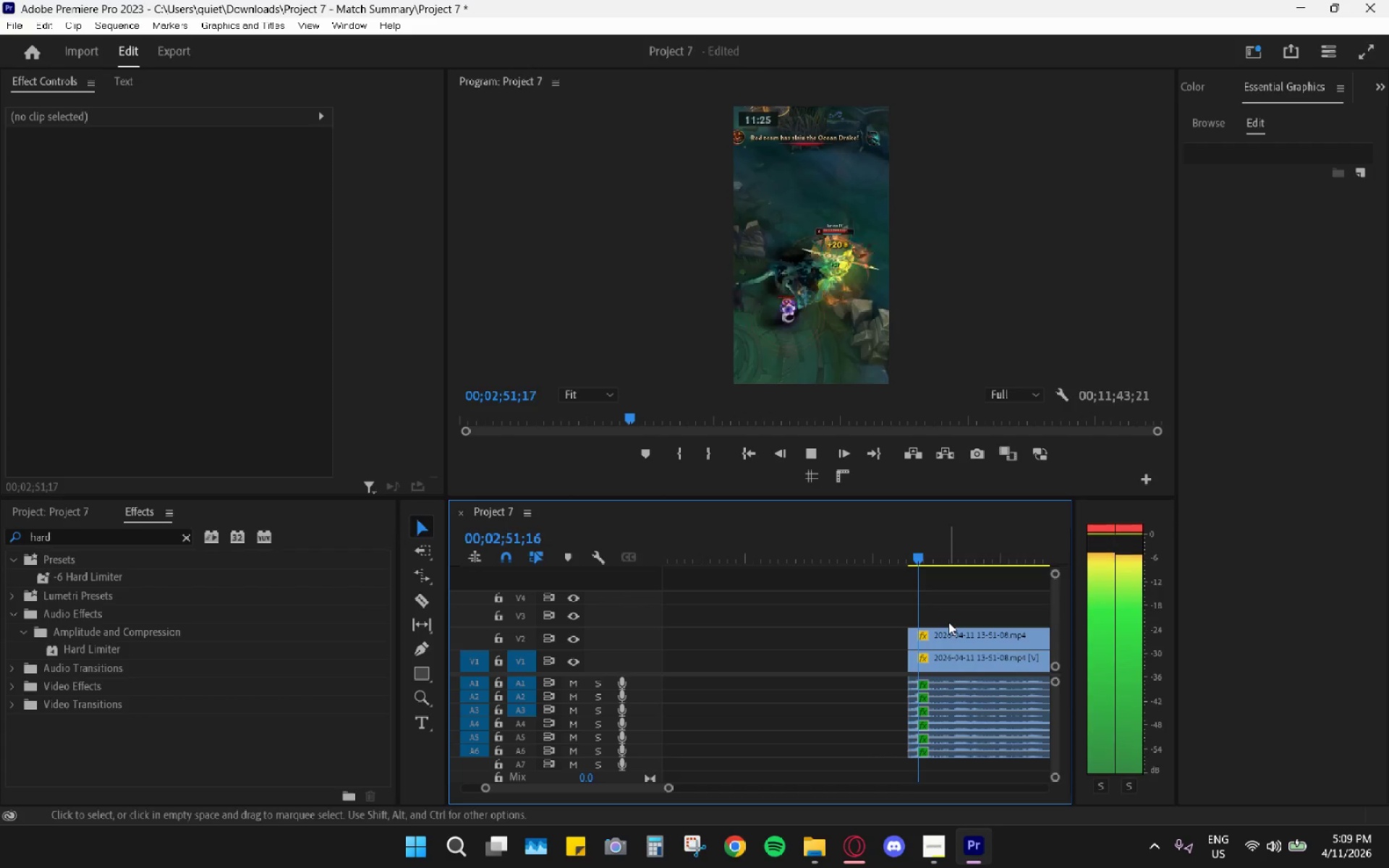 
key(Space)
 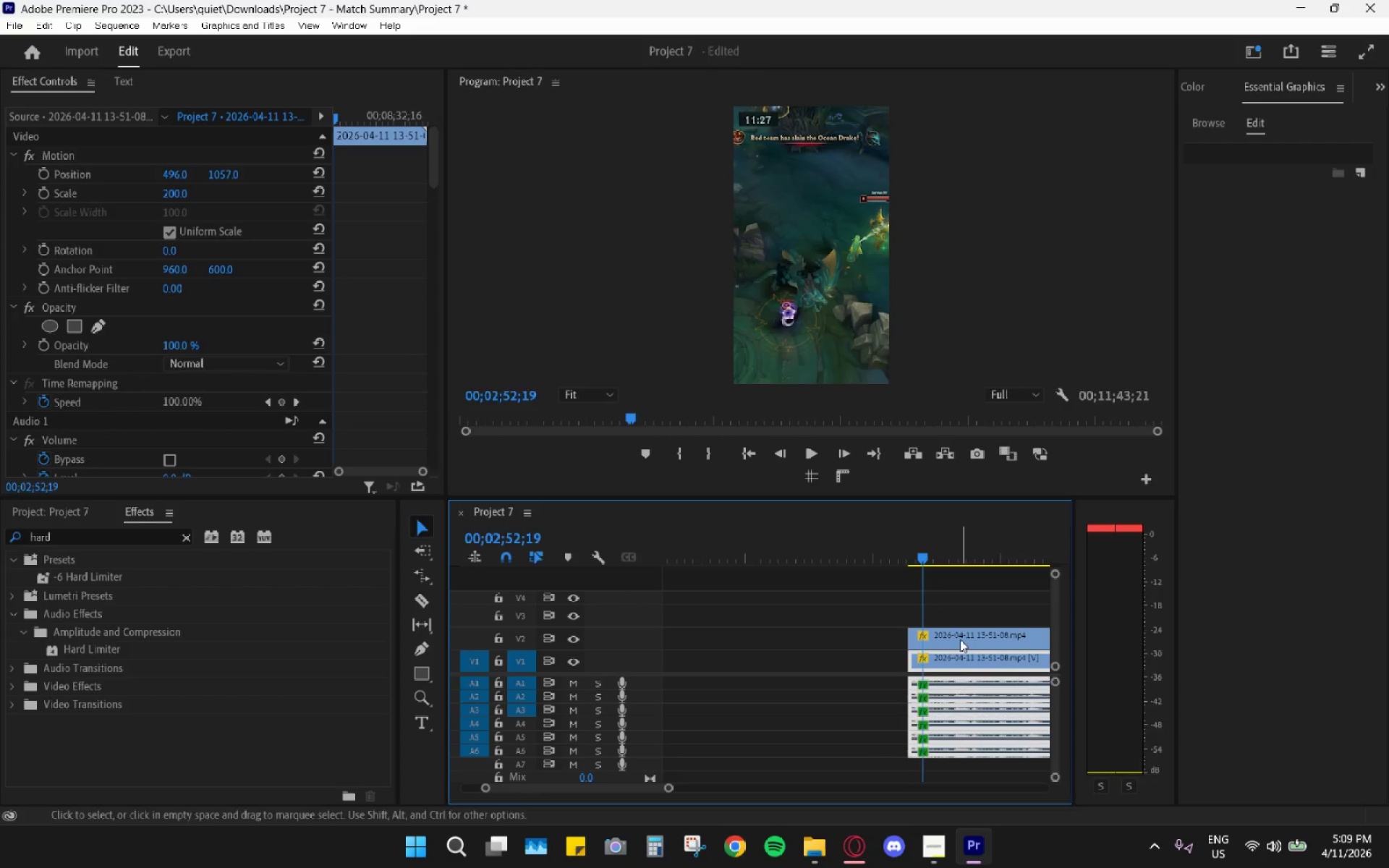 
key(Space)
 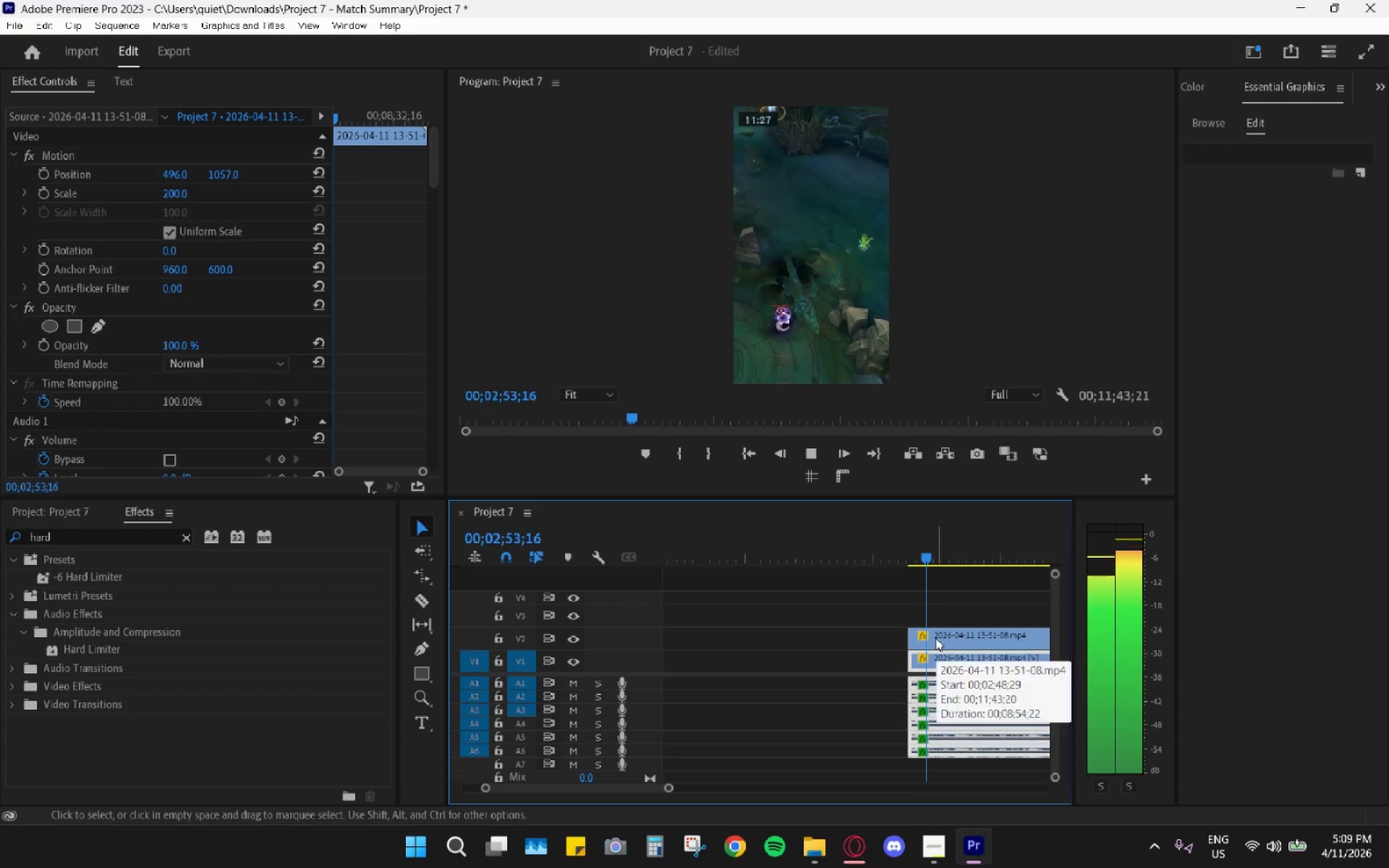 
key(V)
 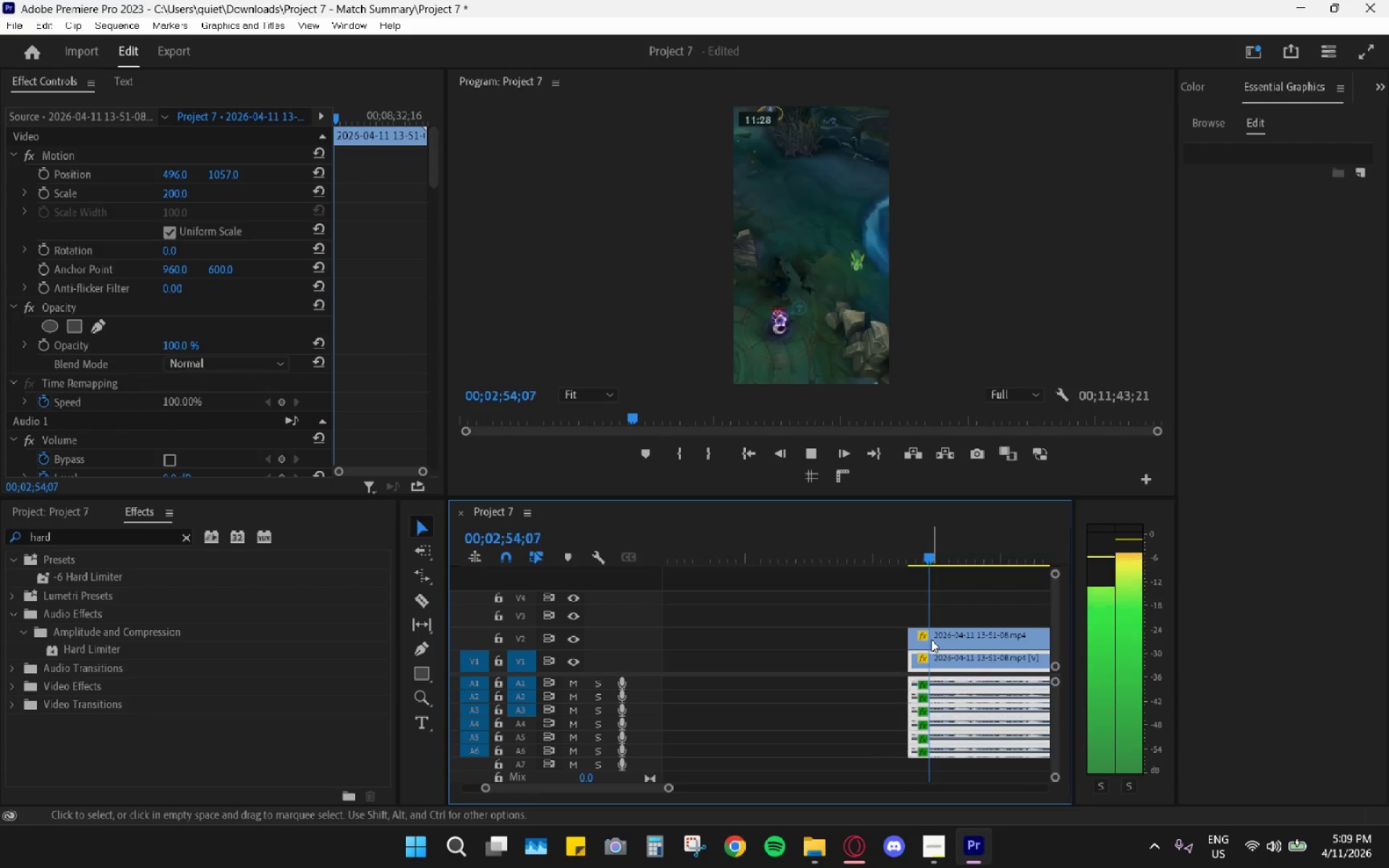 
key(Space)
 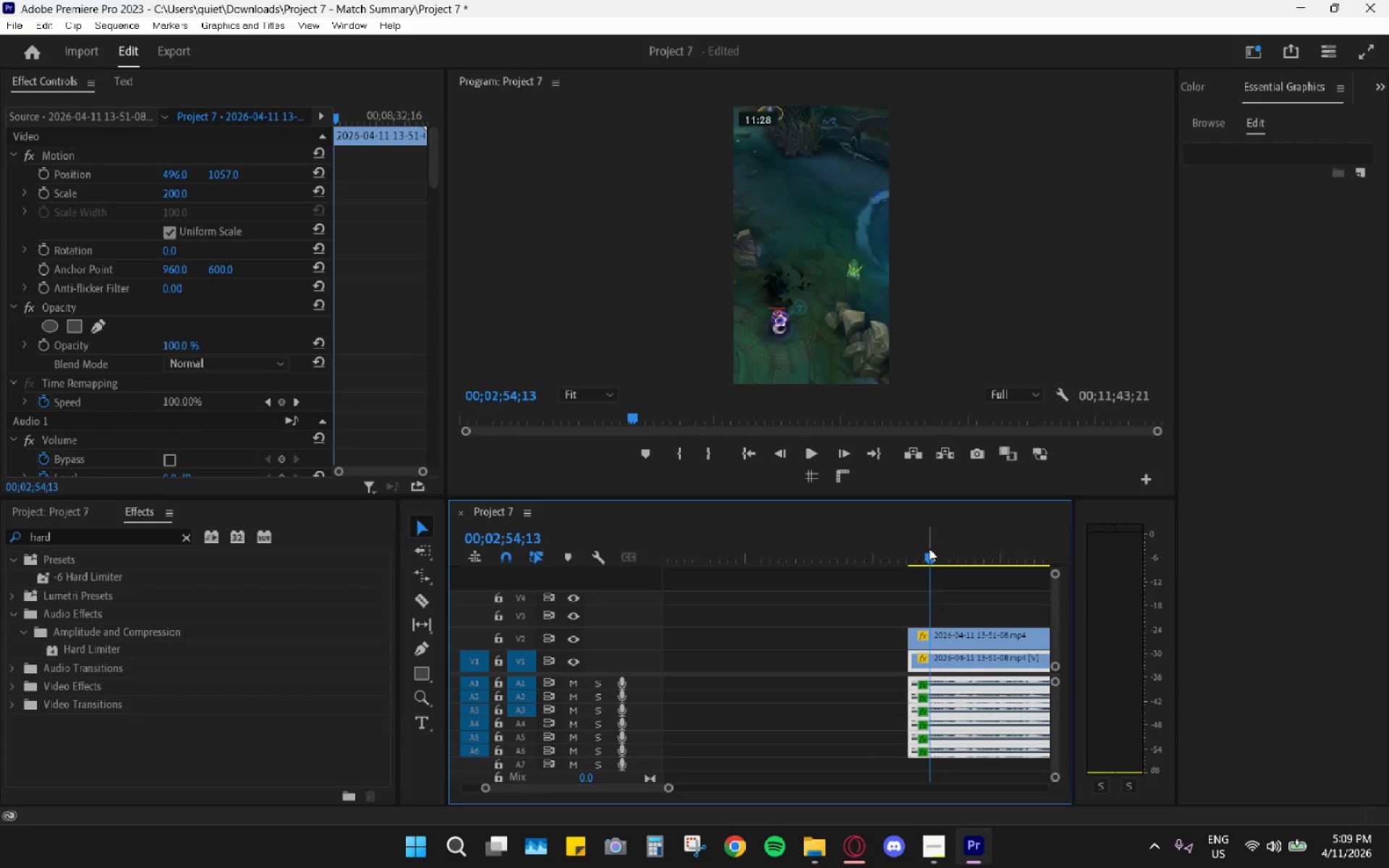 
left_click_drag(start_coordinate=[929, 548], to_coordinate=[906, 542])
 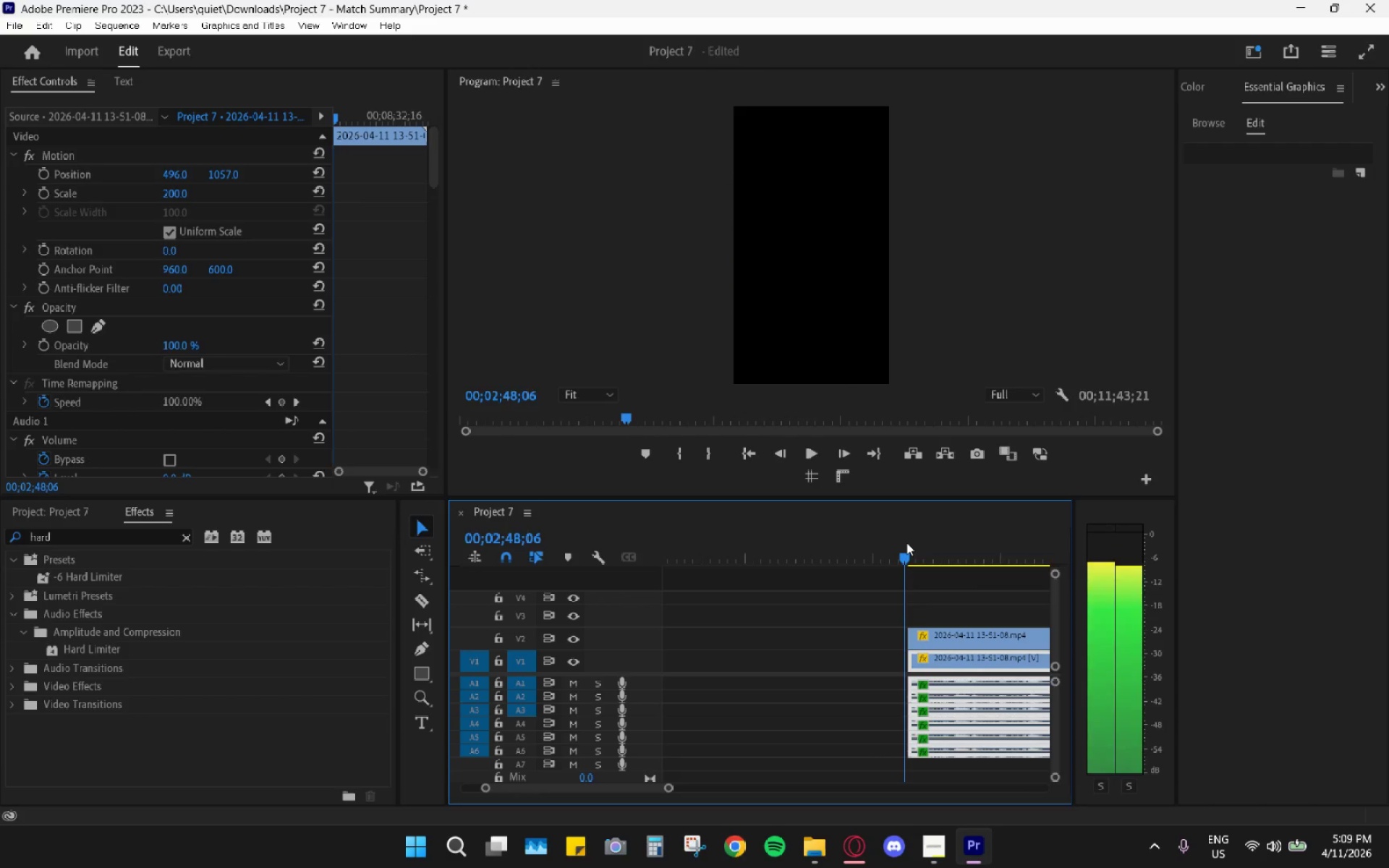 
key(Space)
 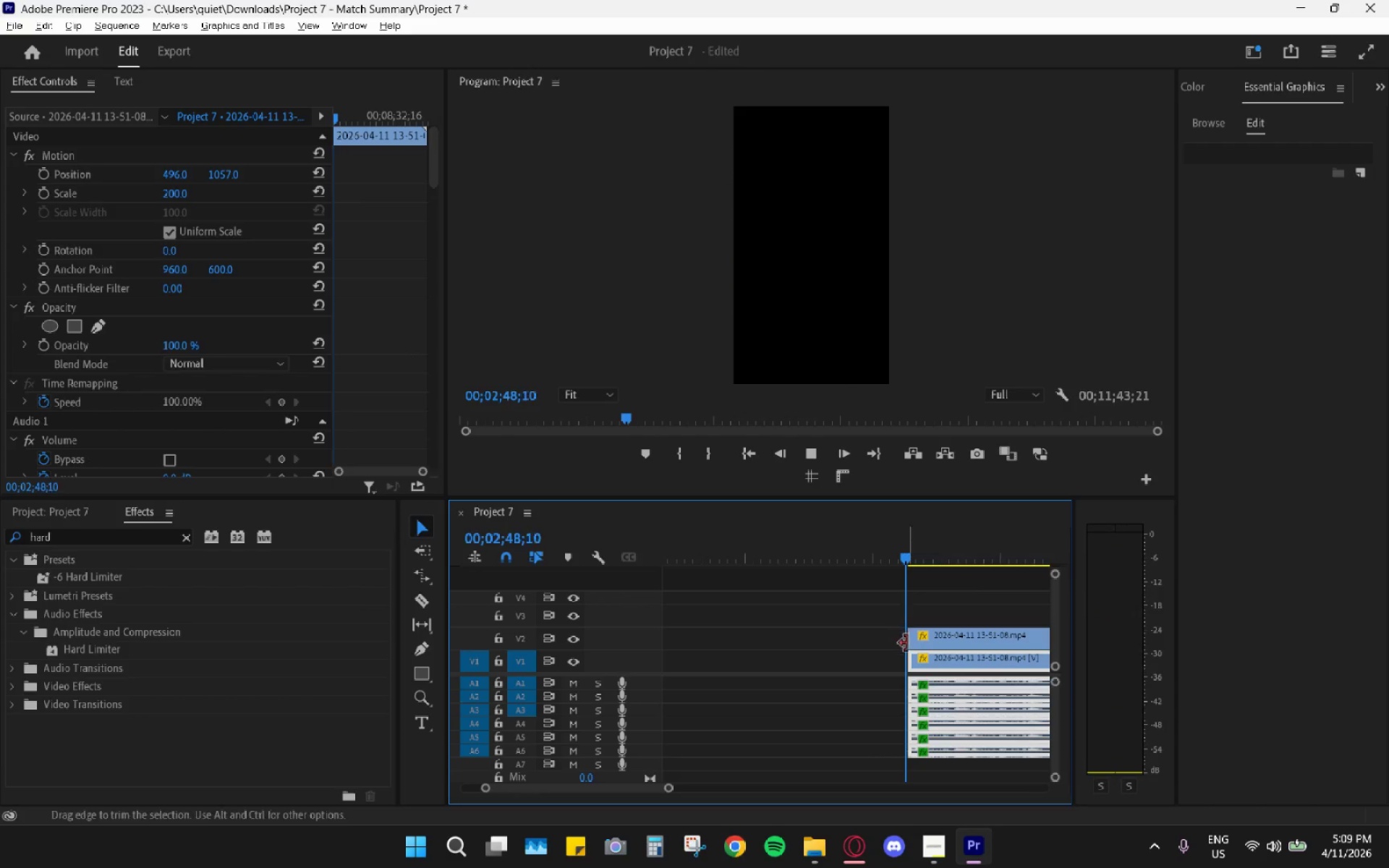 
hold_key(key=AltLeft, duration=0.52)
scroll: coordinate [909, 642], scroll_direction: up, amount: 10.0
 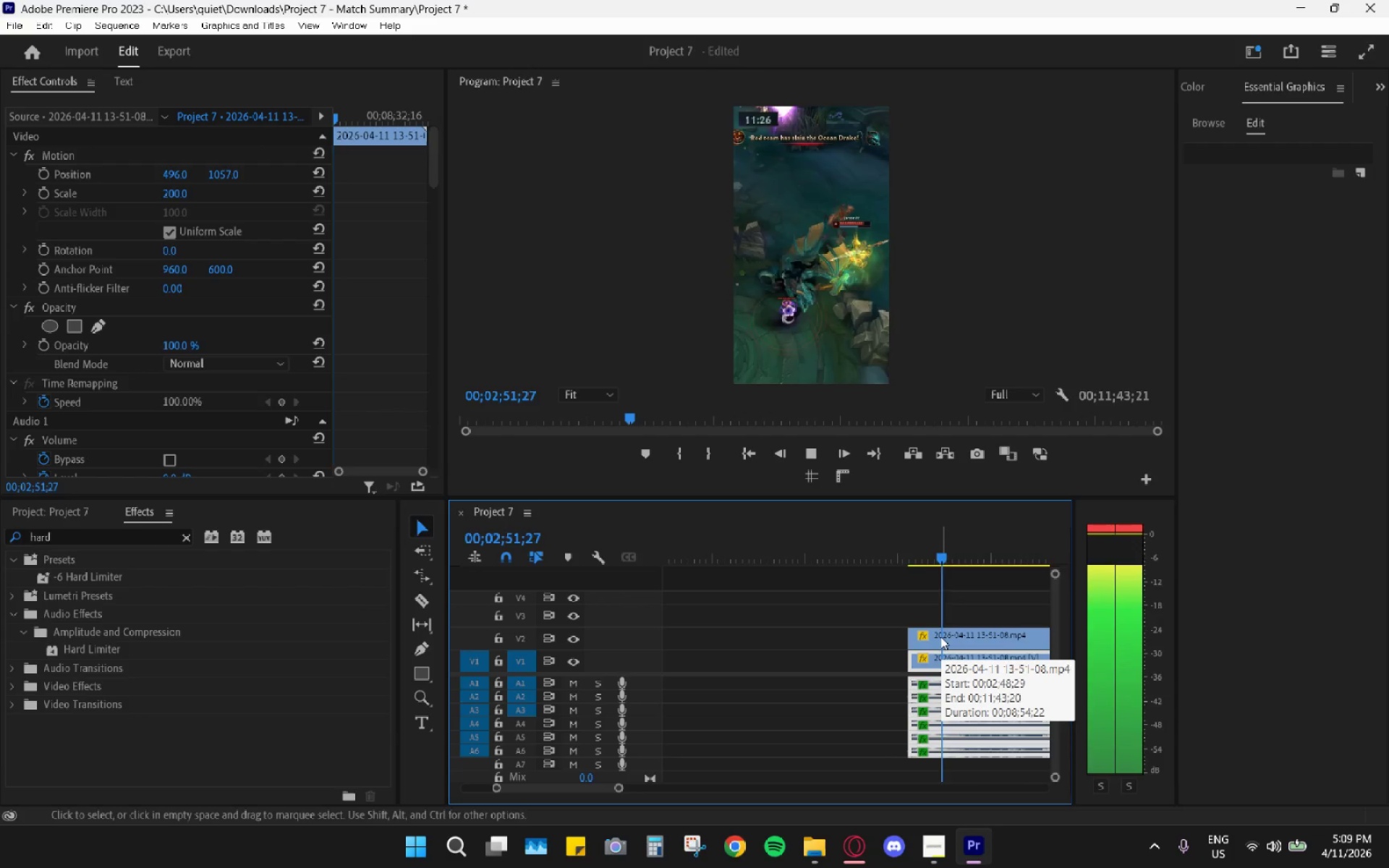 
key(V)
 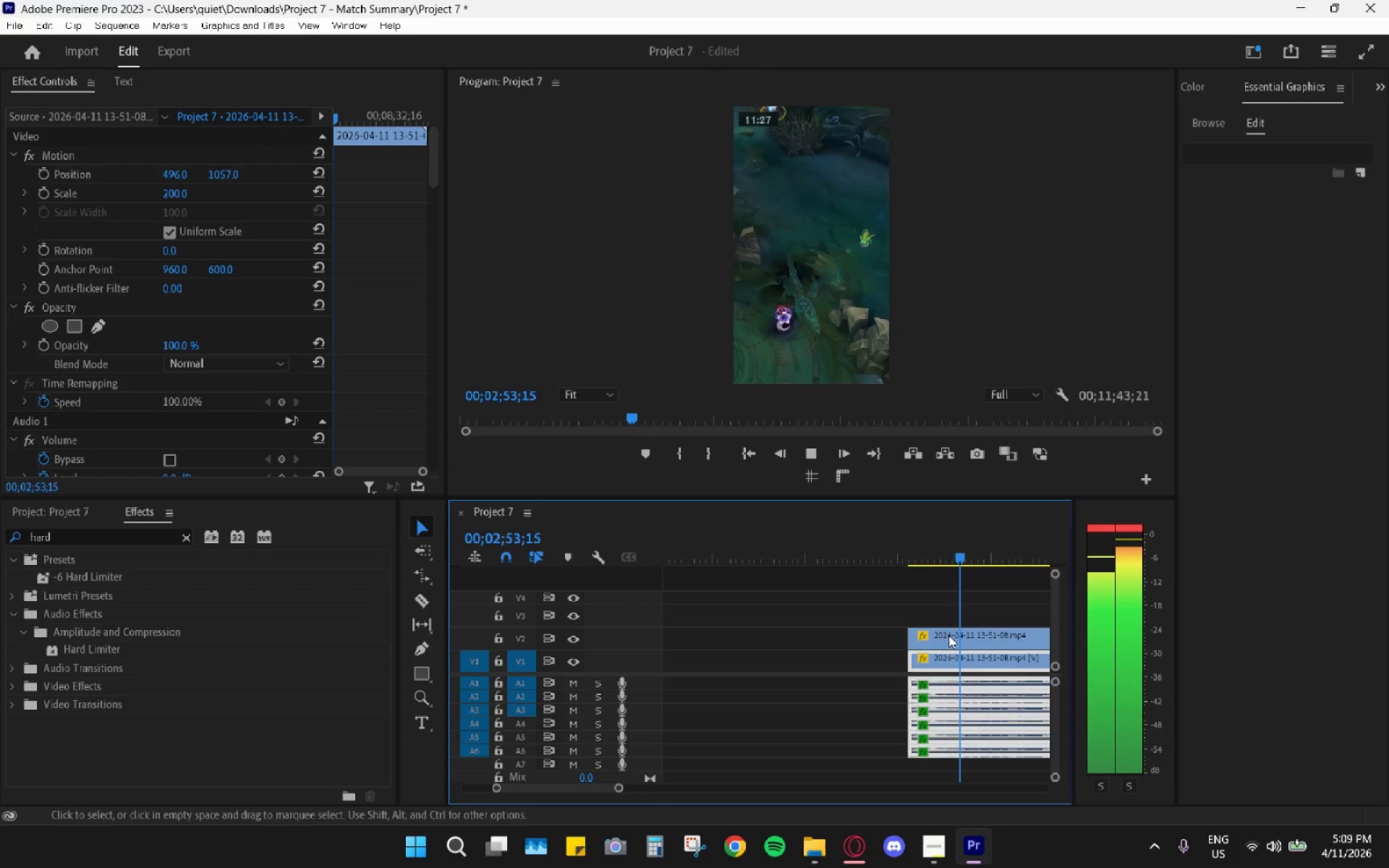 
key(Space)
 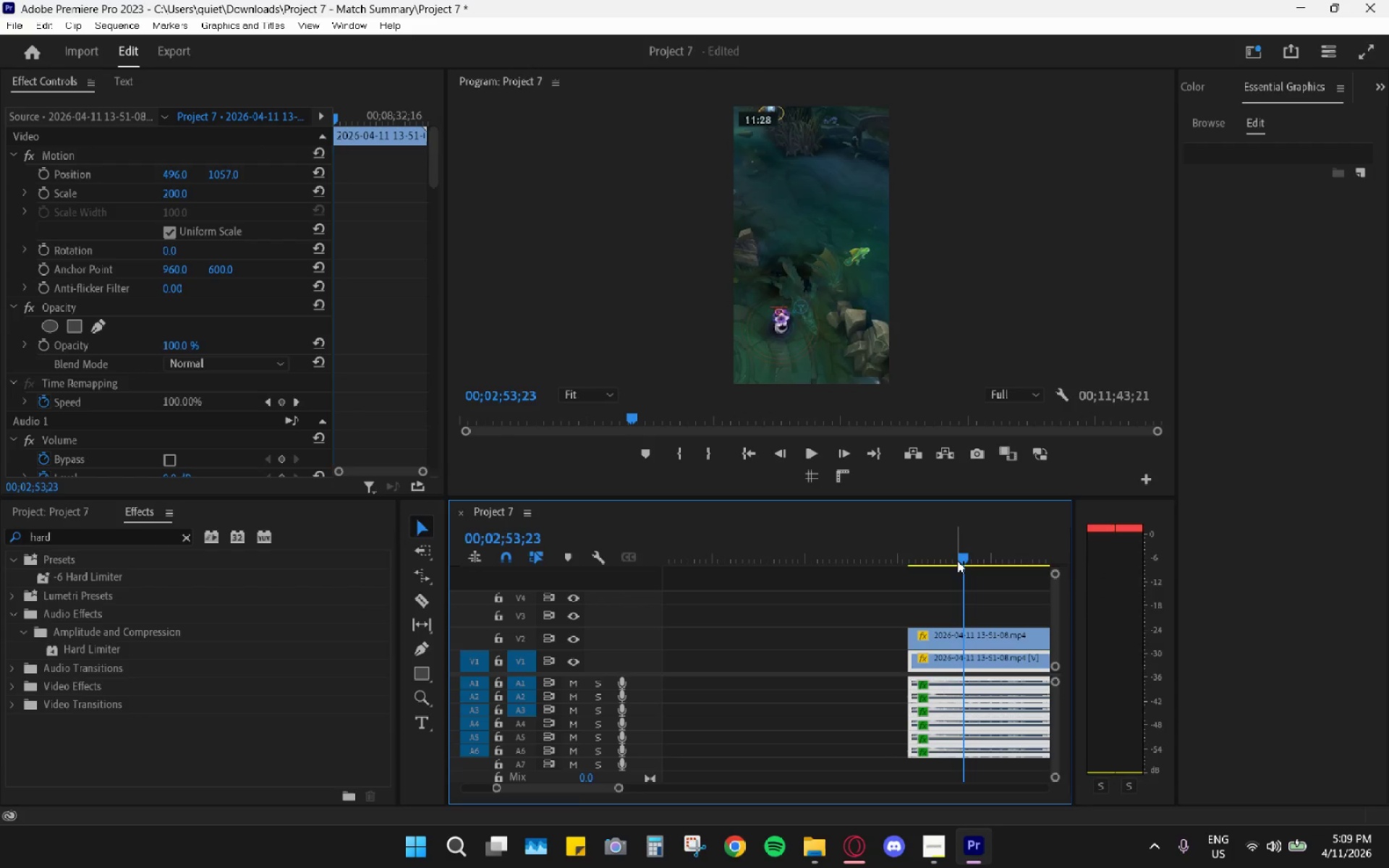 
left_click_drag(start_coordinate=[957, 561], to_coordinate=[935, 550])
 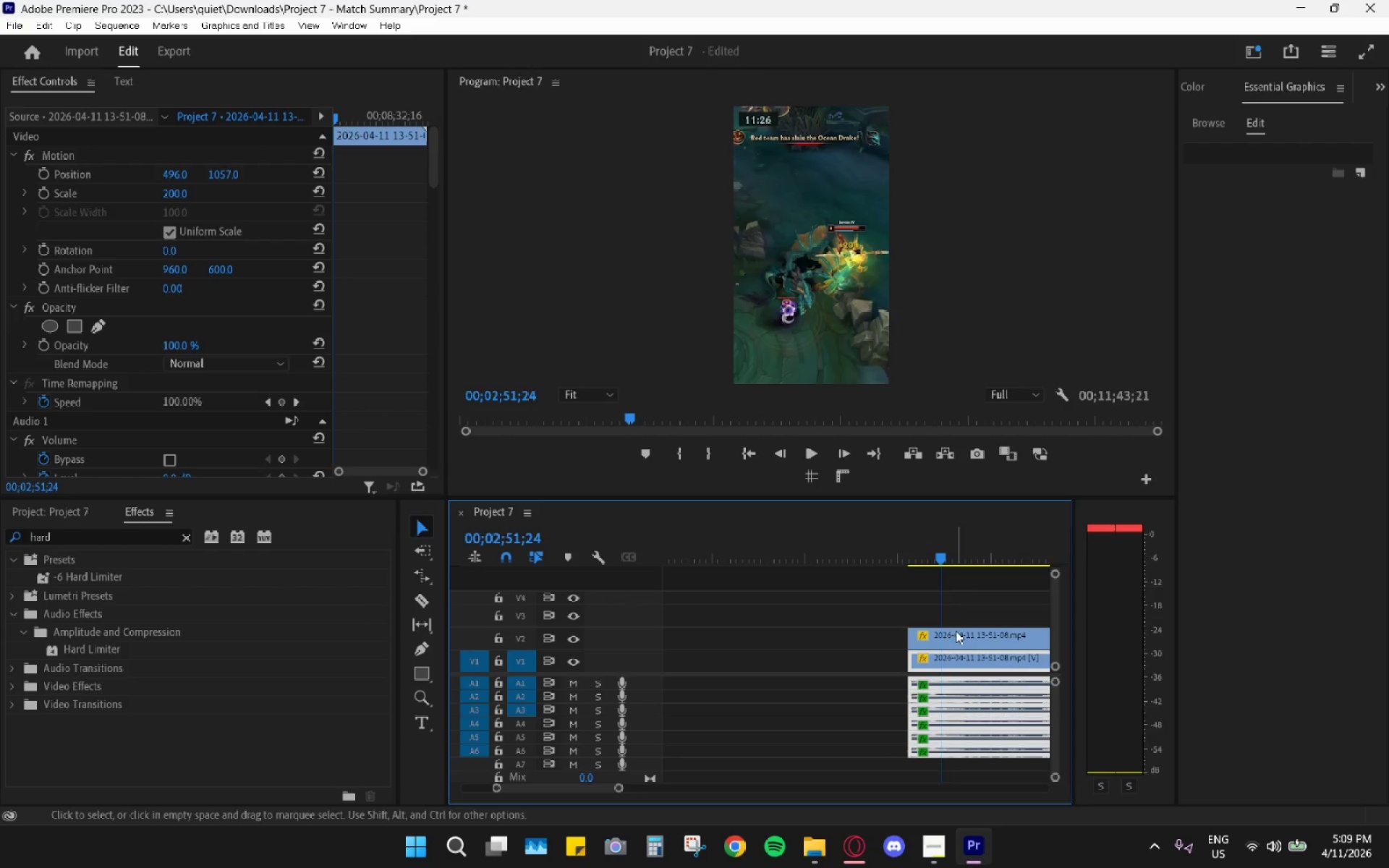 
type(vc)
 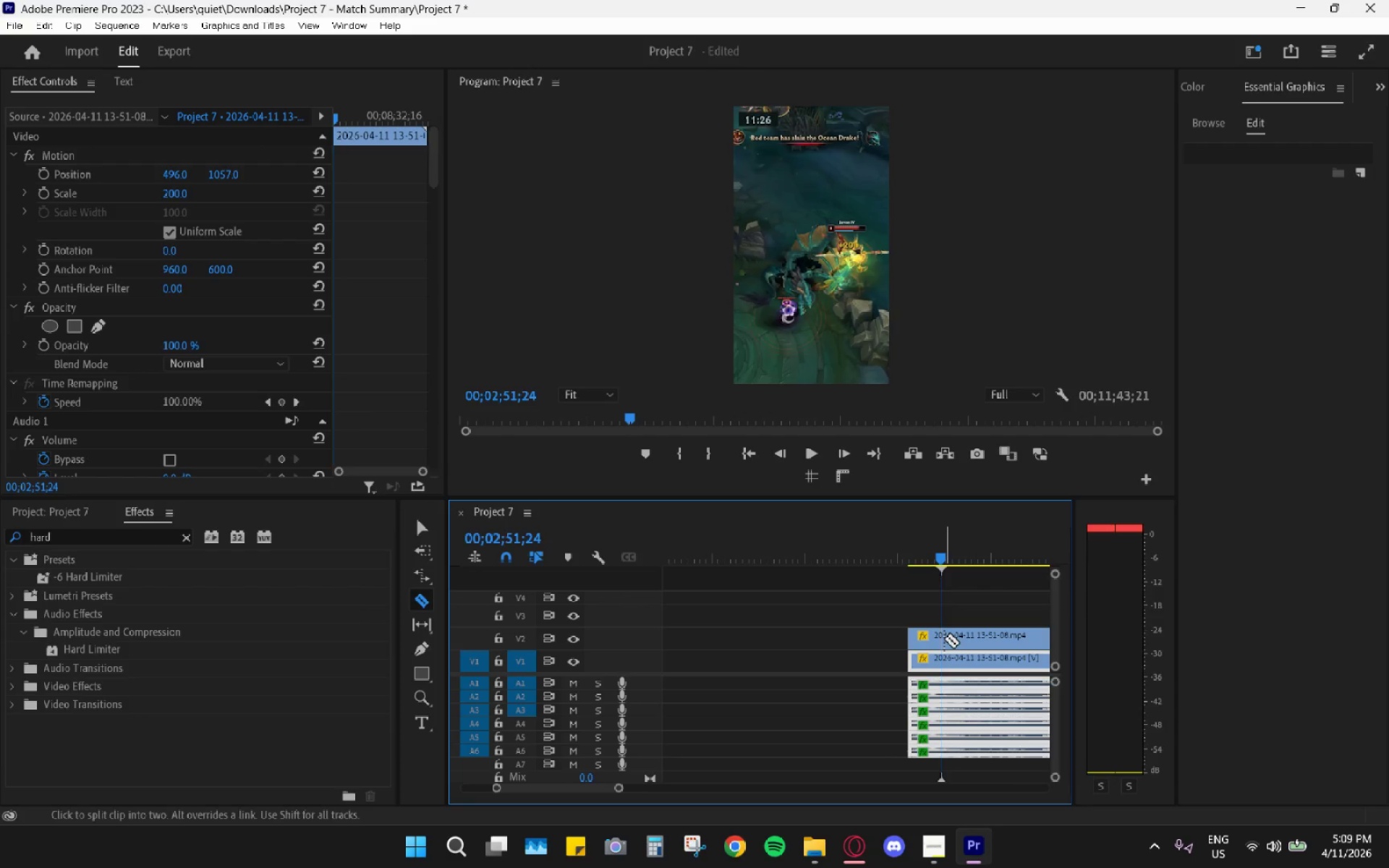 
left_click([944, 639])
 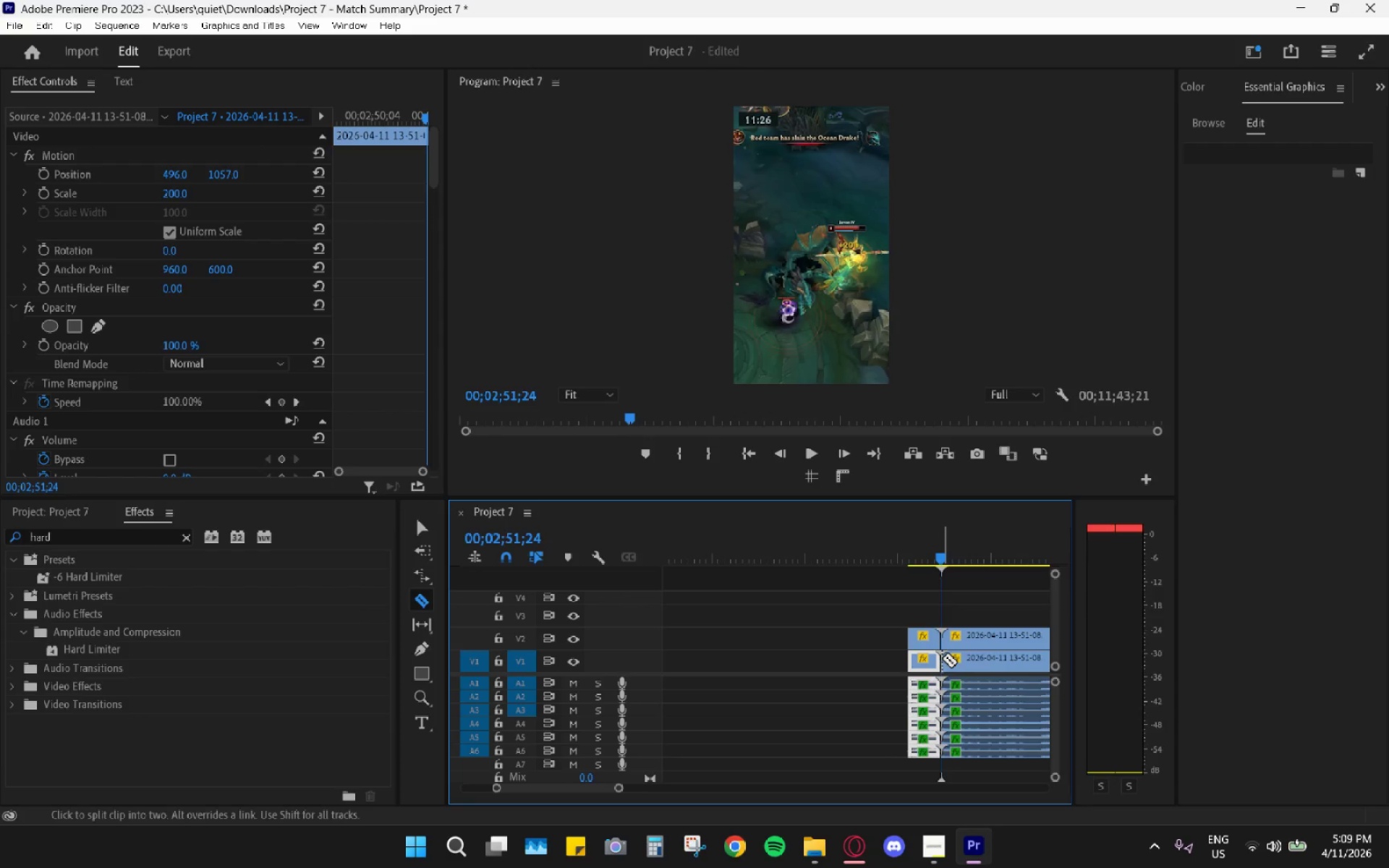 
type(vh)
 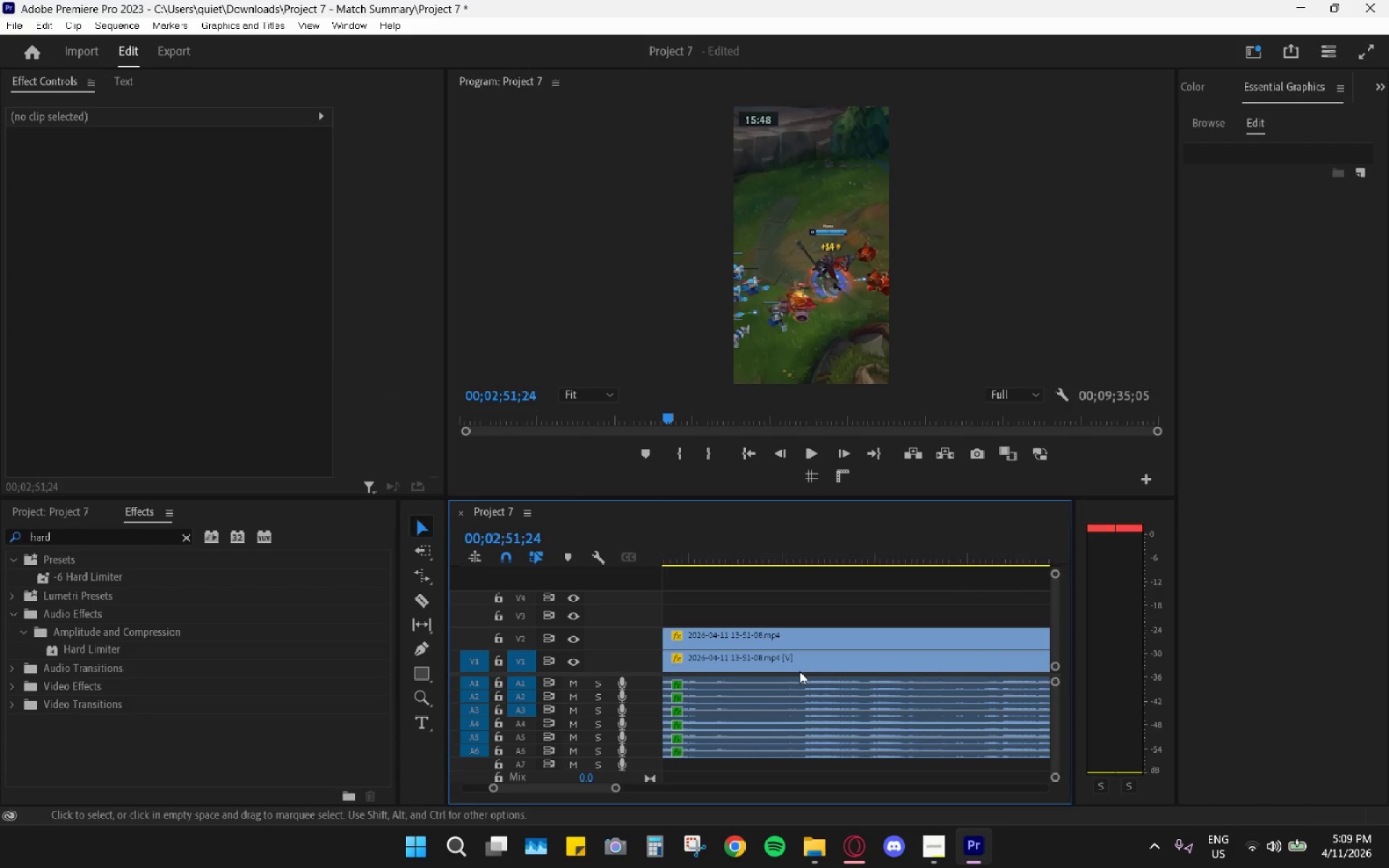 
left_click_drag(start_coordinate=[855, 610], to_coordinate=[927, 710])
 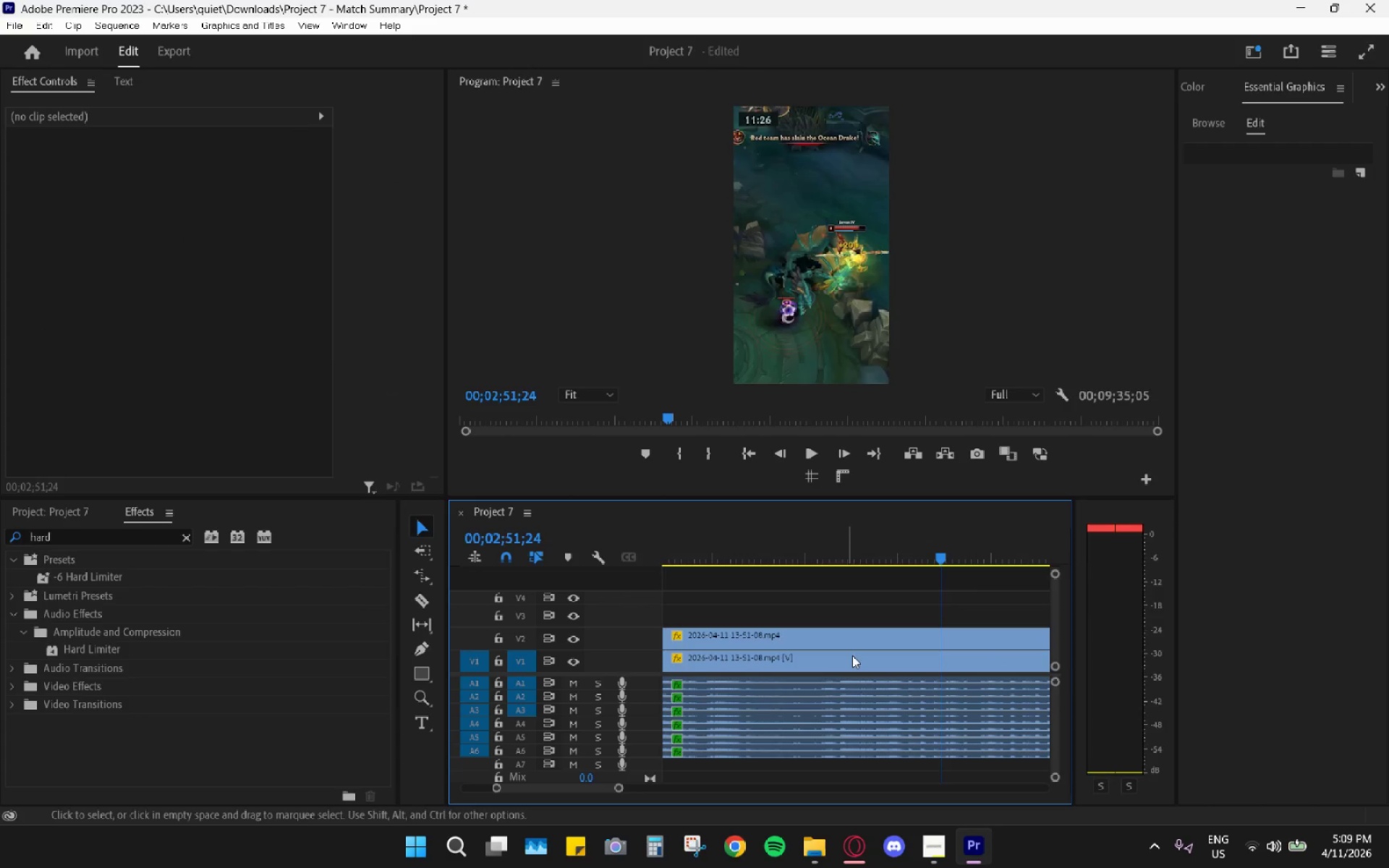 
hold_key(key=AltLeft, duration=0.67)
scroll: coordinate [799, 671], scroll_direction: up, amount: 18.0
 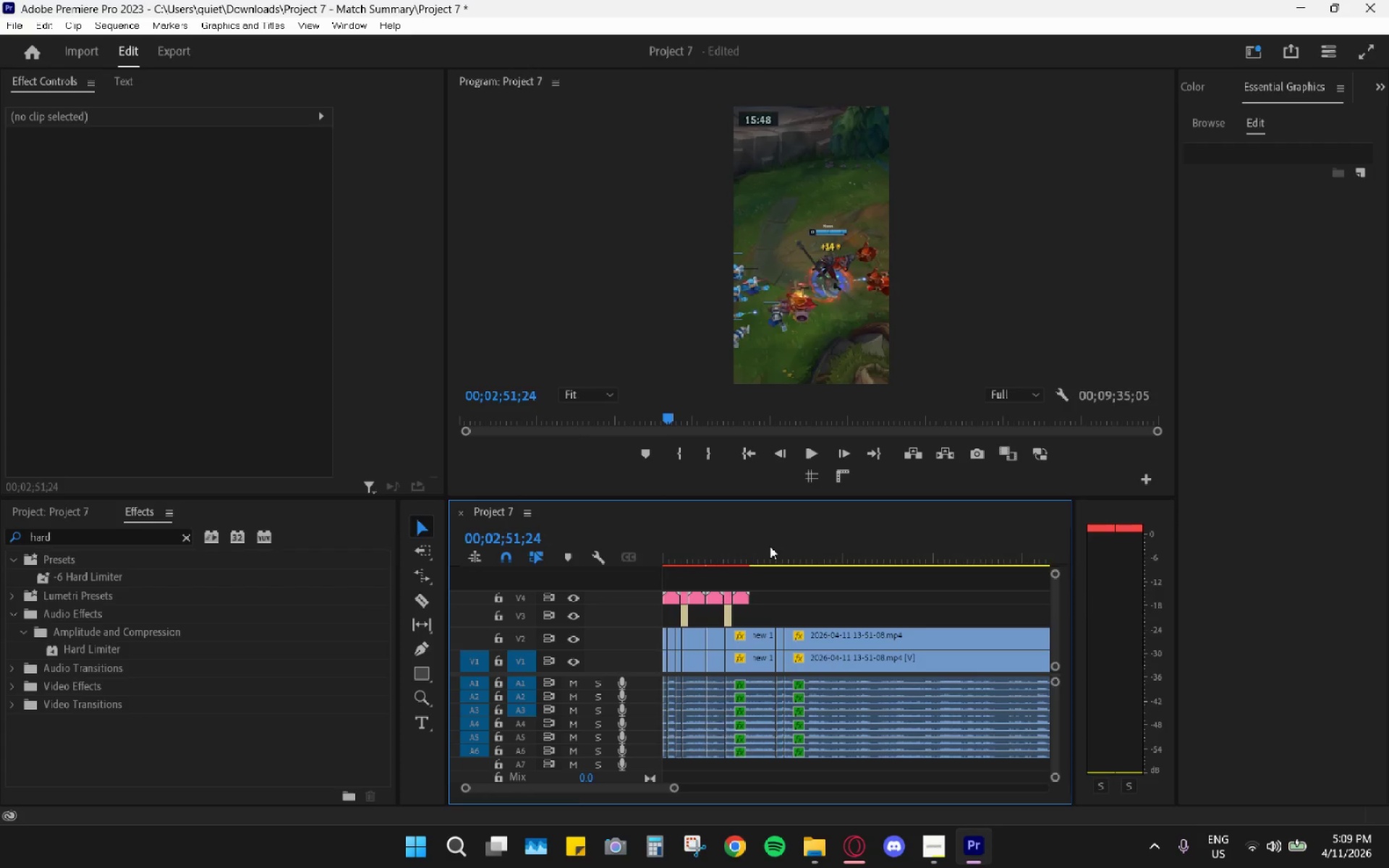 
hold_key(key=AltLeft, duration=0.67)
 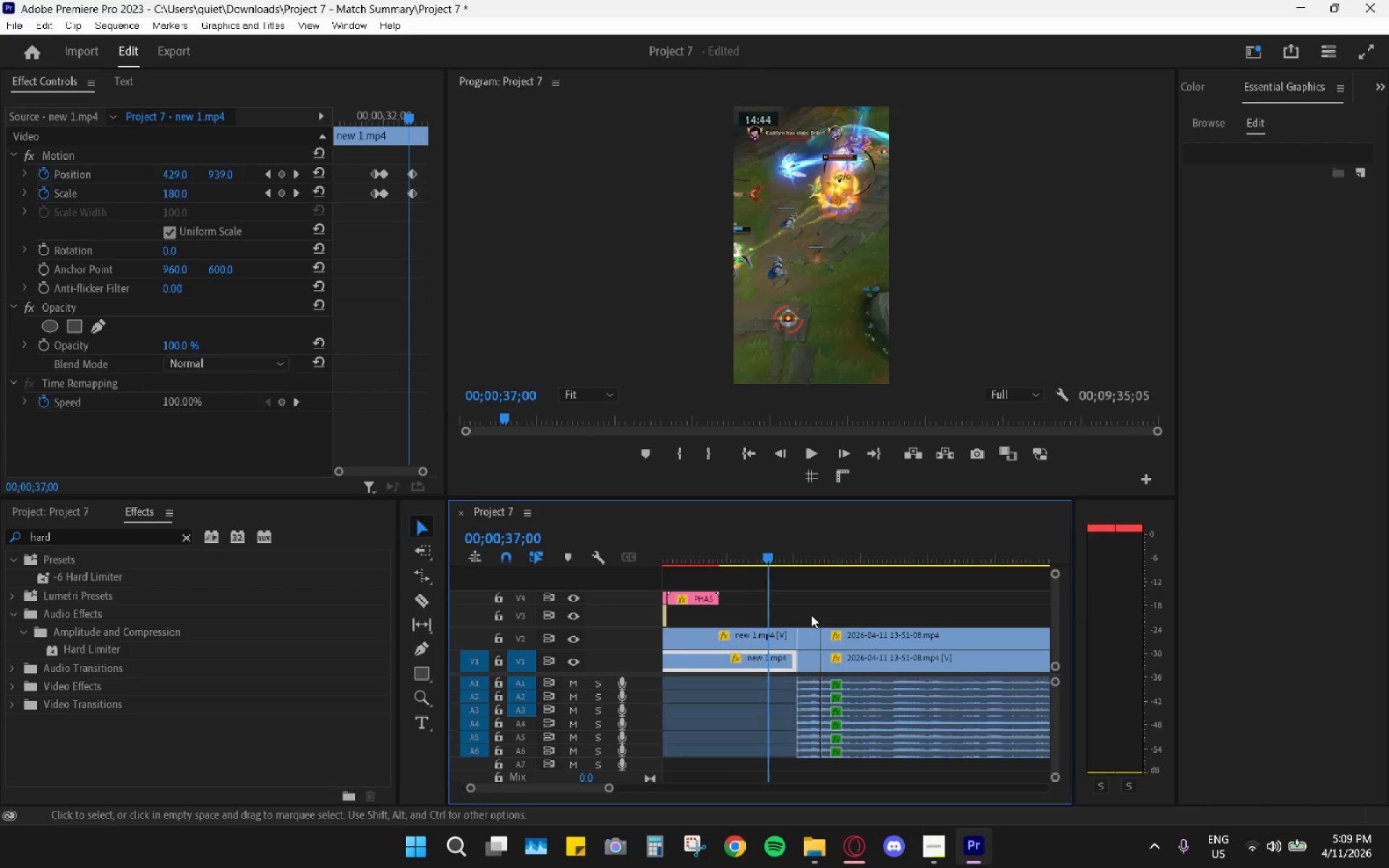 
hold_key(key=AltLeft, duration=15.19)
 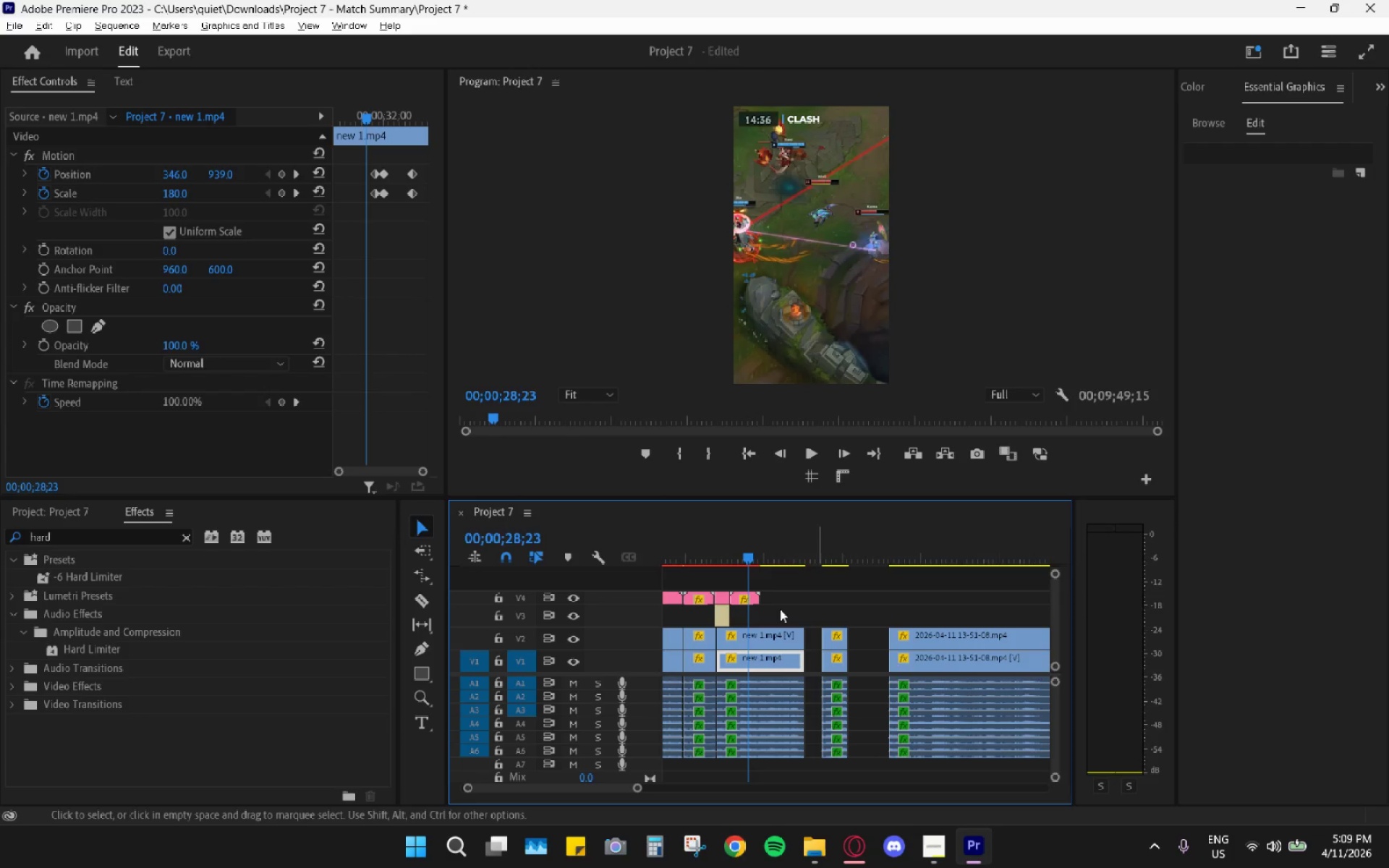 
scroll: coordinate [803, 620], scroll_direction: up, amount: 11.0
 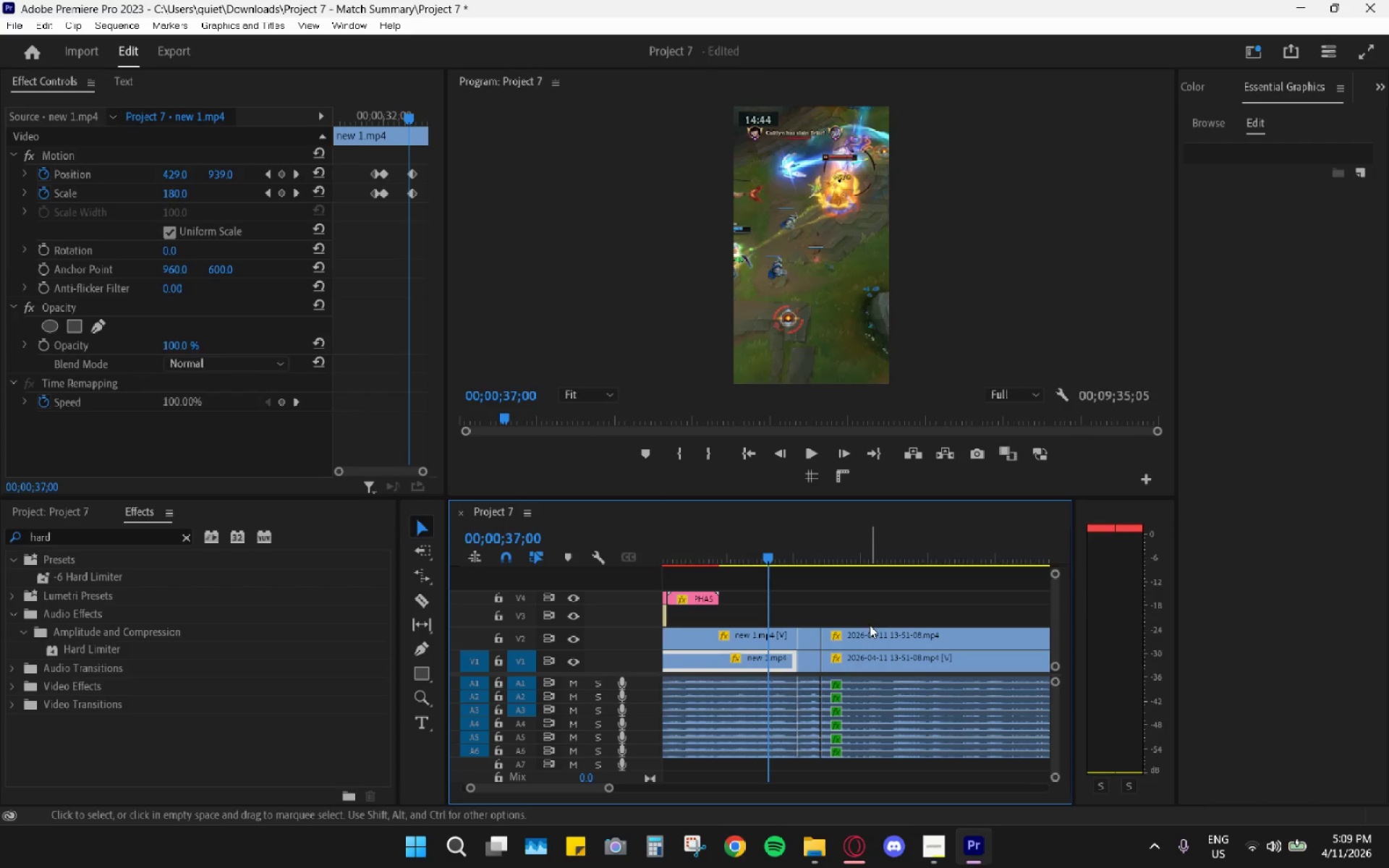 
left_click_drag(start_coordinate=[866, 639], to_coordinate=[987, 646])
 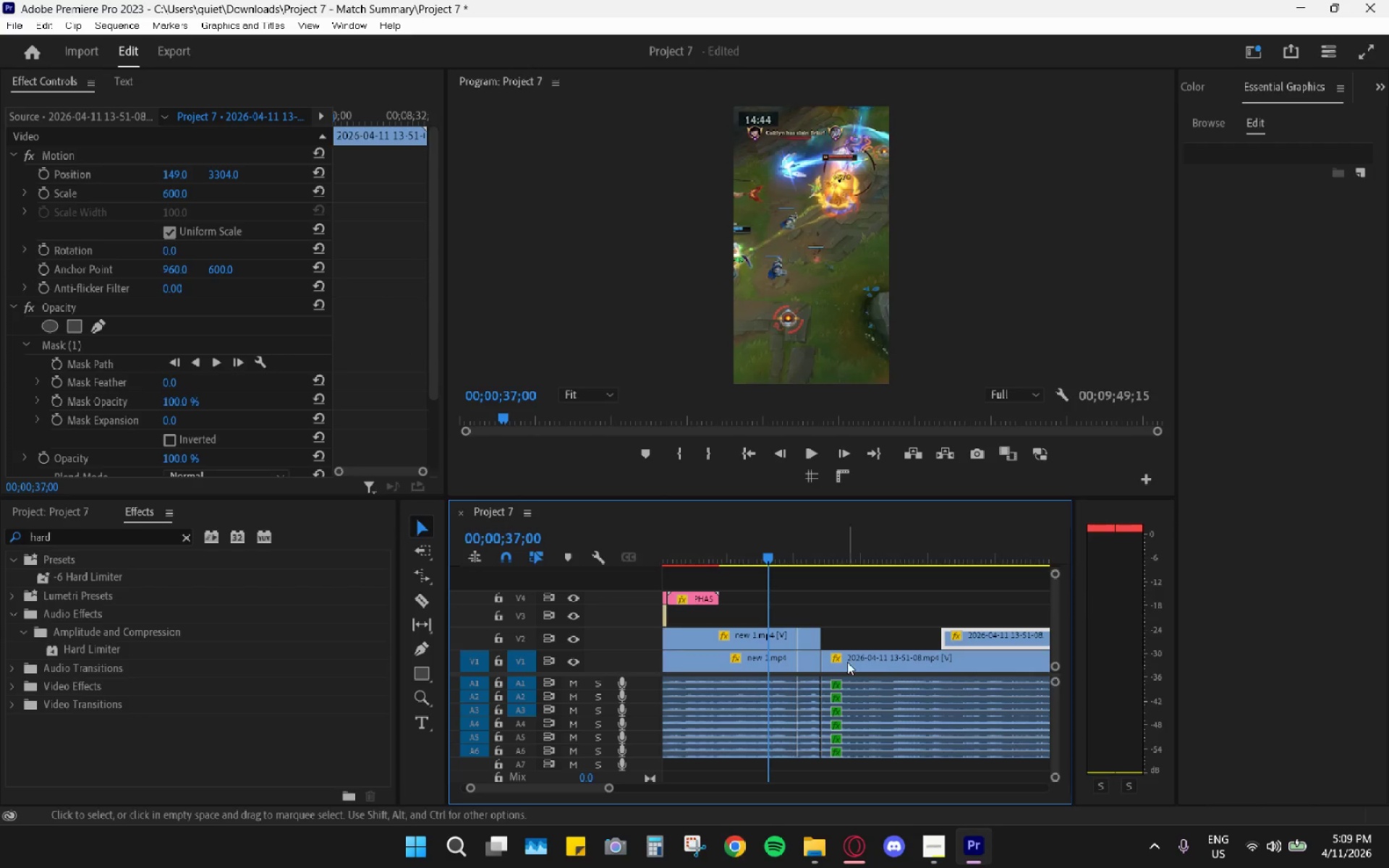 
left_click_drag(start_coordinate=[851, 664], to_coordinate=[971, 666])
 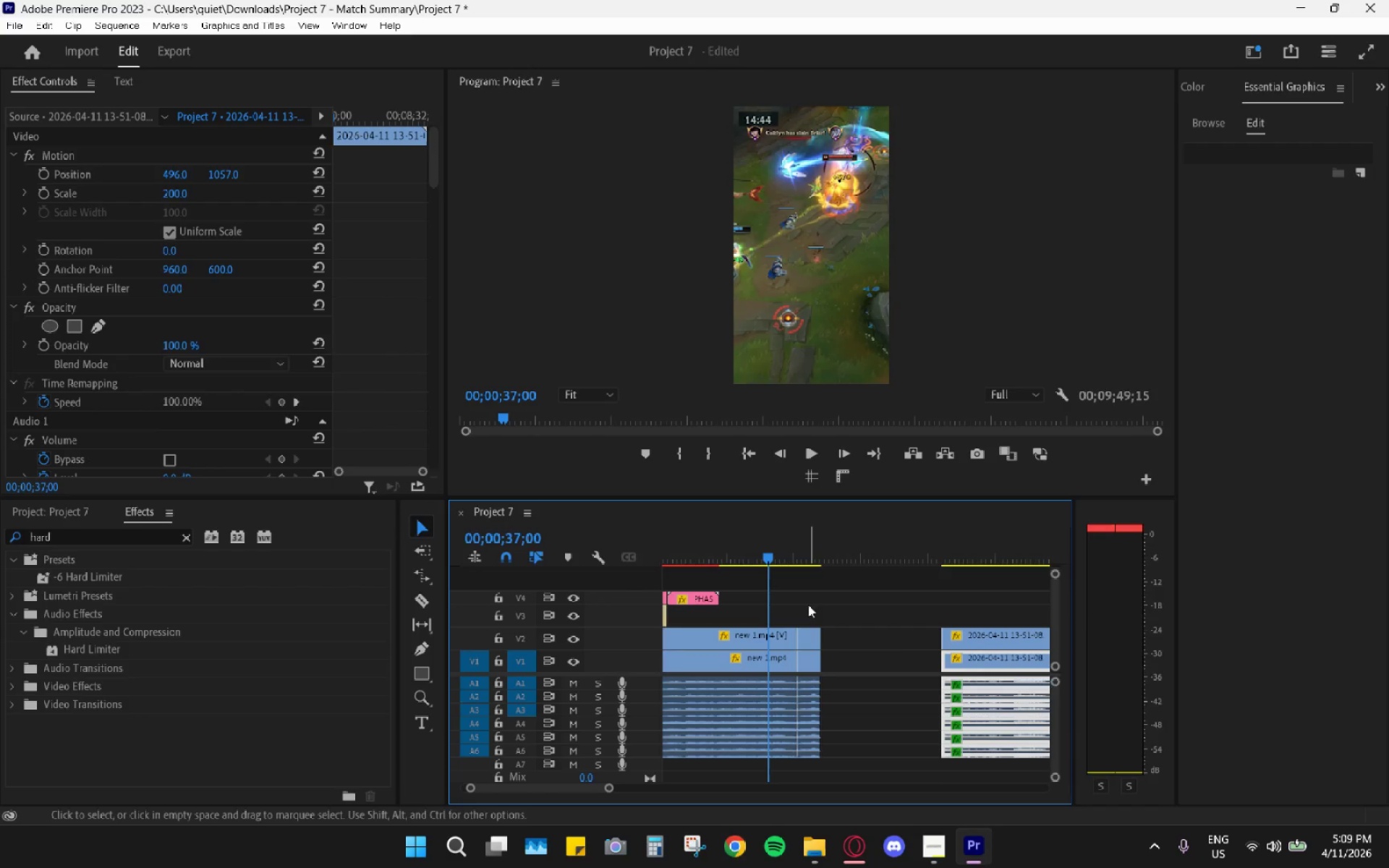 
left_click_drag(start_coordinate=[820, 598], to_coordinate=[827, 727])
 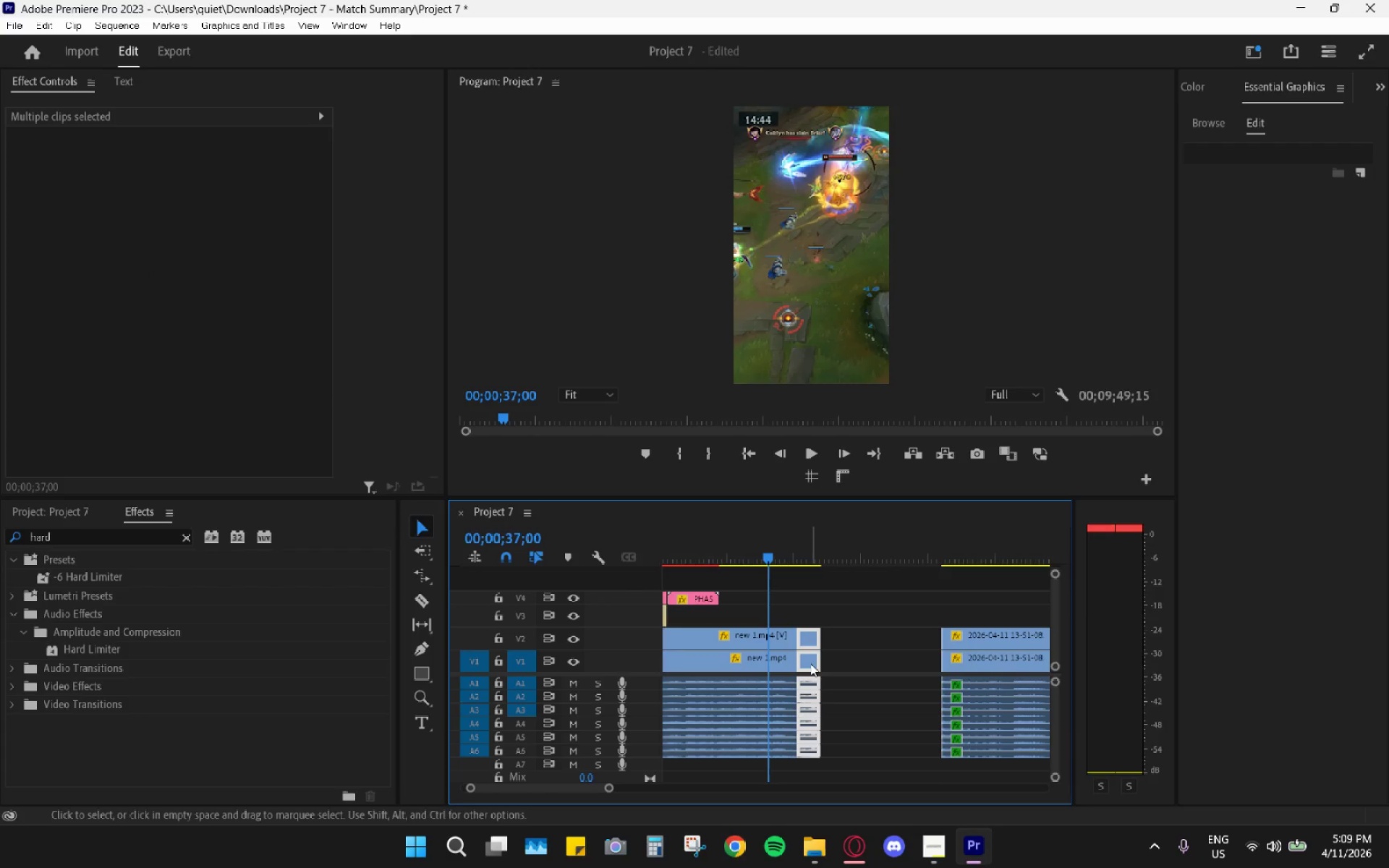 
left_click_drag(start_coordinate=[810, 663], to_coordinate=[861, 665])
 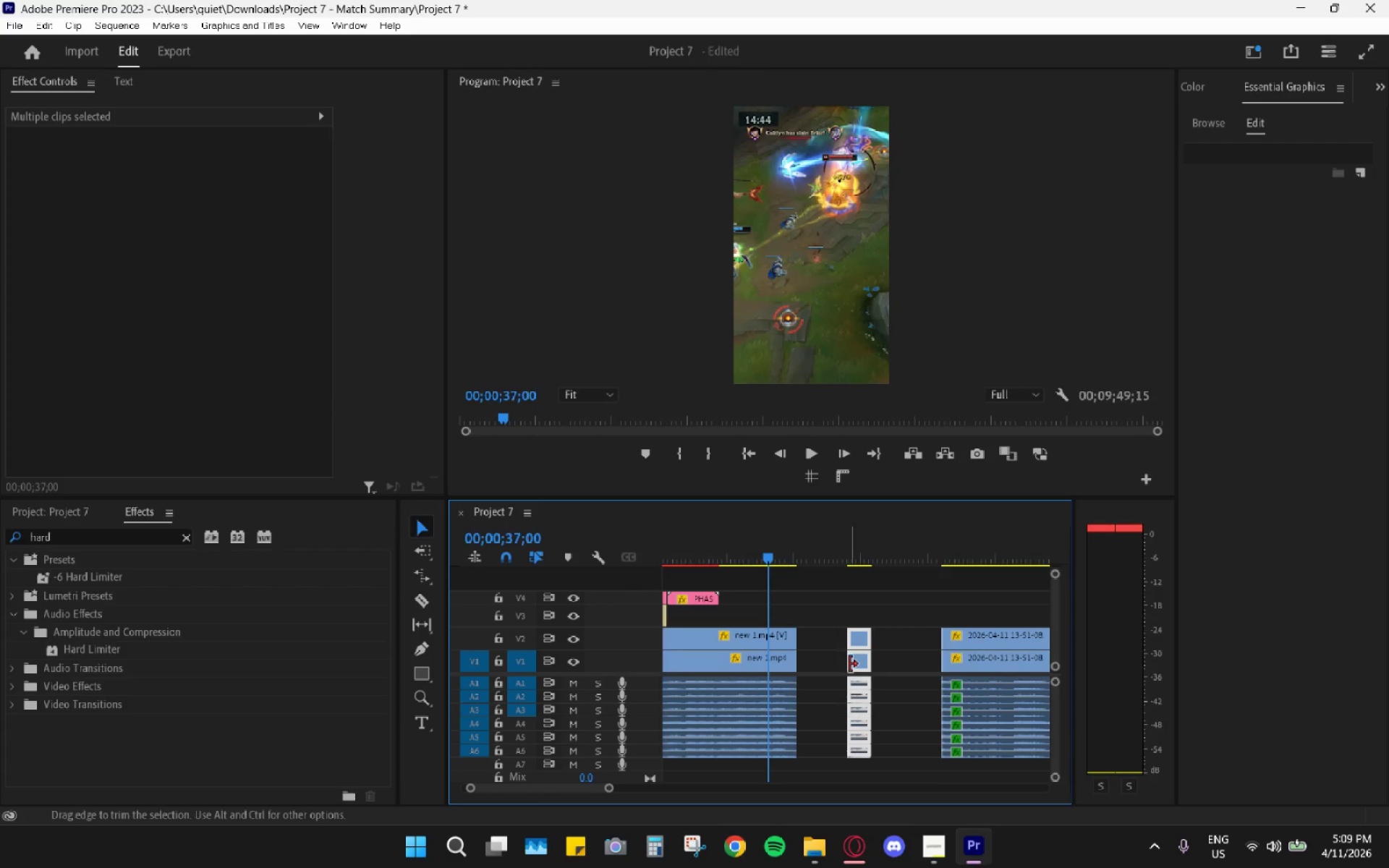 
left_click_drag(start_coordinate=[849, 665], to_coordinate=[827, 662])
 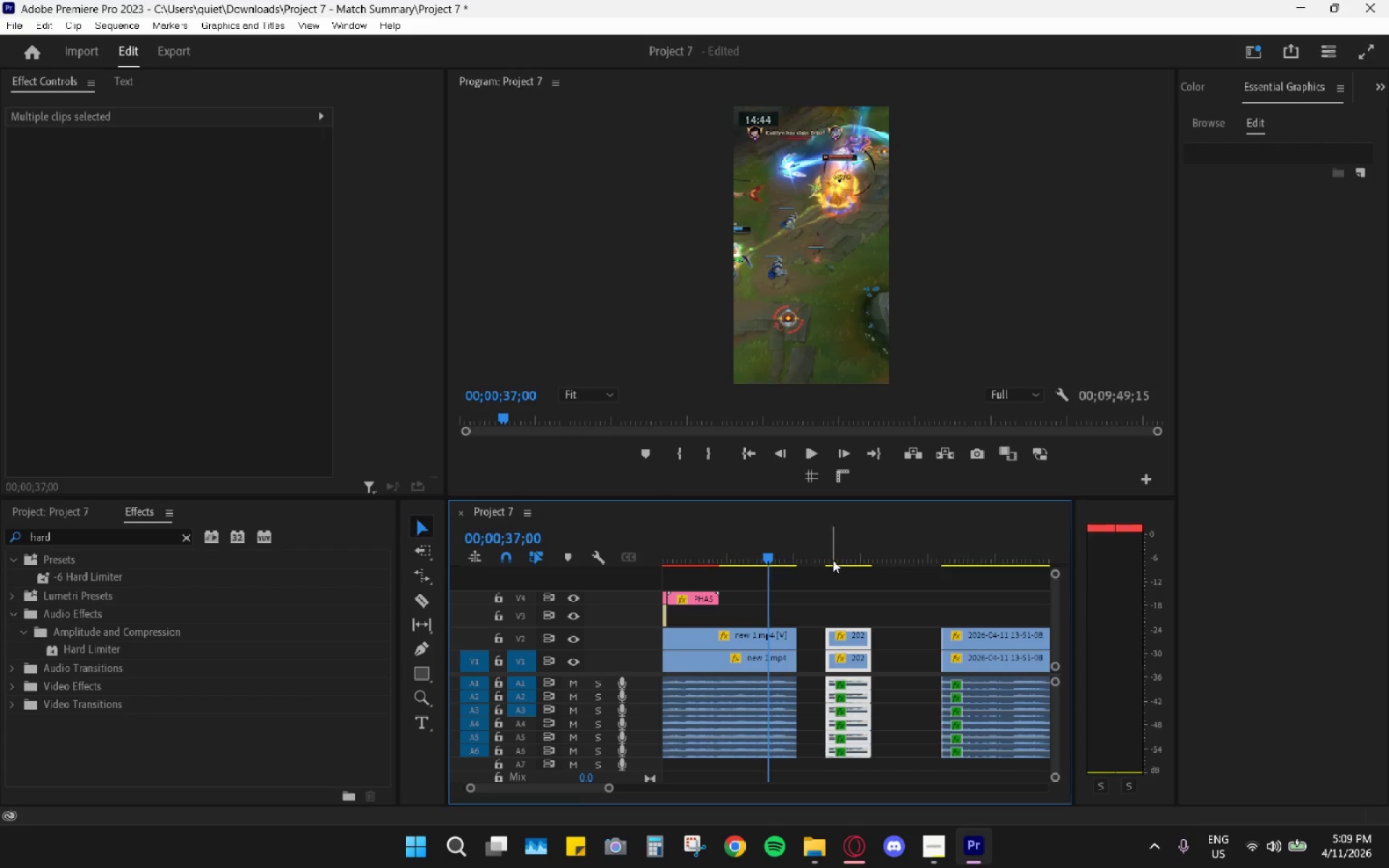 
left_click_drag(start_coordinate=[833, 550], to_coordinate=[830, 549])
 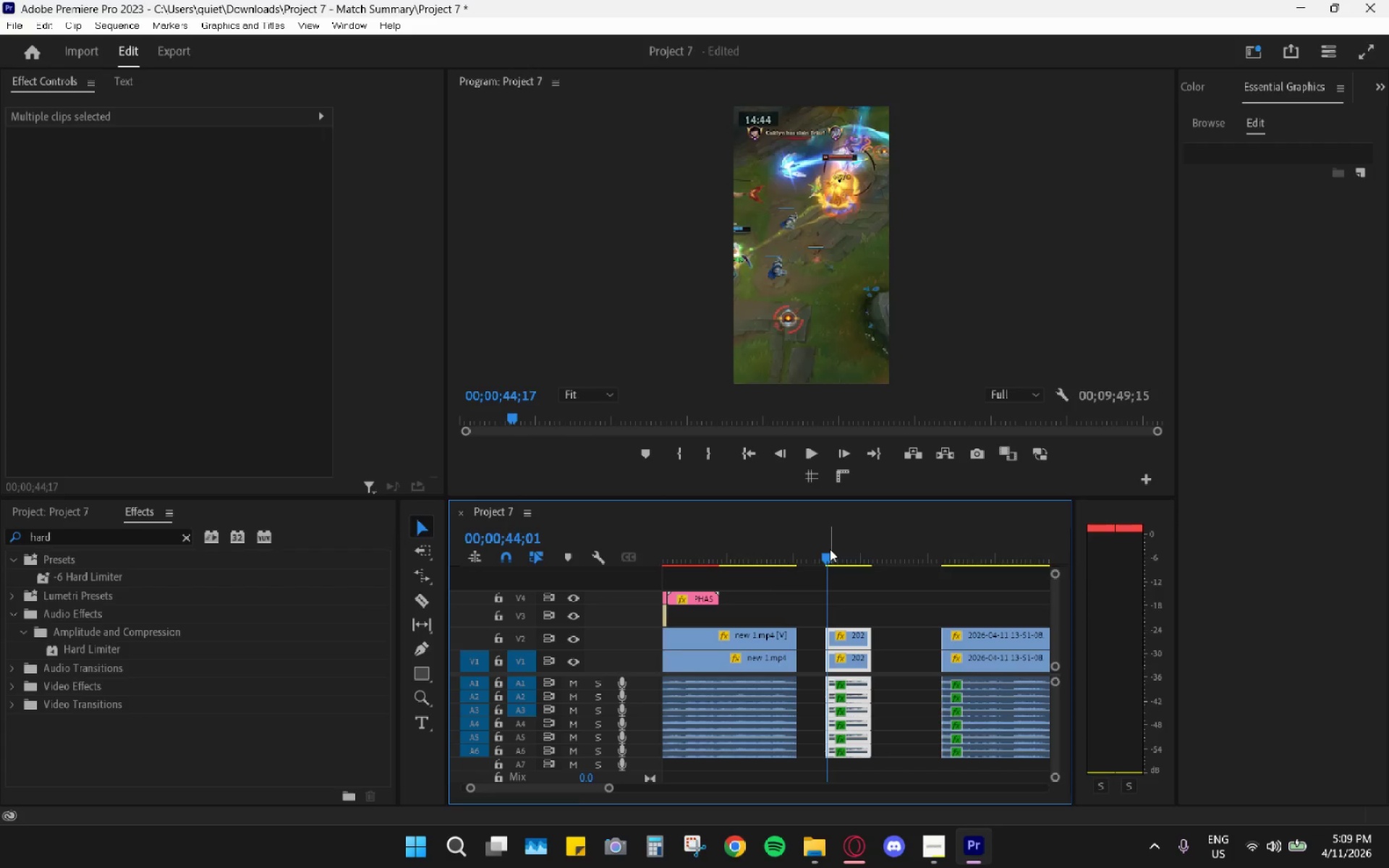 
key(Space)
 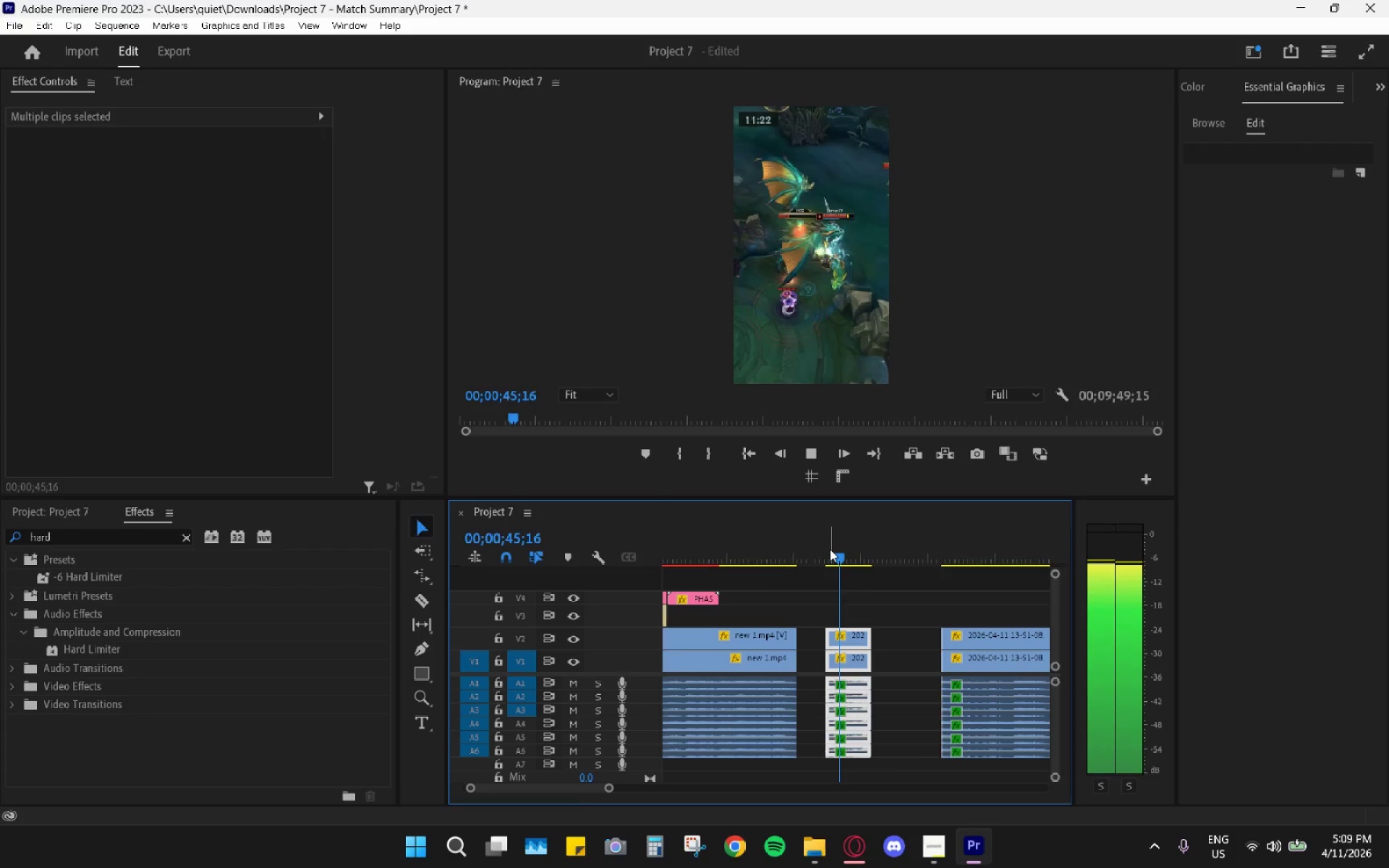 
left_click([832, 553])
 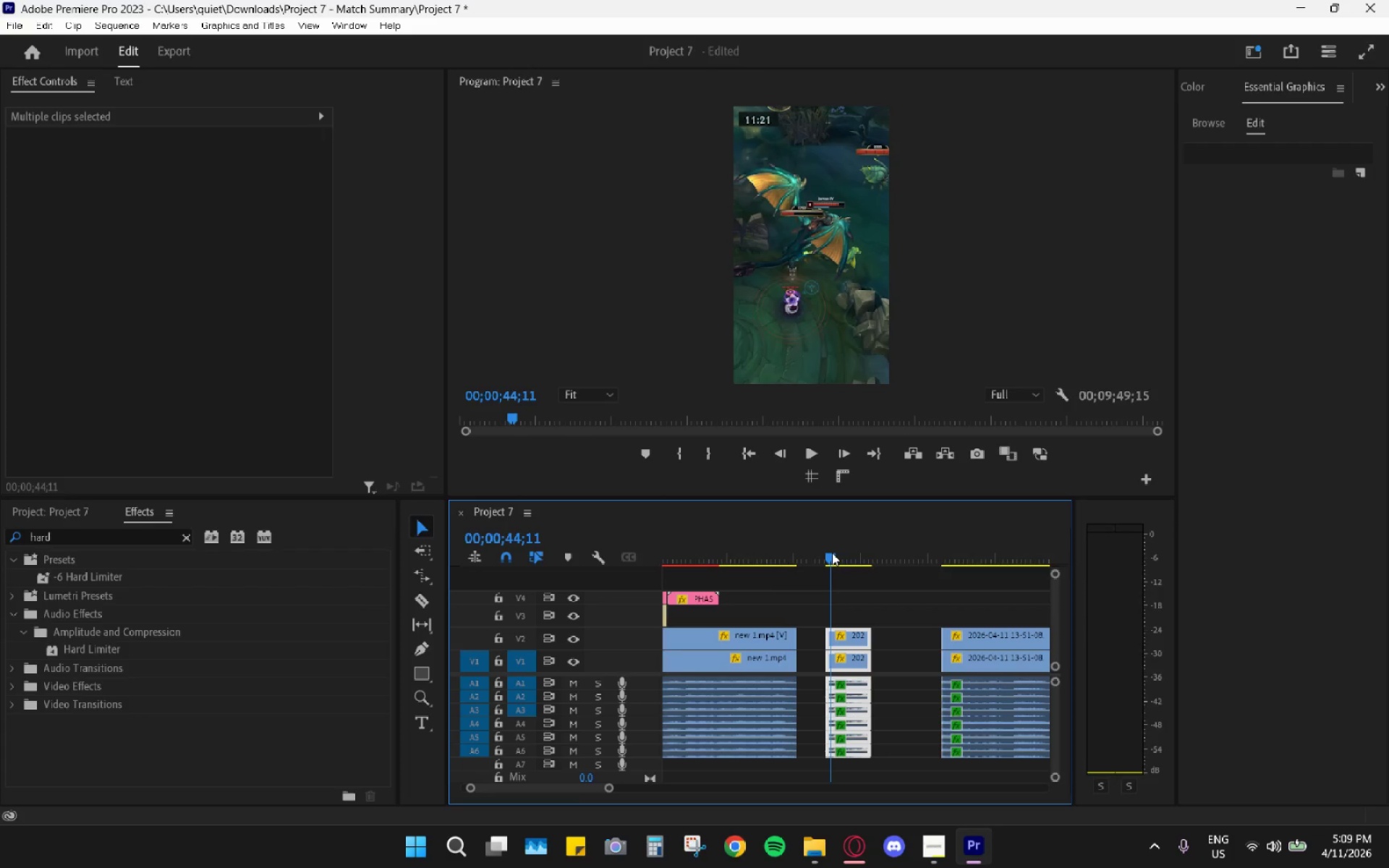 
key(Space)
 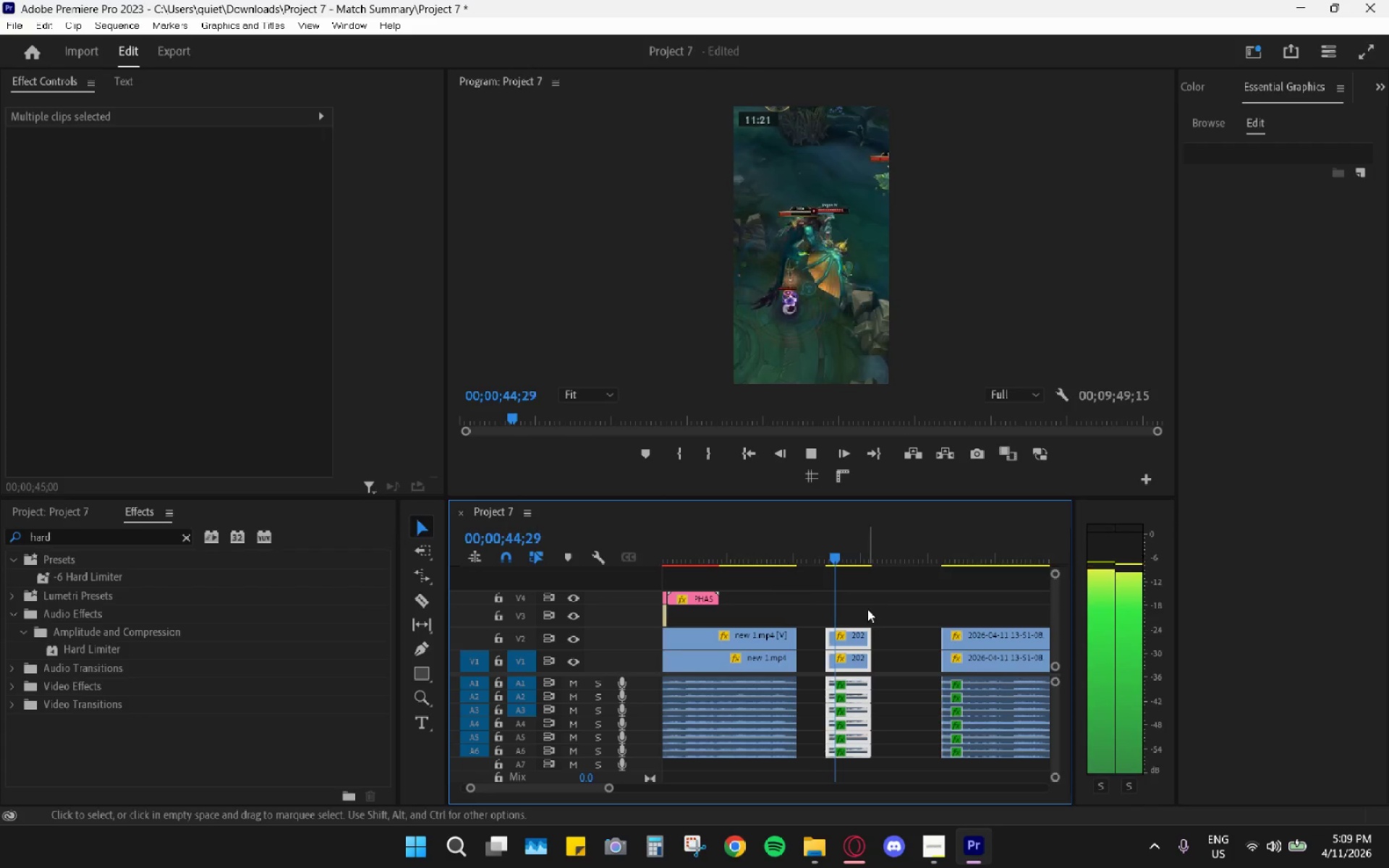 
key(Space)
 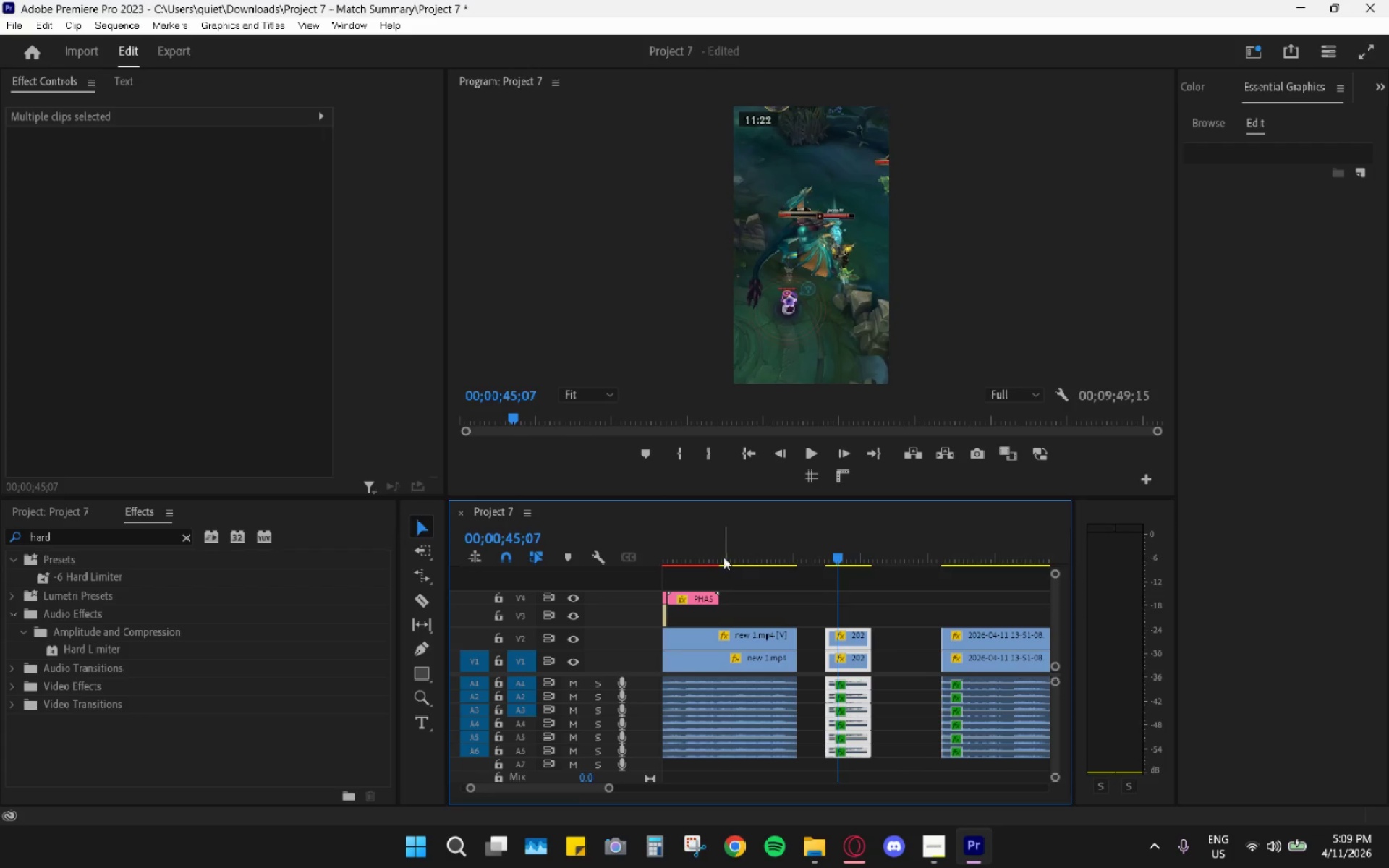 
left_click_drag(start_coordinate=[721, 549], to_coordinate=[701, 547])
 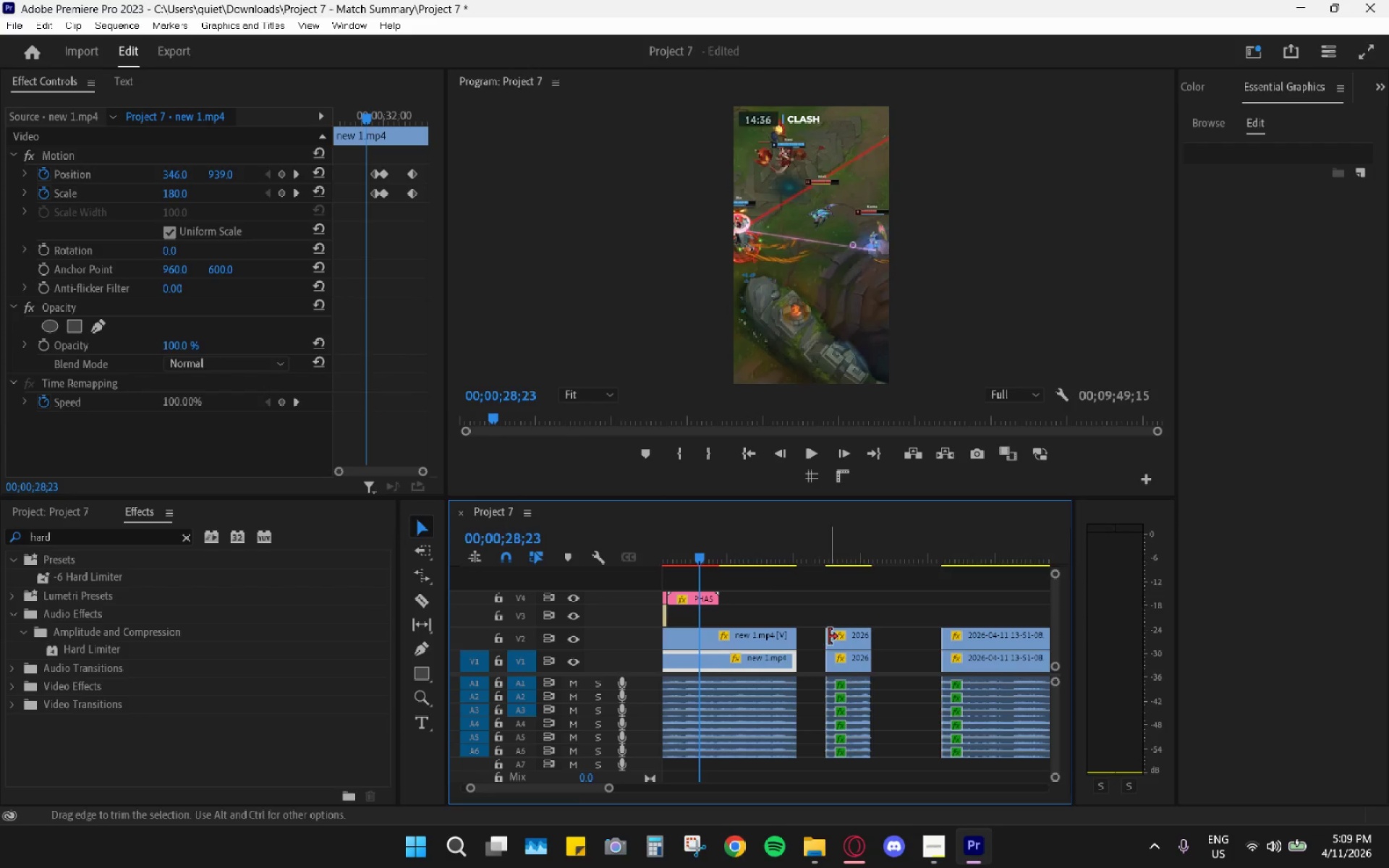 
hold_key(key=AltLeft, duration=0.64)
scroll: coordinate [817, 643], scroll_direction: down, amount: 5.0
 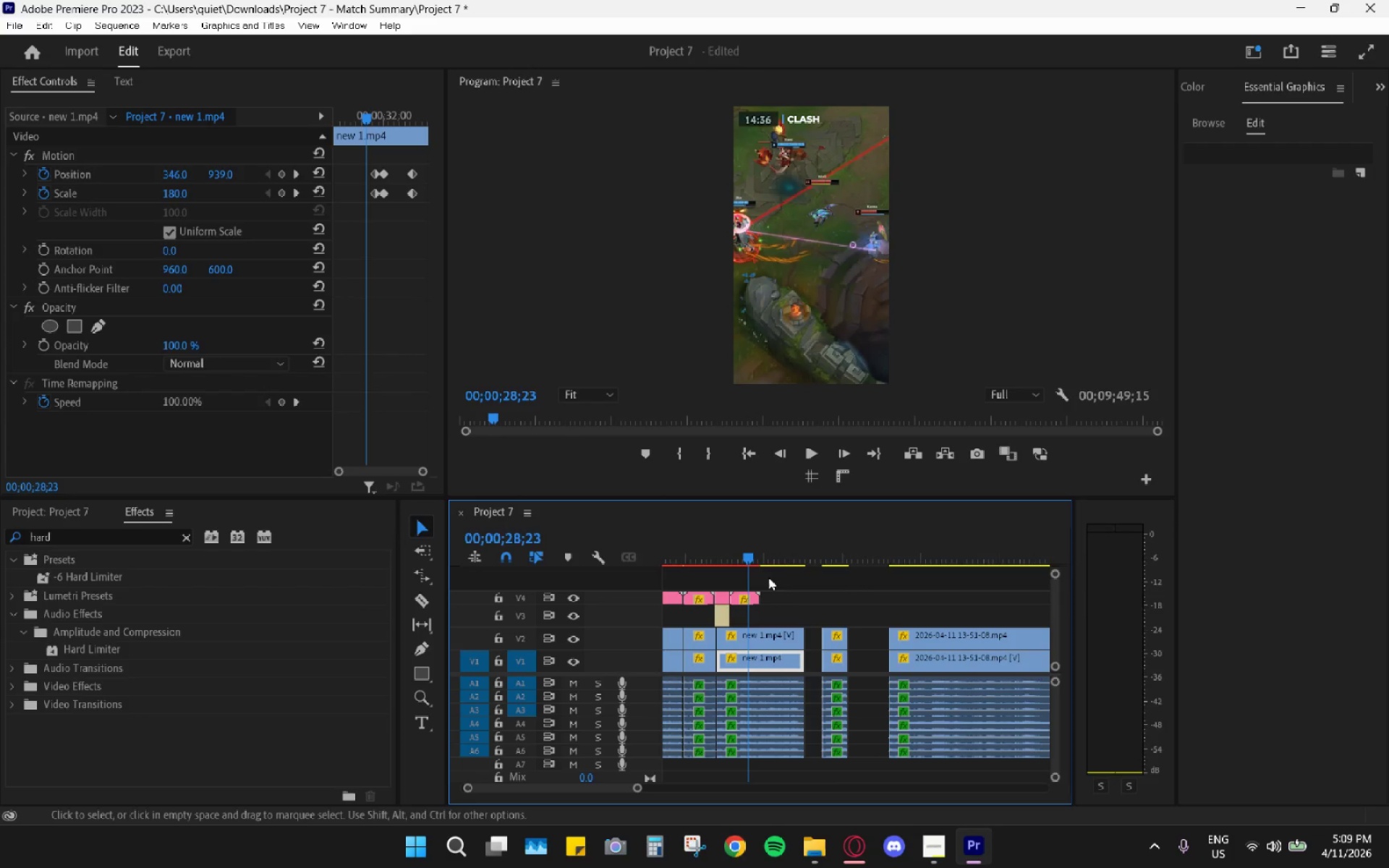 
hold_key(key=AltLeft, duration=0.36)
scroll: coordinate [789, 589], scroll_direction: down, amount: 1.0
 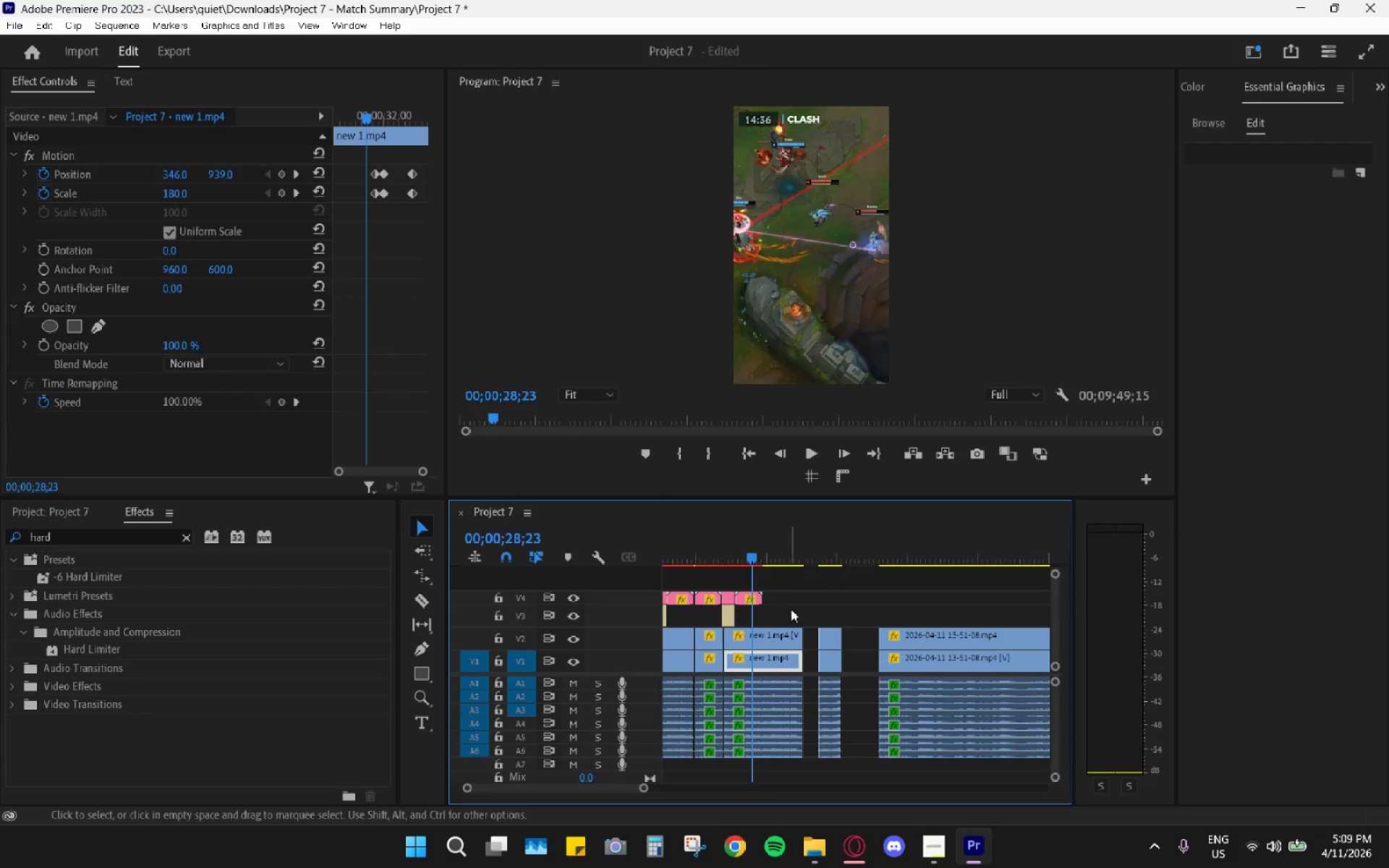 
left_click_drag(start_coordinate=[813, 569], to_coordinate=[731, 783])
 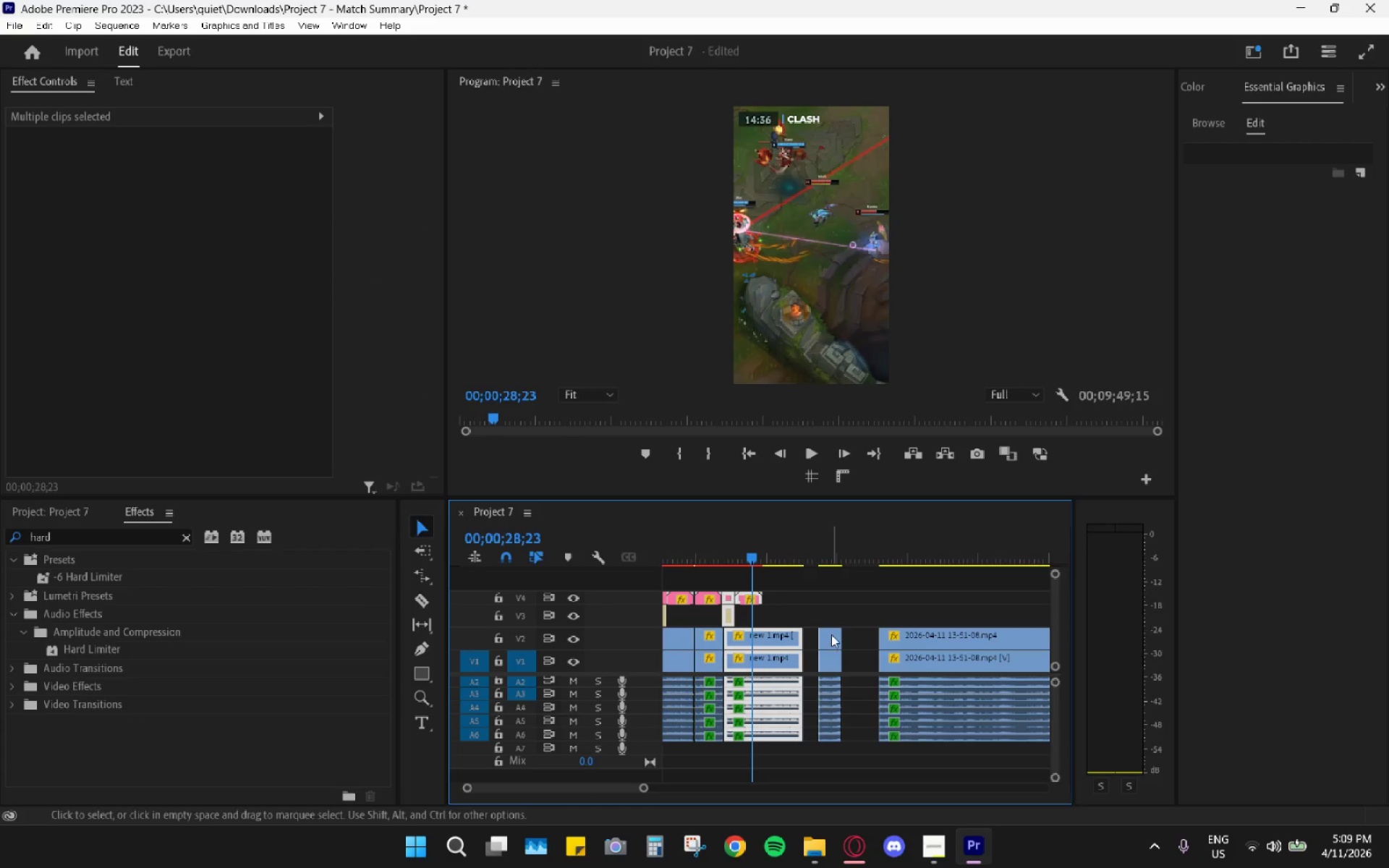 
hold_key(key=AltLeft, duration=0.33)
scroll: coordinate [879, 624], scroll_direction: down, amount: 1.0
 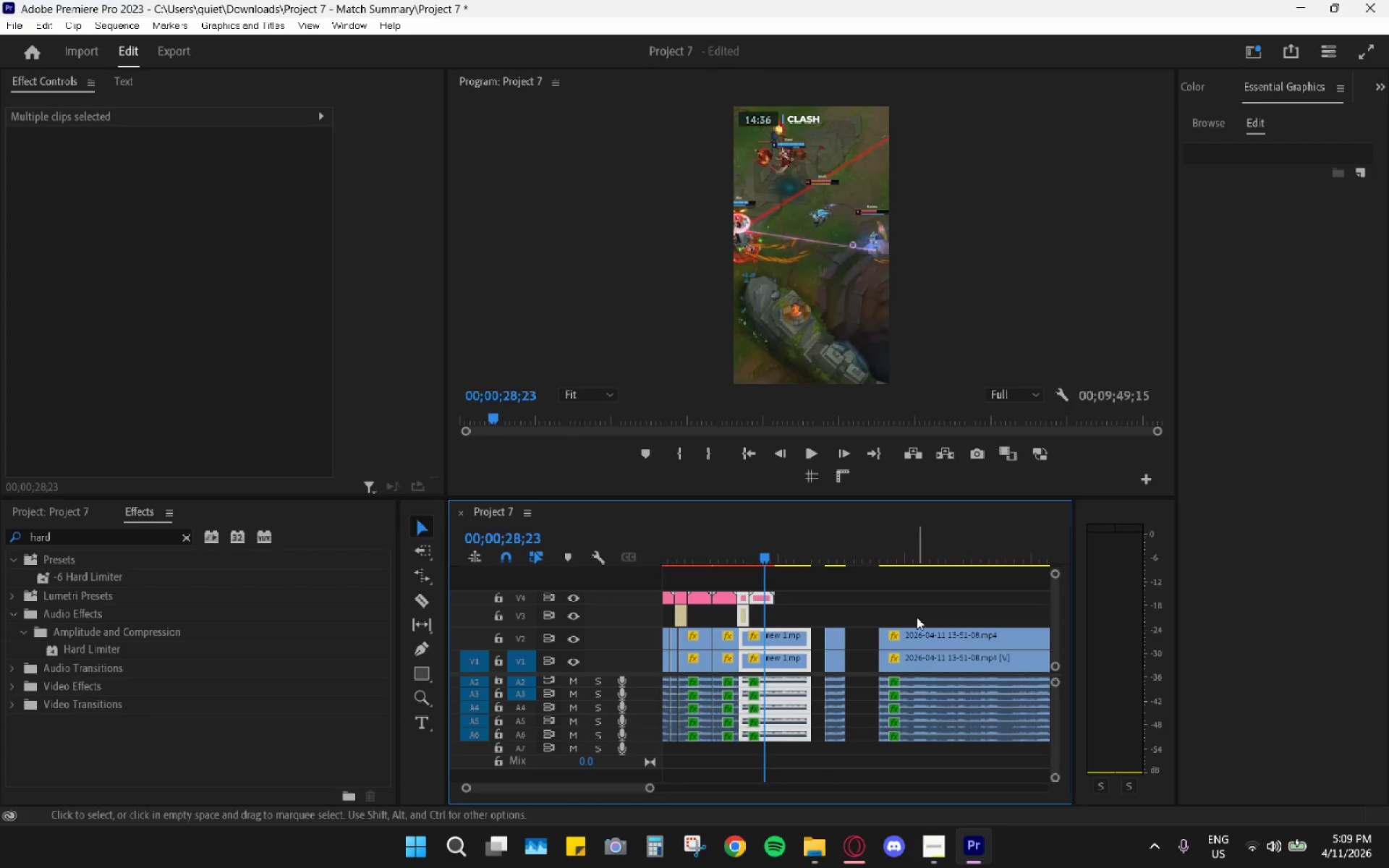 
left_click_drag(start_coordinate=[919, 599], to_coordinate=[951, 770])
 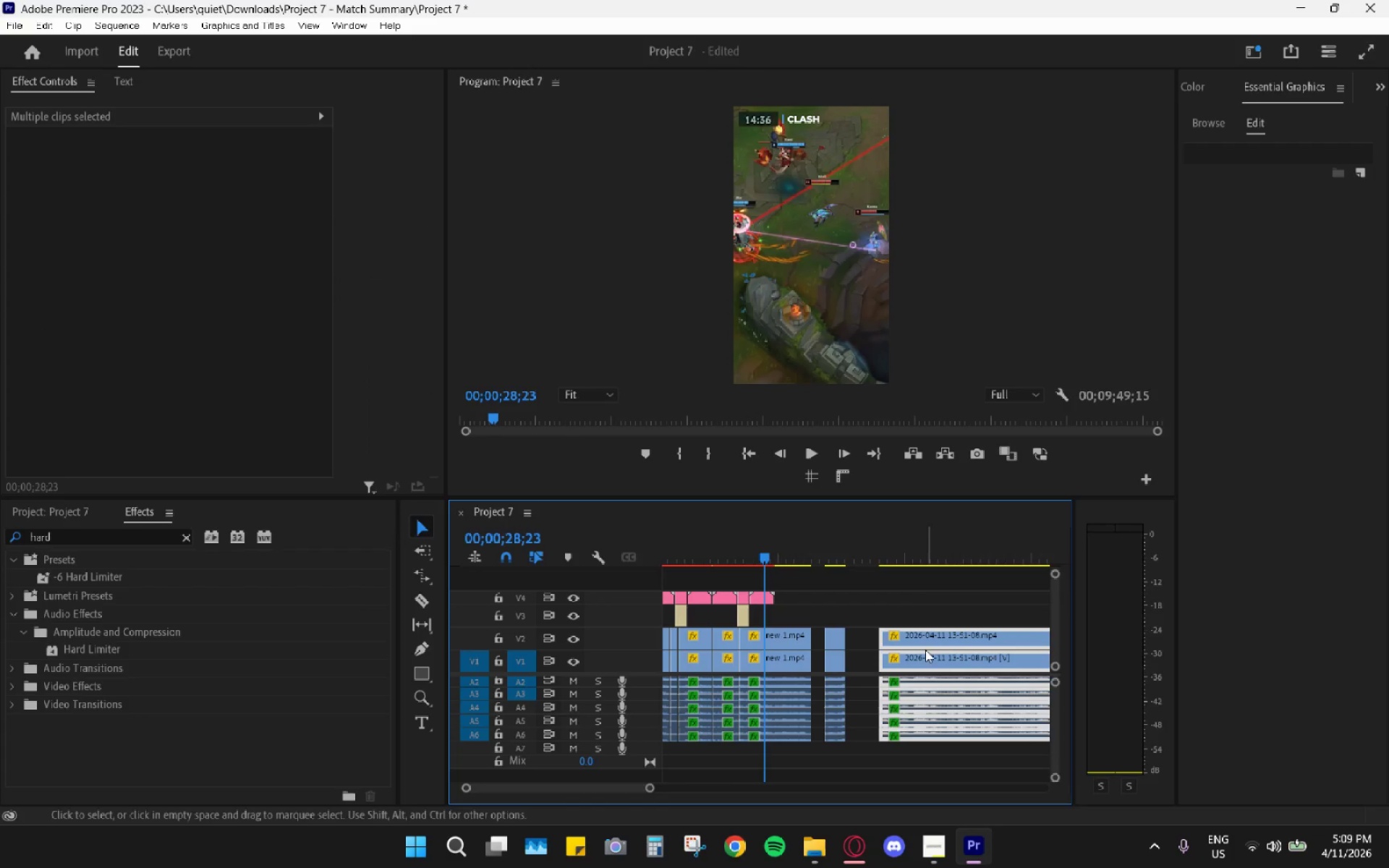 
left_click_drag(start_coordinate=[921, 633], to_coordinate=[992, 630])
 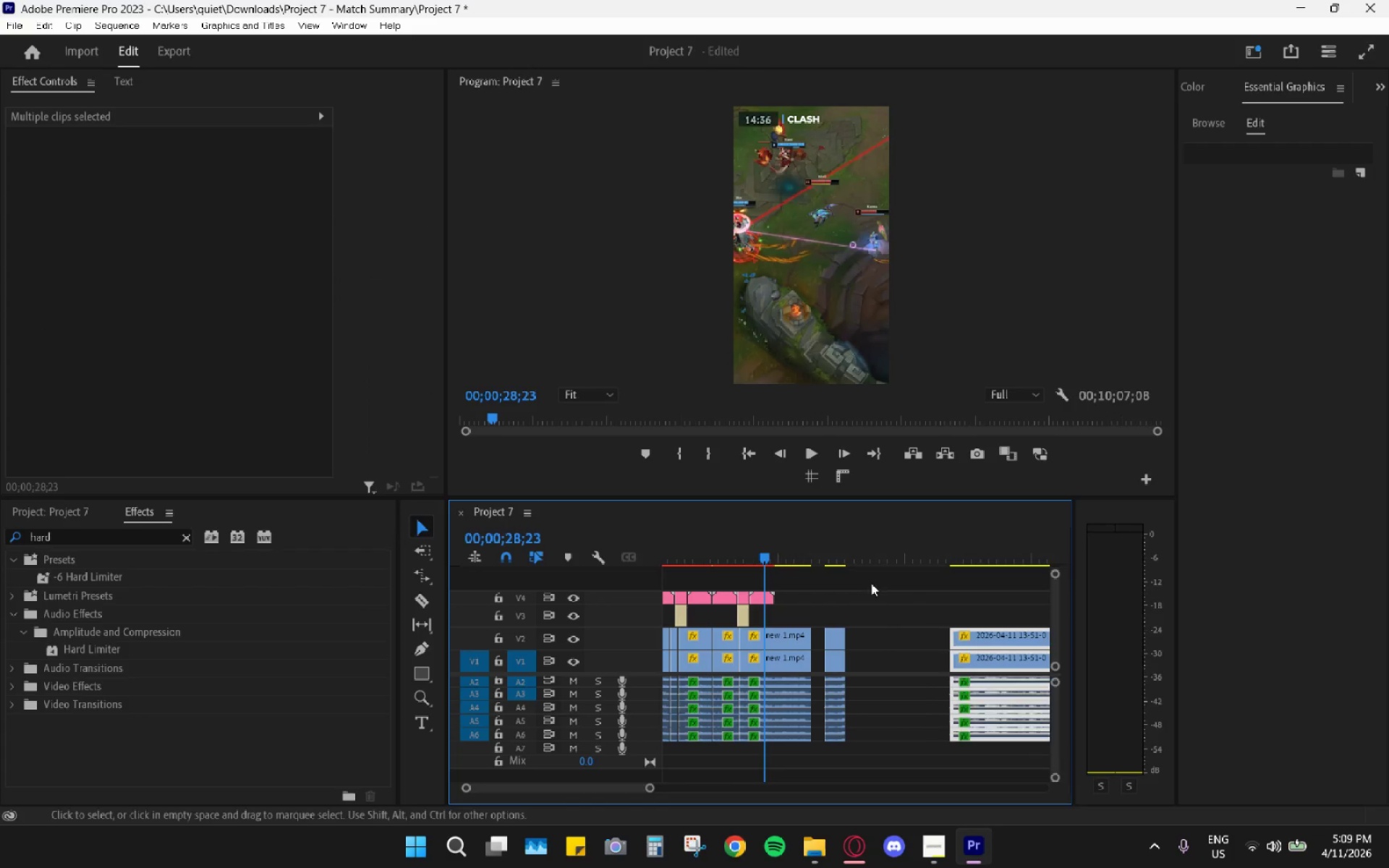 
left_click_drag(start_coordinate=[872, 583], to_coordinate=[830, 746])
 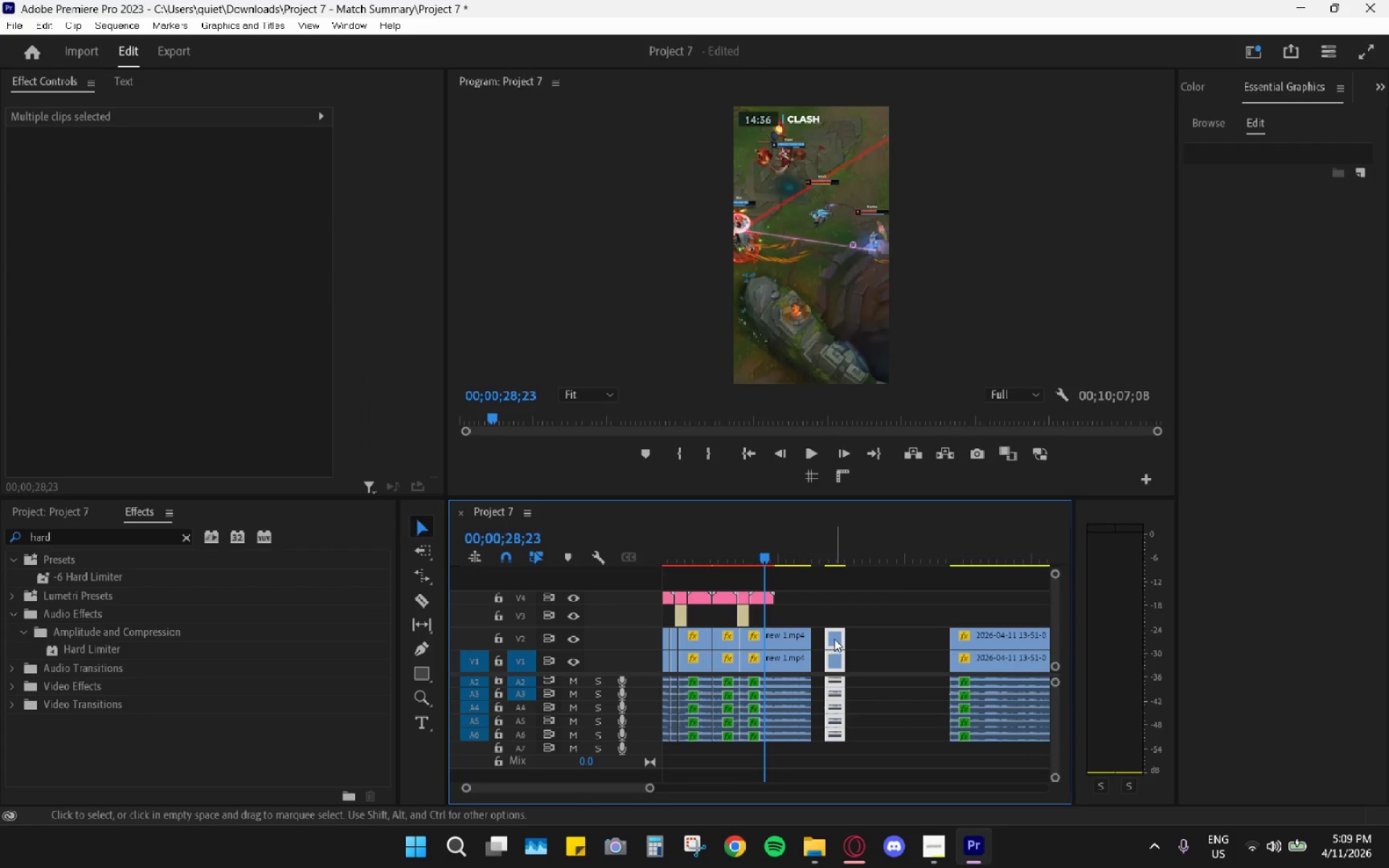 
left_click_drag(start_coordinate=[834, 639], to_coordinate=[915, 649])
 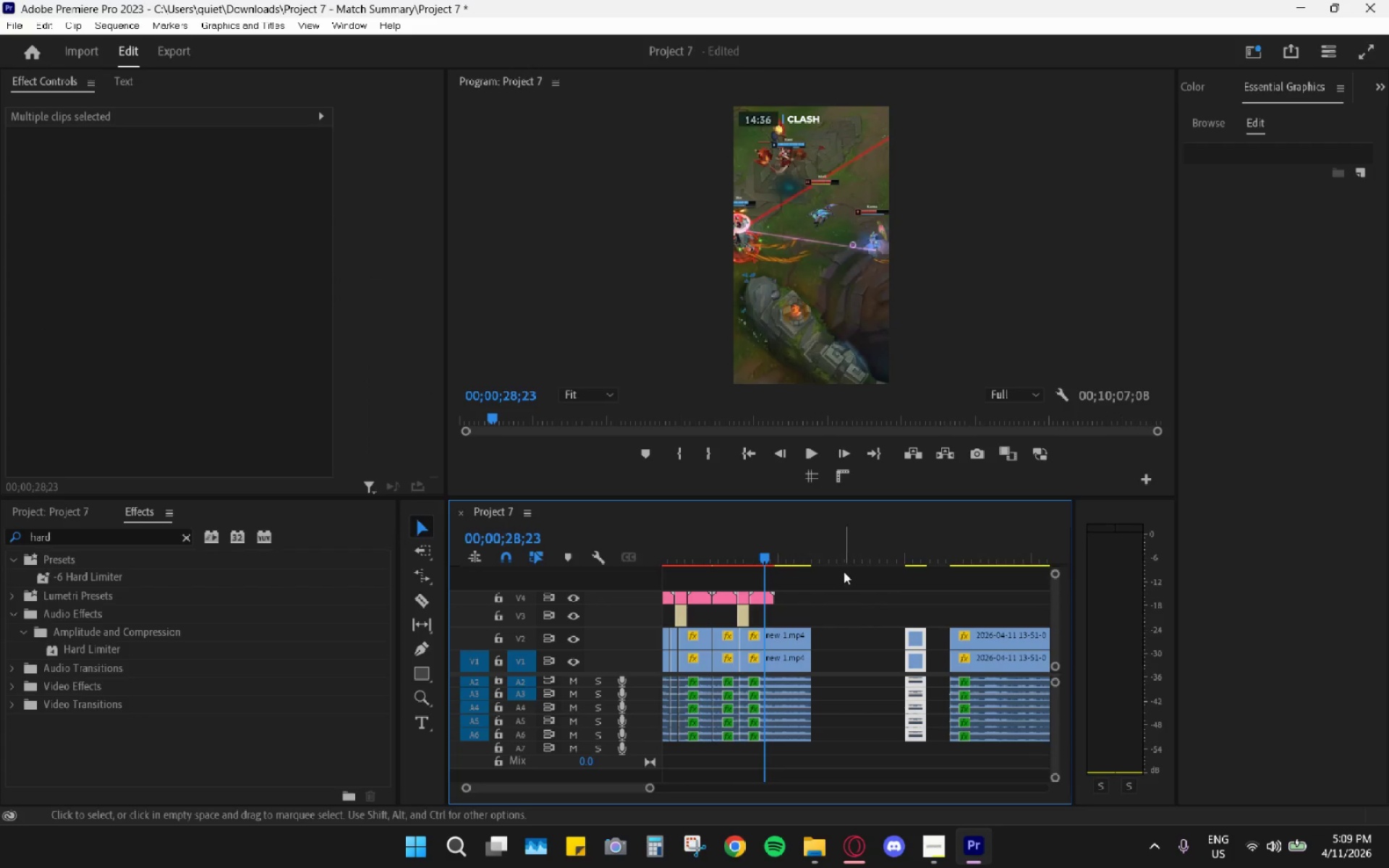 
left_click_drag(start_coordinate=[844, 568], to_coordinate=[742, 792])
 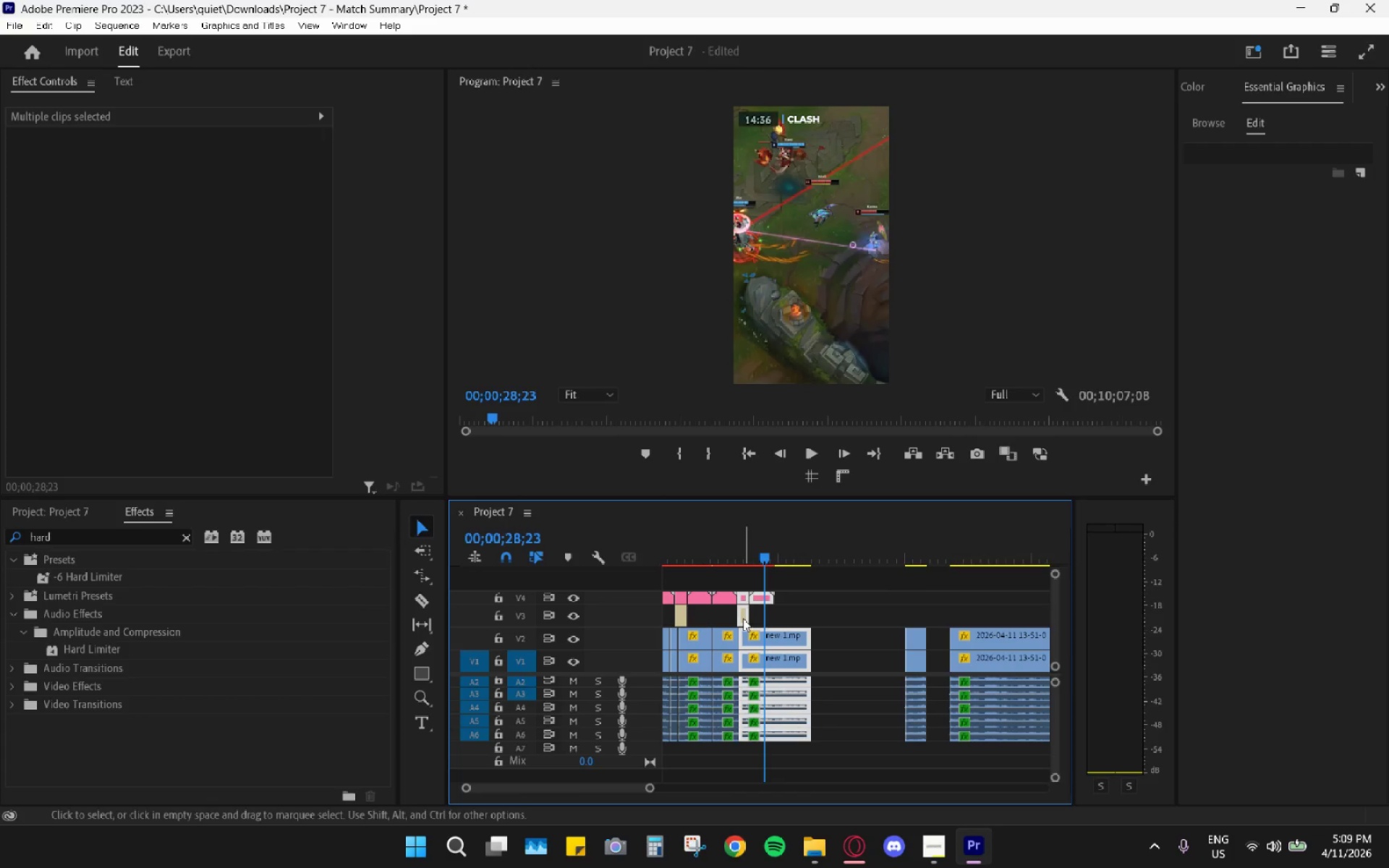 
left_click_drag(start_coordinate=[743, 618], to_coordinate=[821, 618])
 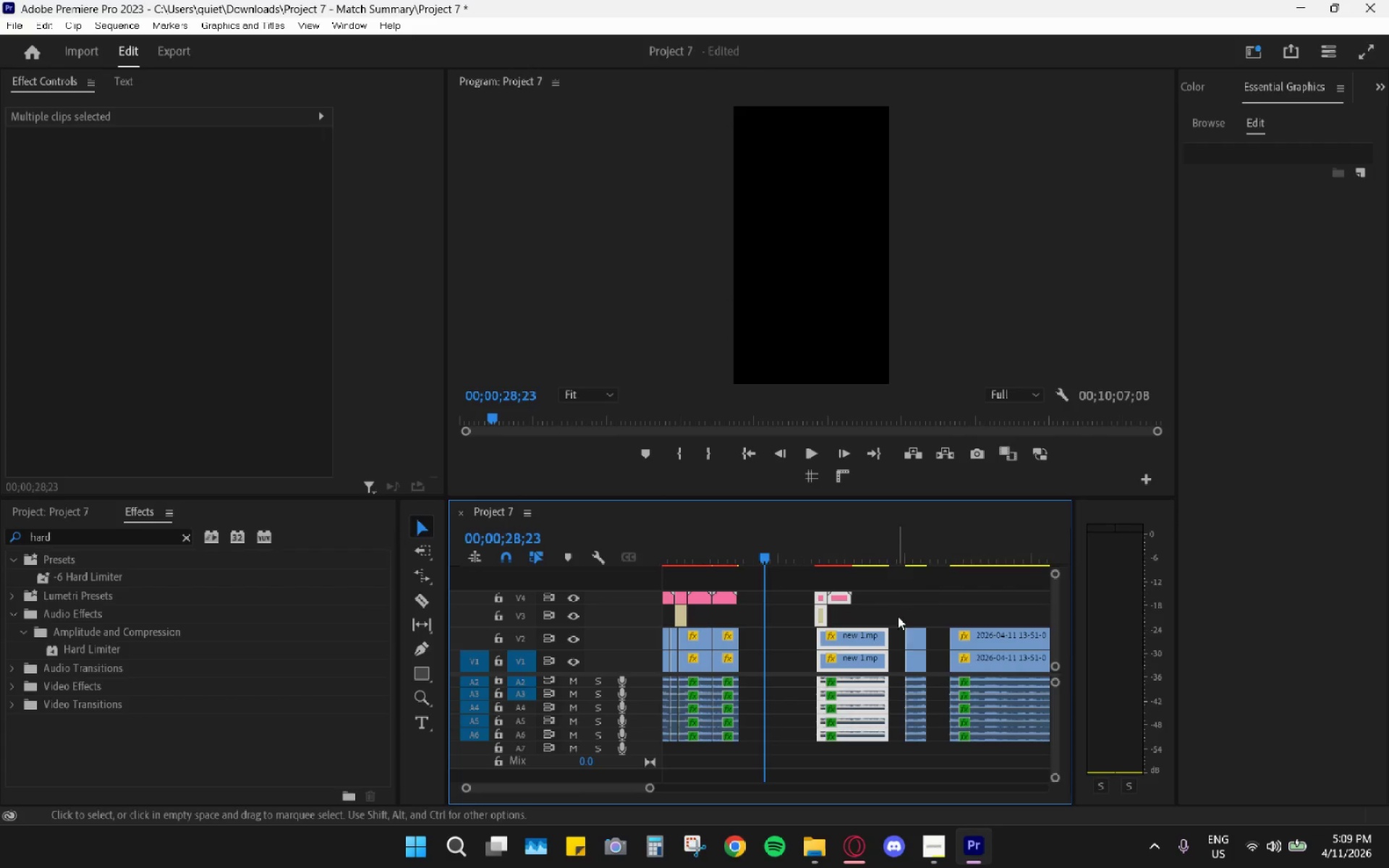 
left_click_drag(start_coordinate=[918, 594], to_coordinate=[917, 740])
 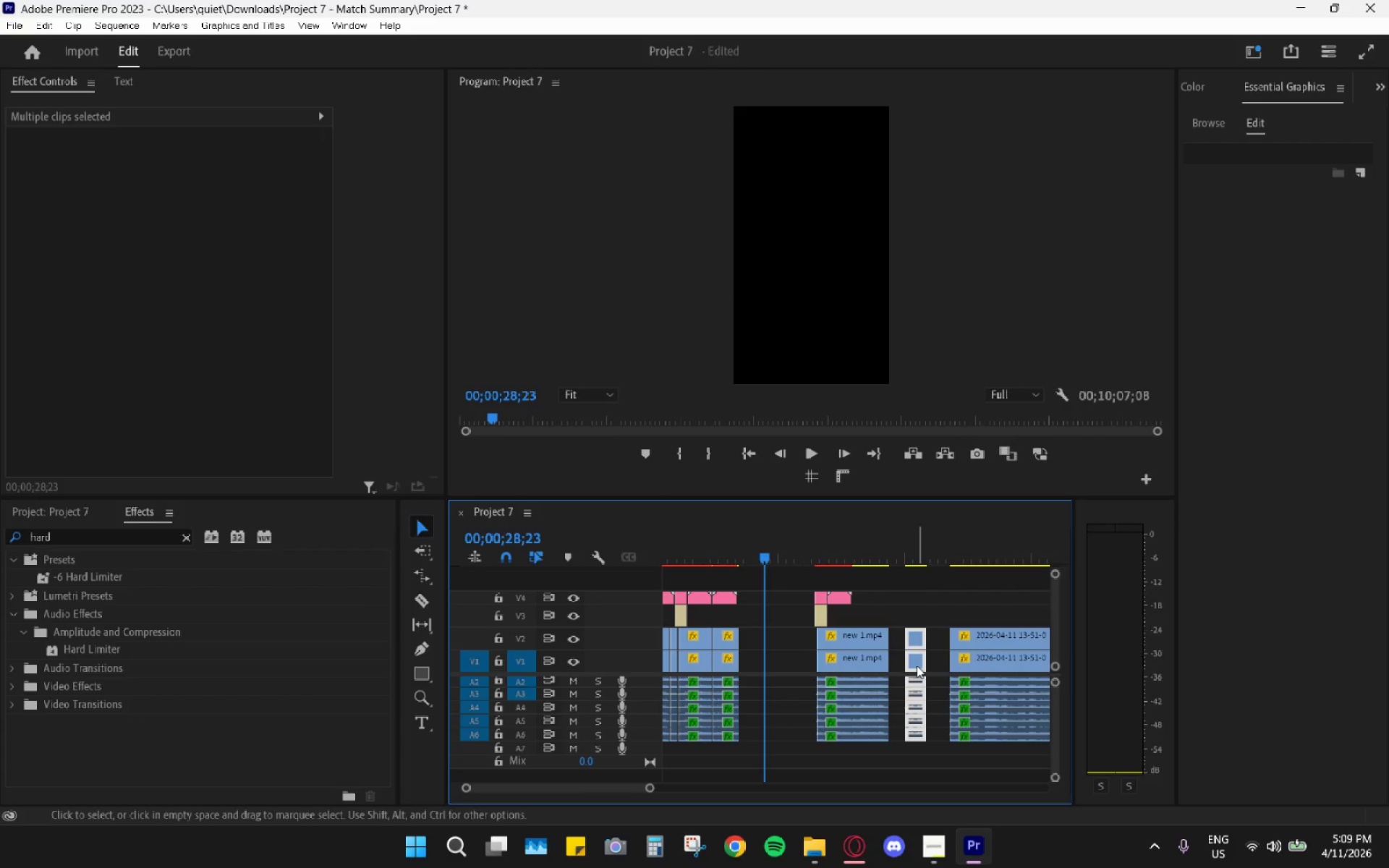 
left_click_drag(start_coordinate=[917, 665], to_coordinate=[752, 662])
 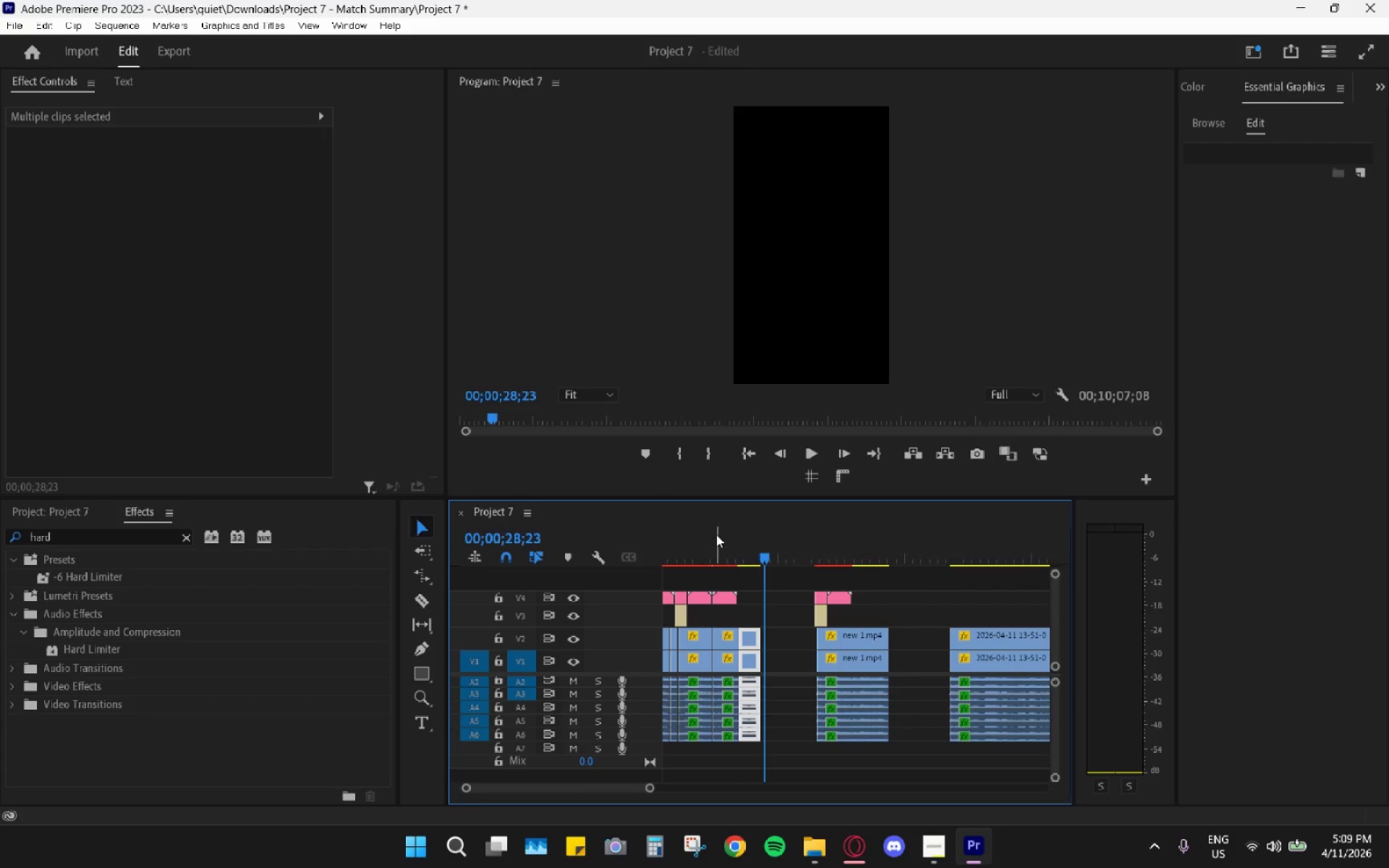 
left_click([716, 534])
 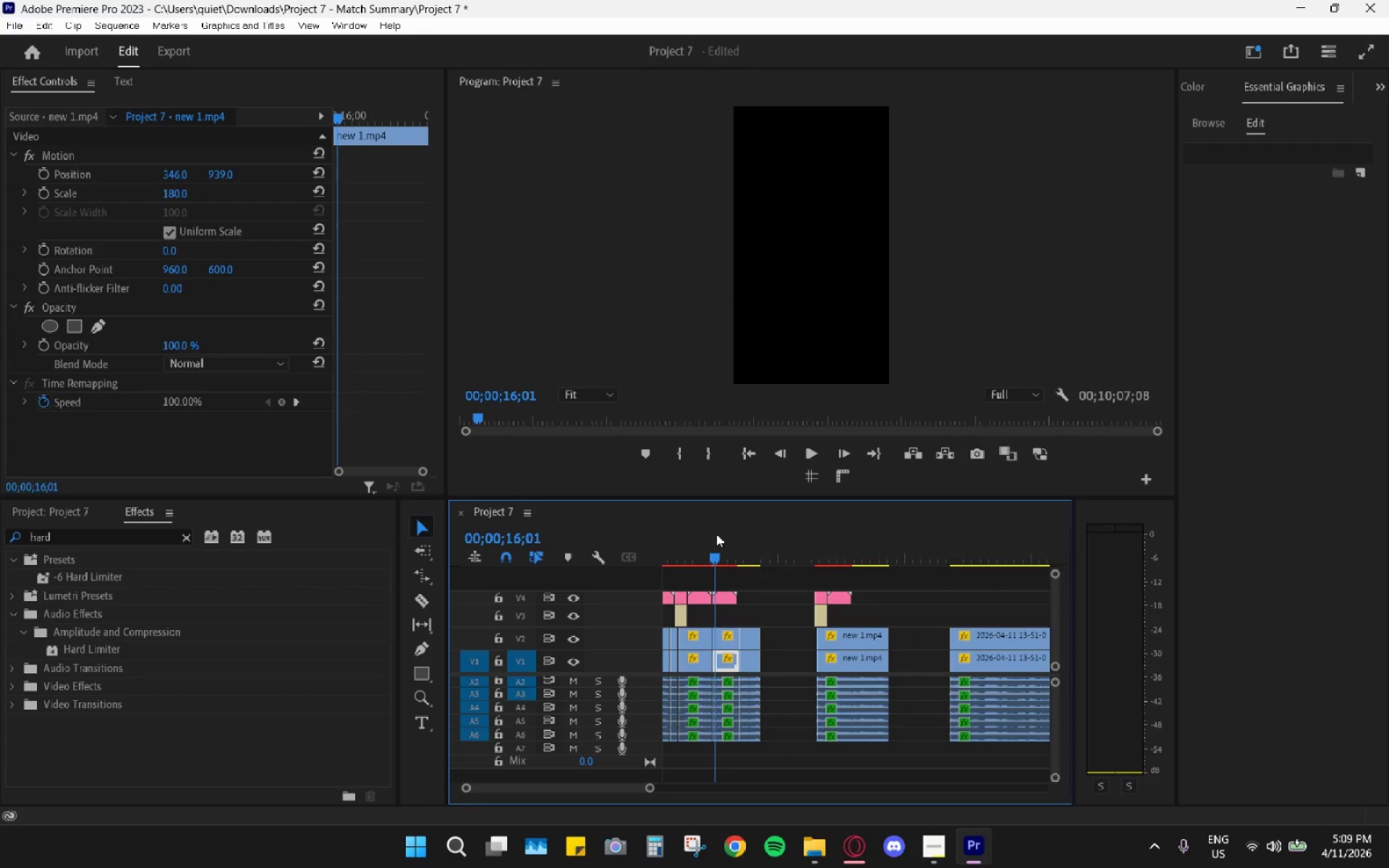 
key(Space)
 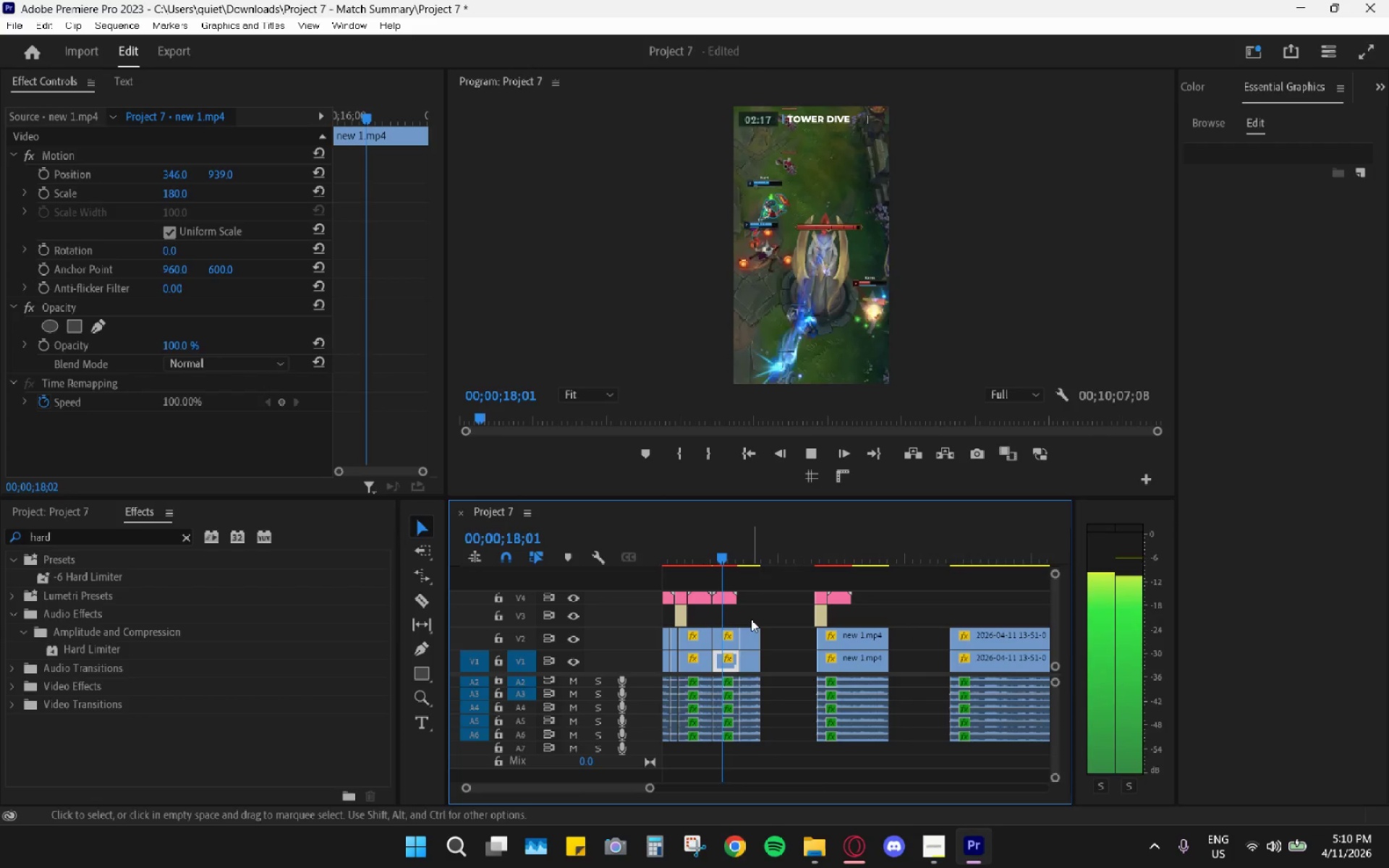 
key(Space)
 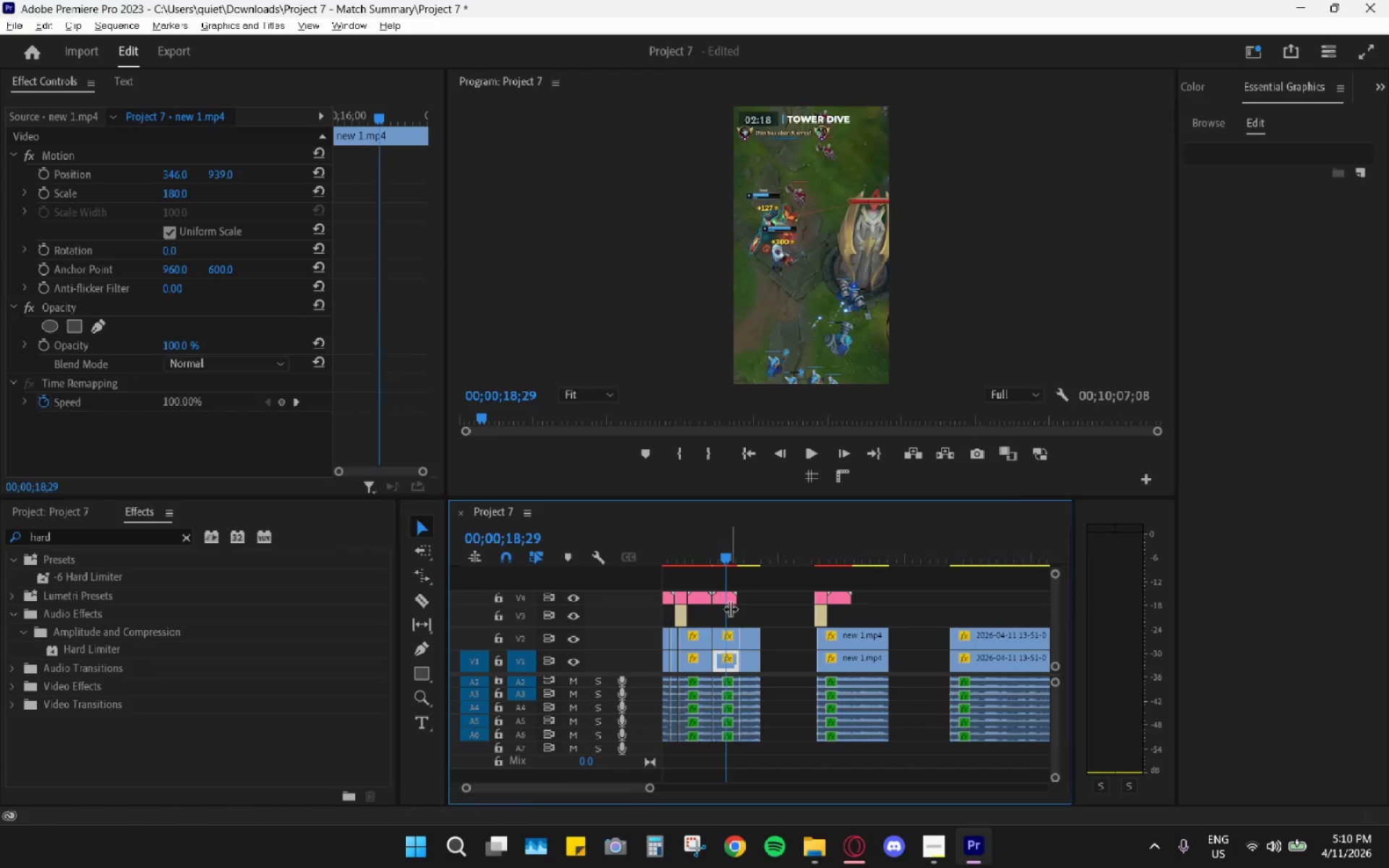 
hold_key(key=AltLeft, duration=0.47)
scroll: coordinate [730, 608], scroll_direction: up, amount: 6.0
 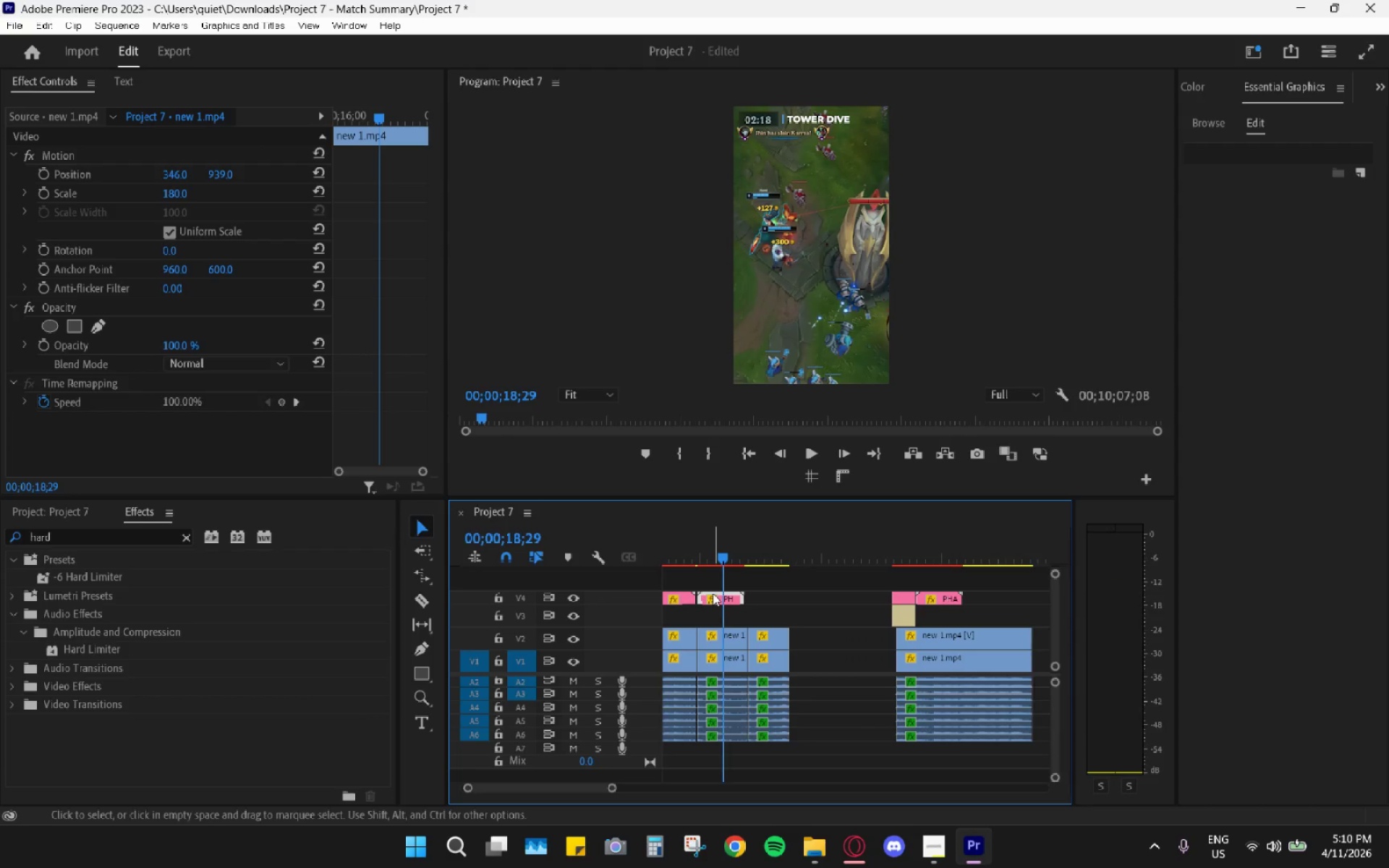 
key(Control+C)
 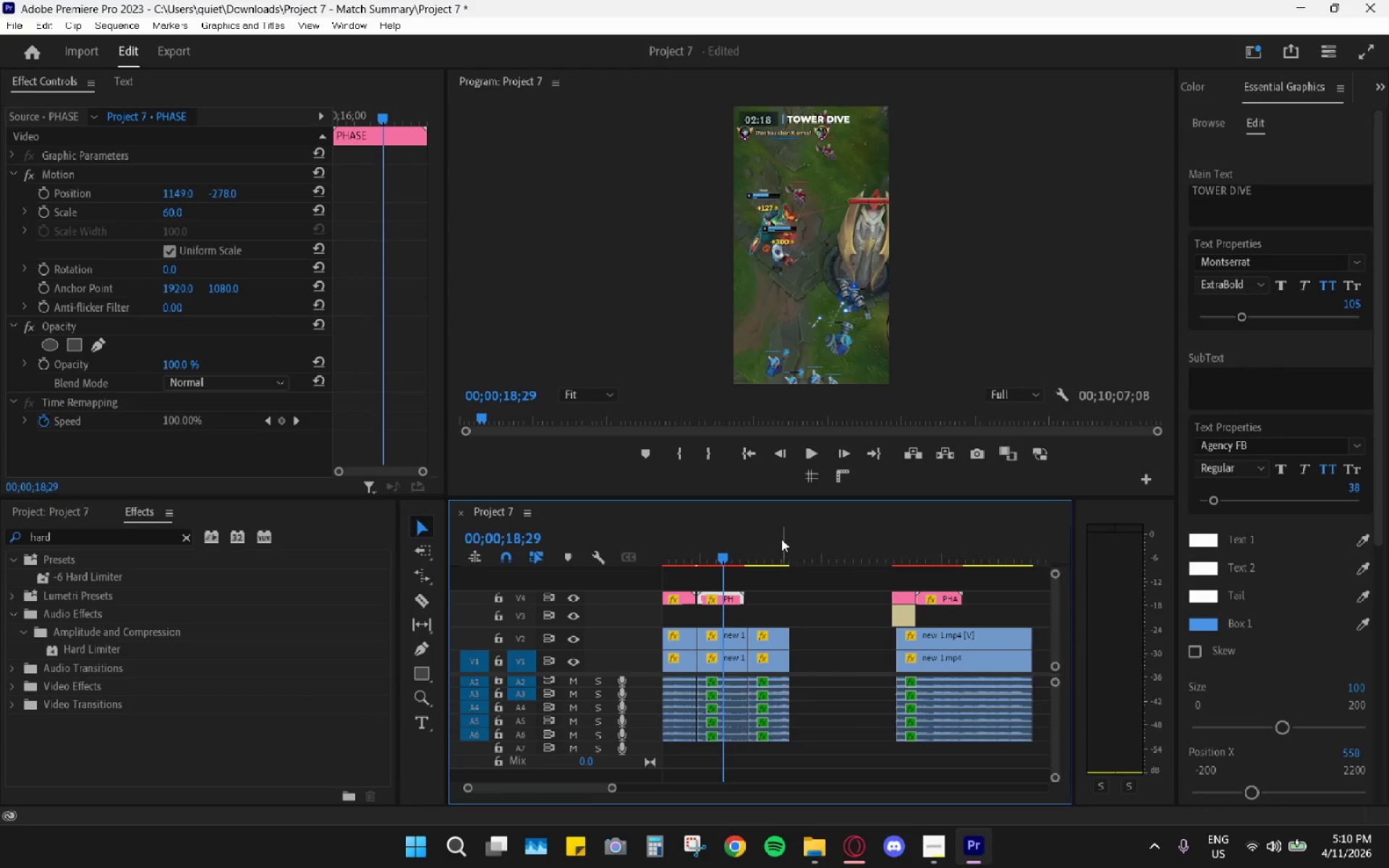 
left_click_drag(start_coordinate=[778, 539], to_coordinate=[749, 553])
 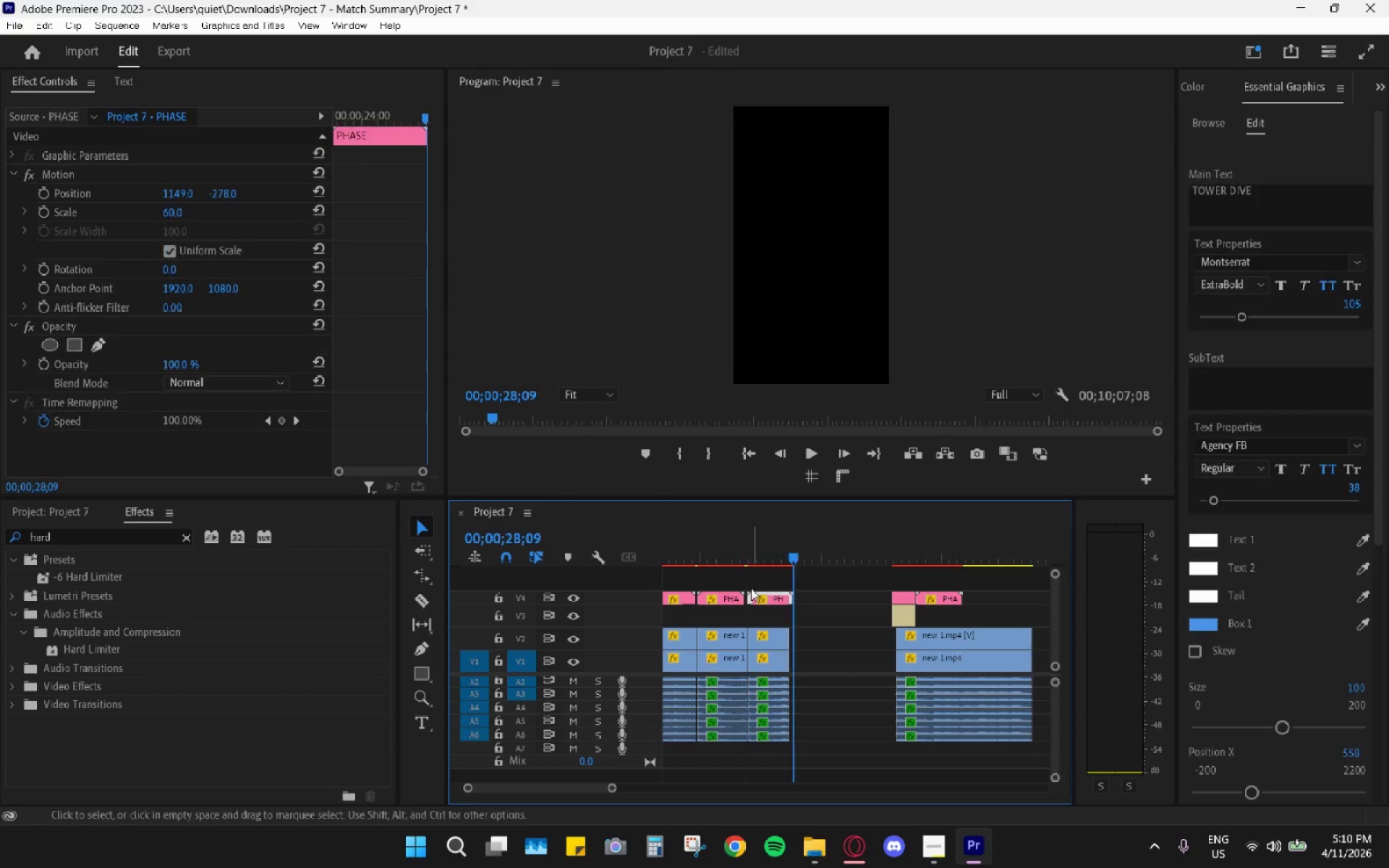 
key(Control+V)
 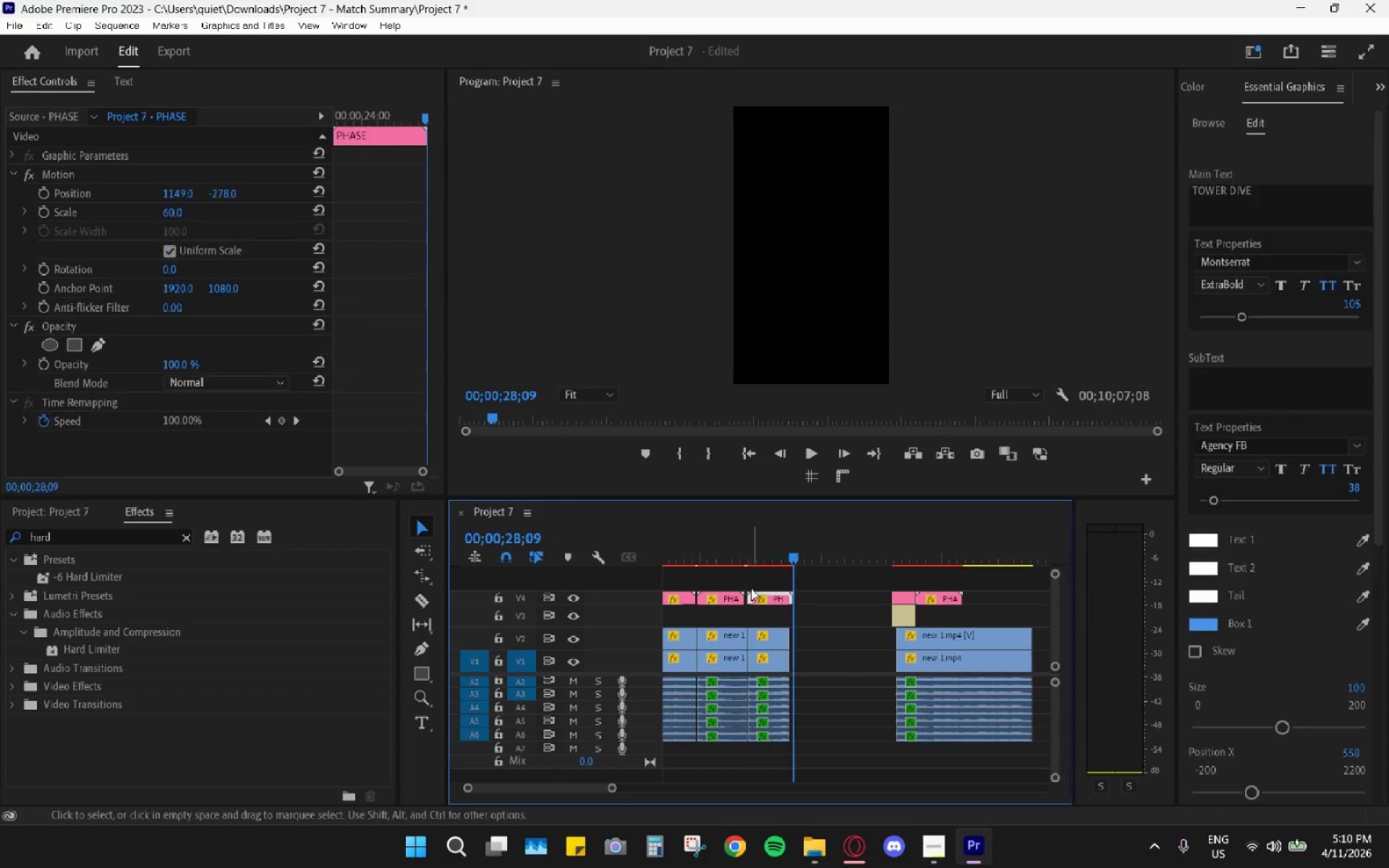 
hold_key(key=AltLeft, duration=0.44)
scroll: coordinate [738, 618], scroll_direction: up, amount: 5.0
 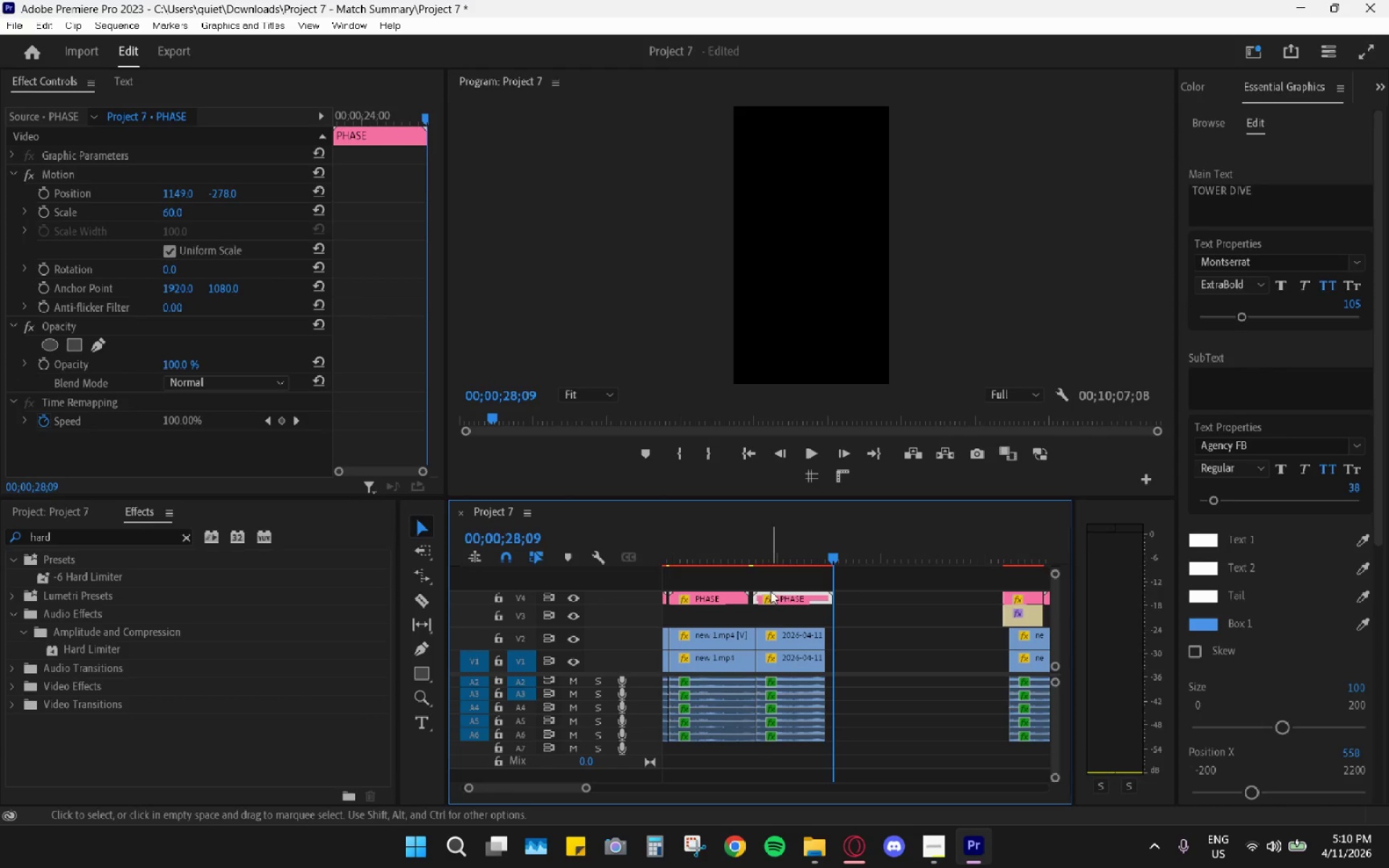 
left_click_drag(start_coordinate=[772, 593], to_coordinate=[777, 594])
 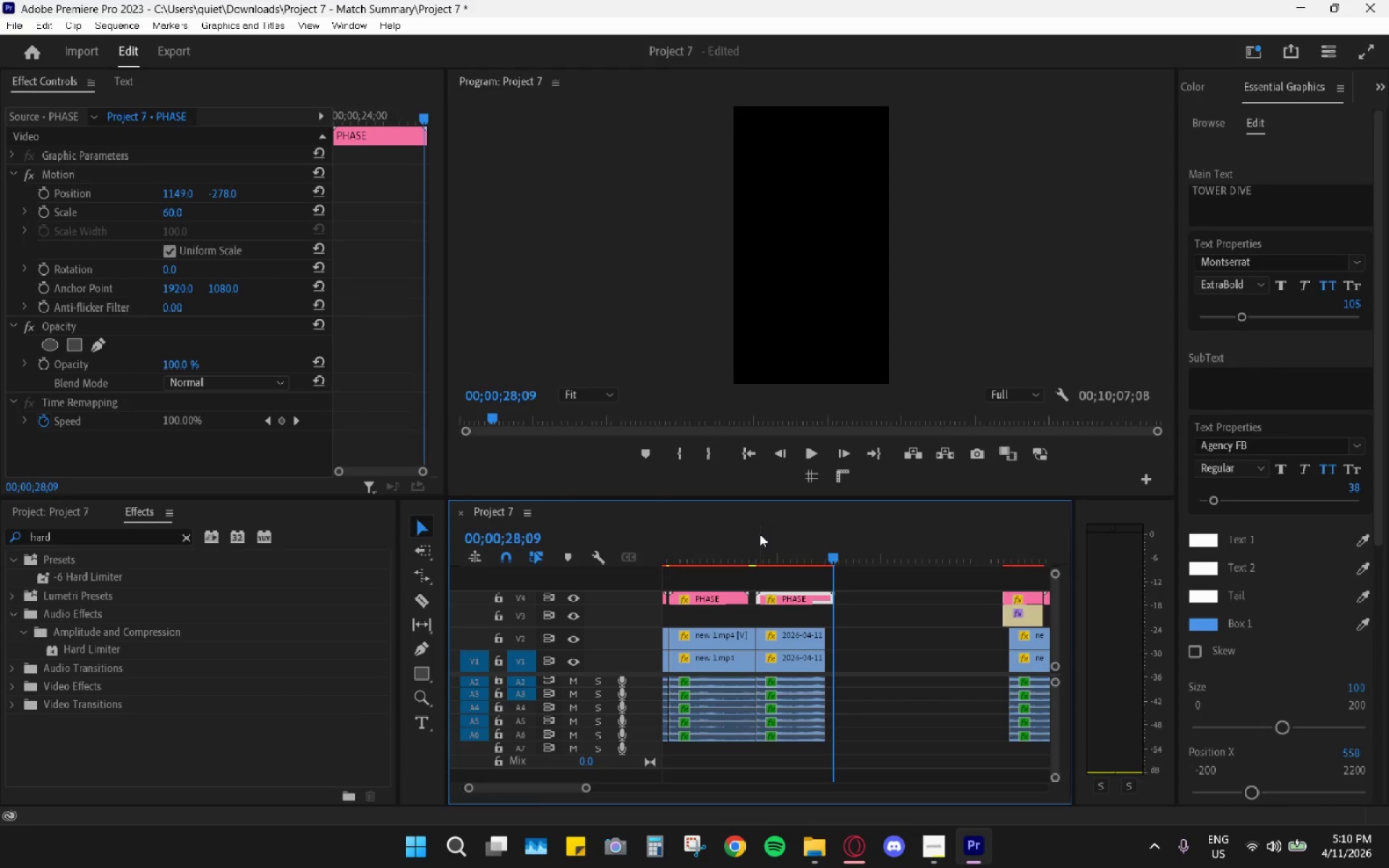 
left_click_drag(start_coordinate=[760, 534], to_coordinate=[742, 537])
 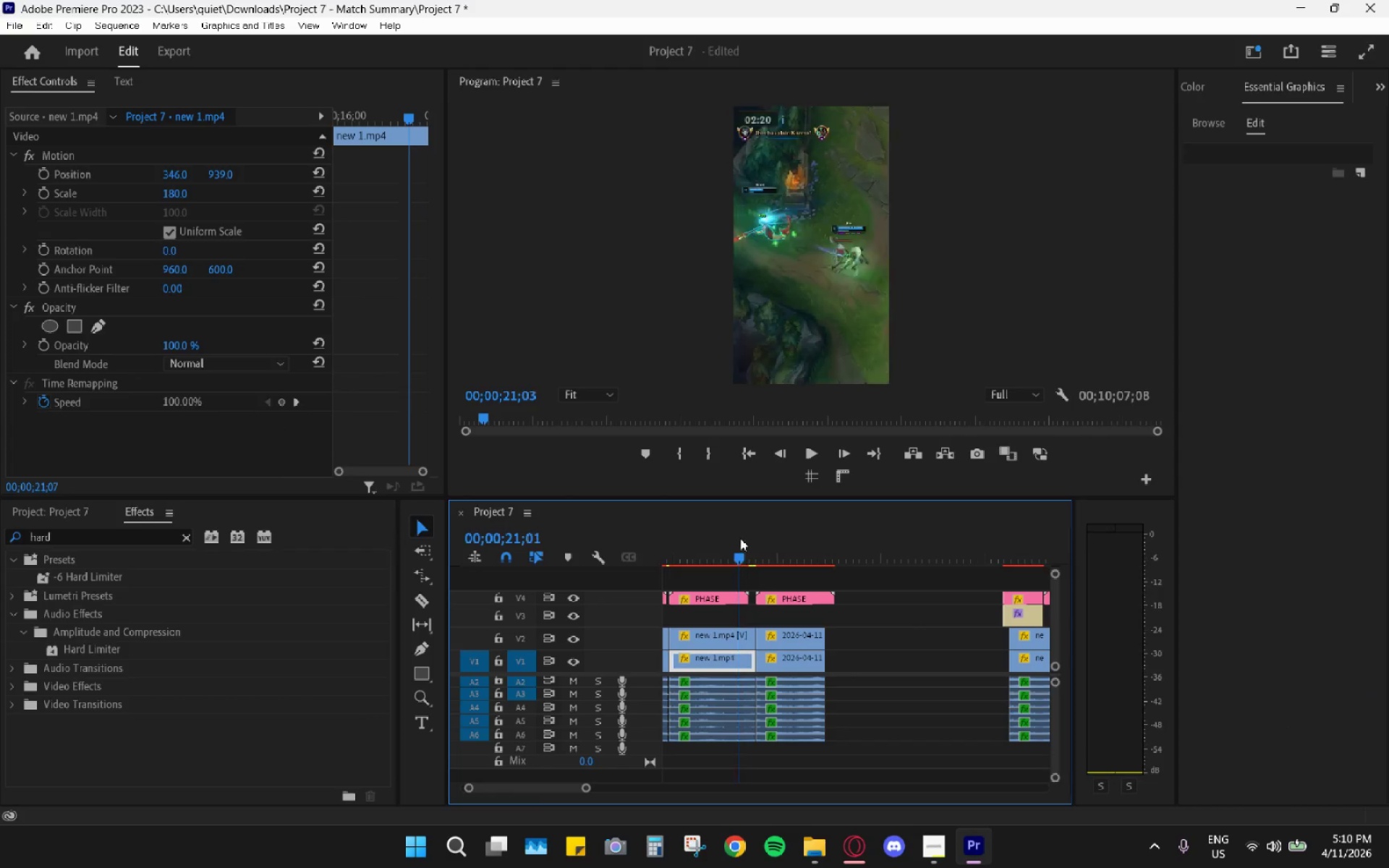 
key(Space)
 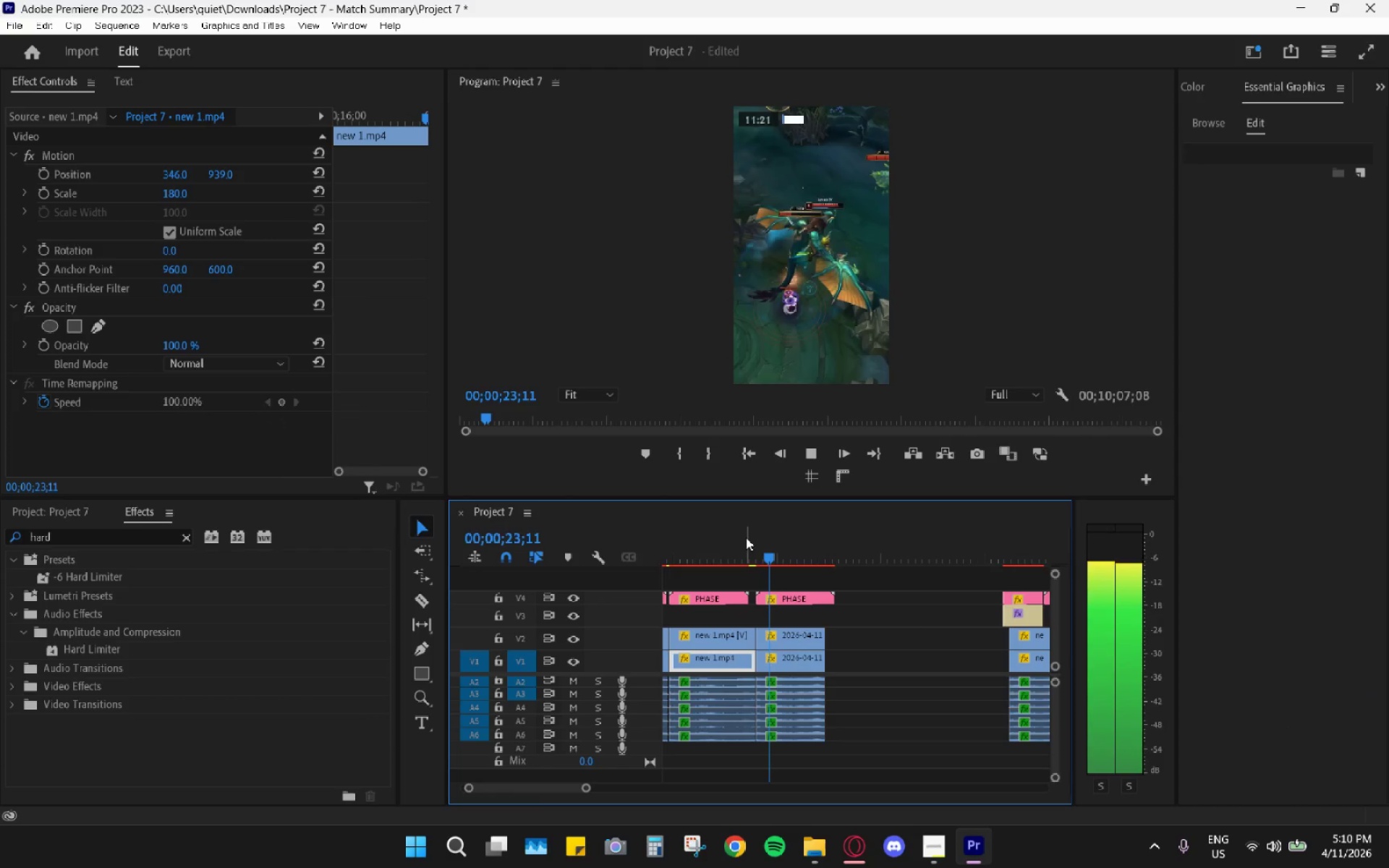 
key(Space)
 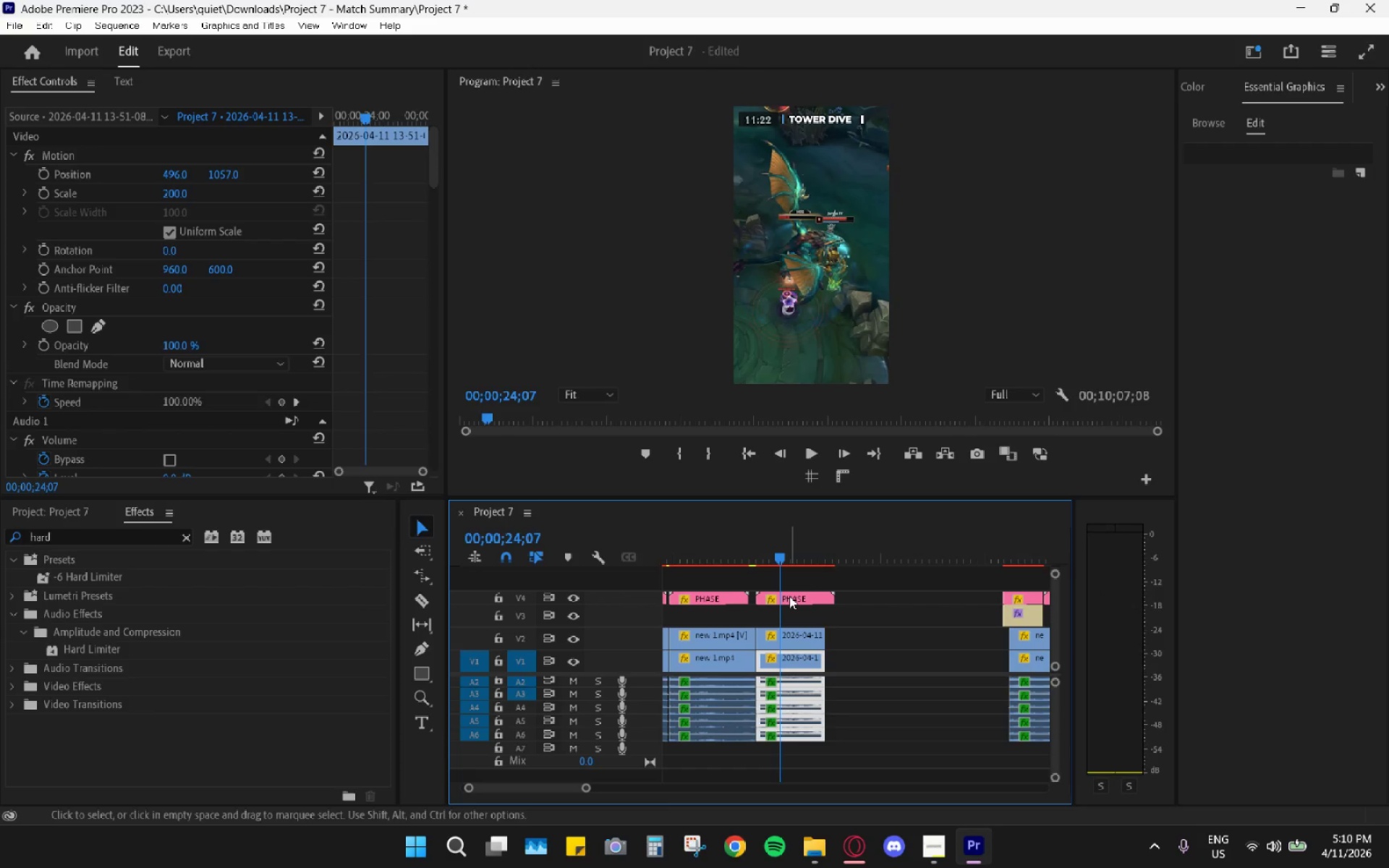 
key(Space)
 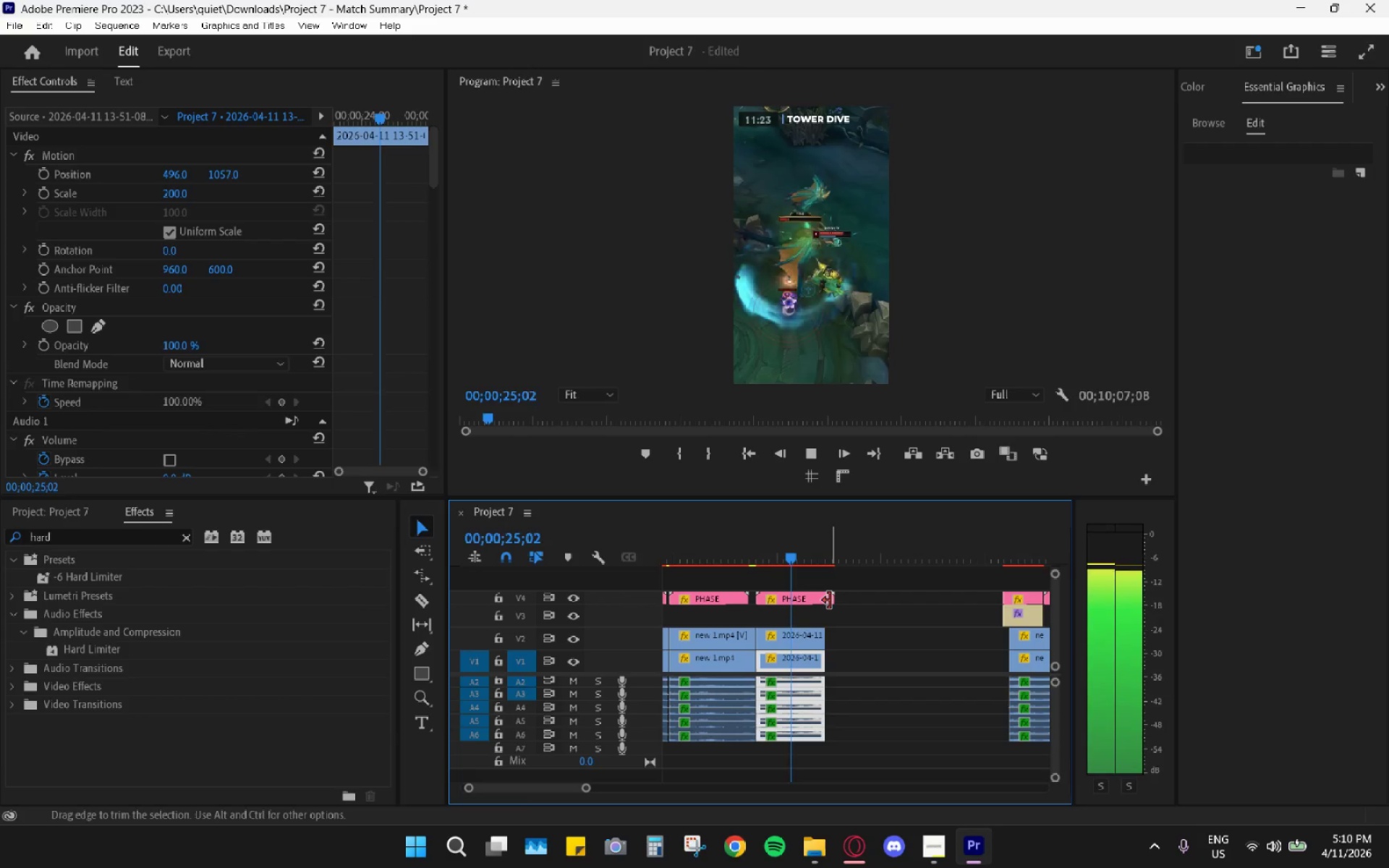 
key(Space)
 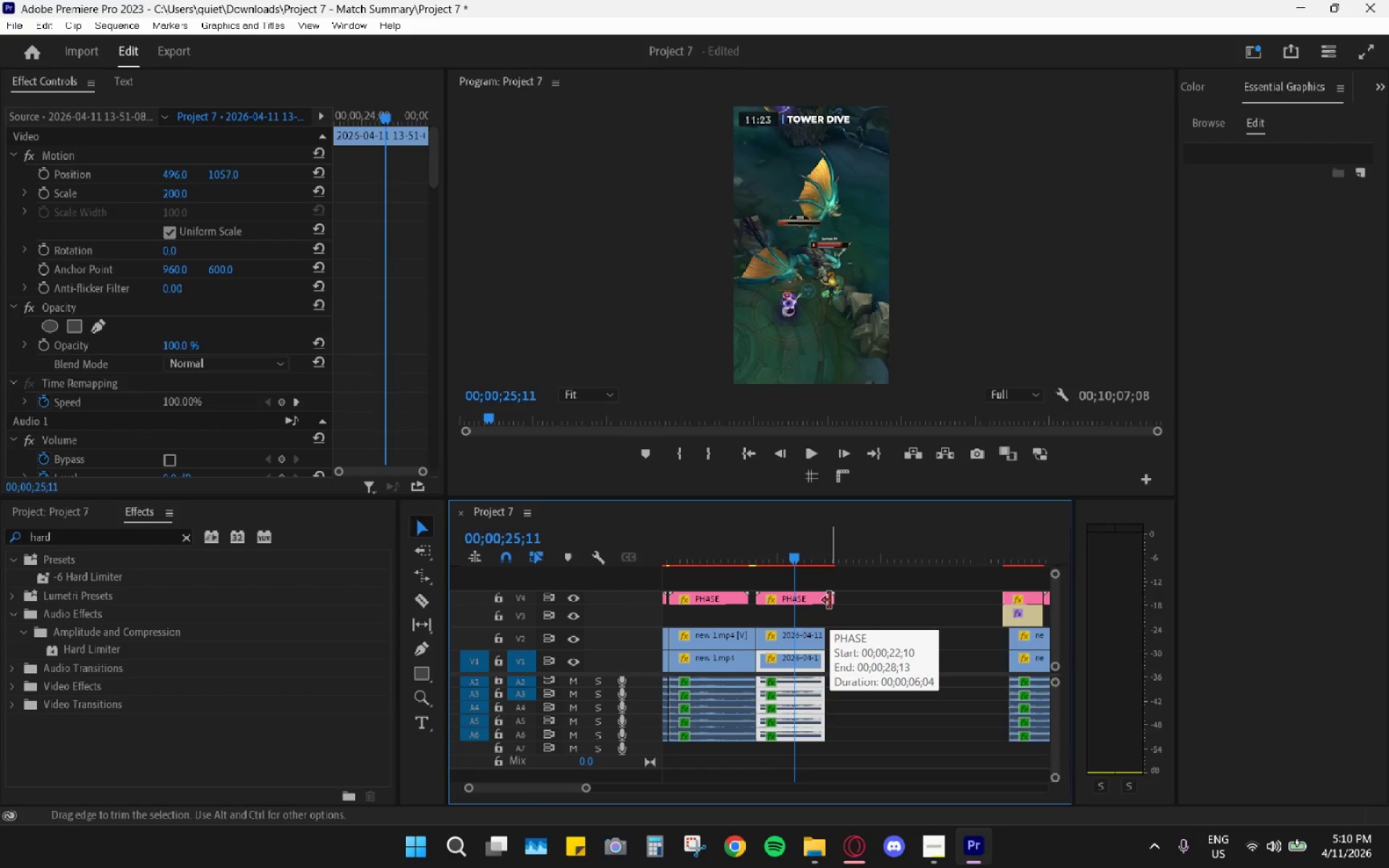 
key(R)
 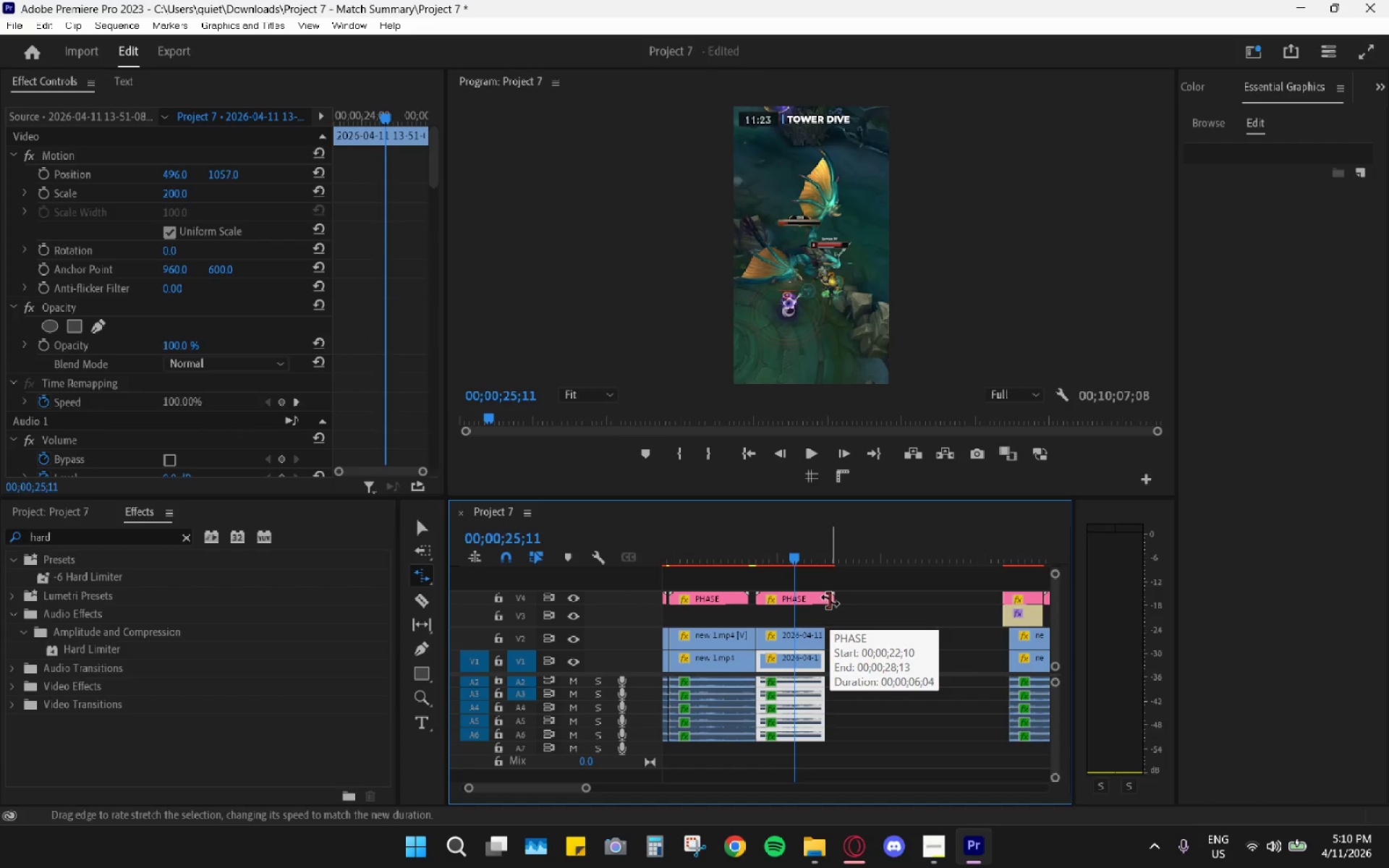 
left_click_drag(start_coordinate=[830, 600], to_coordinate=[817, 597])
 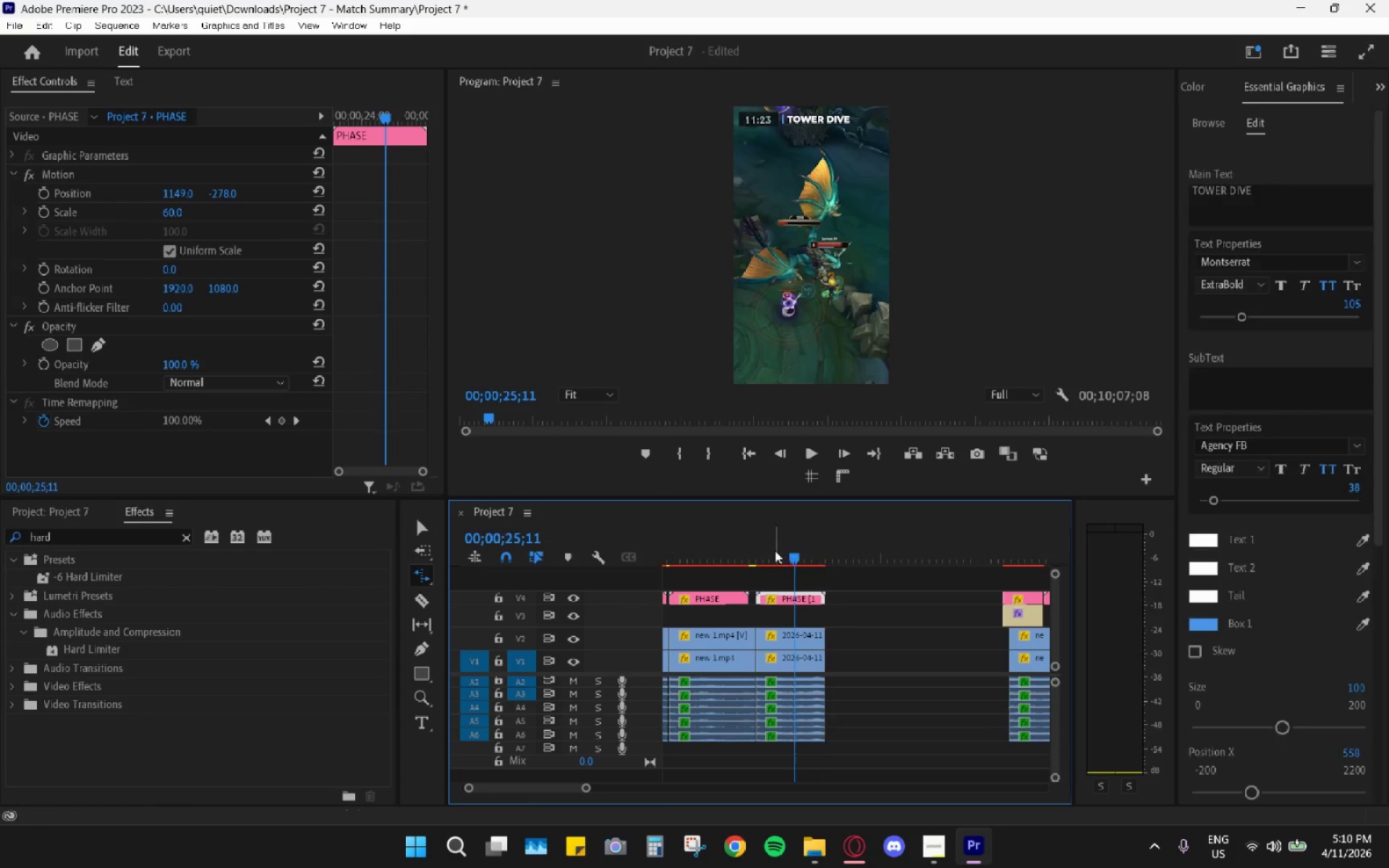 
left_click_drag(start_coordinate=[768, 550], to_coordinate=[749, 554])
 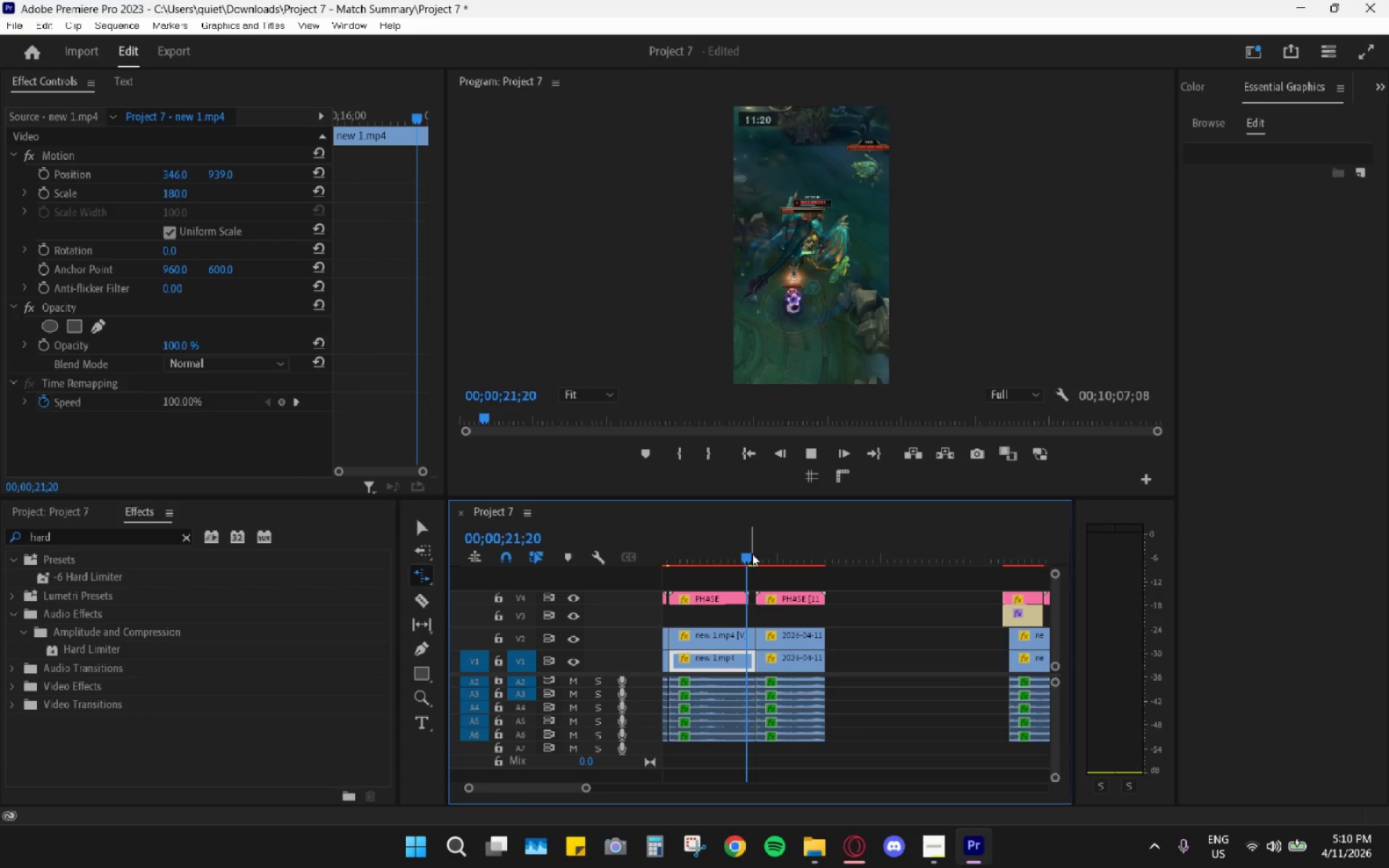 
key(Space)
 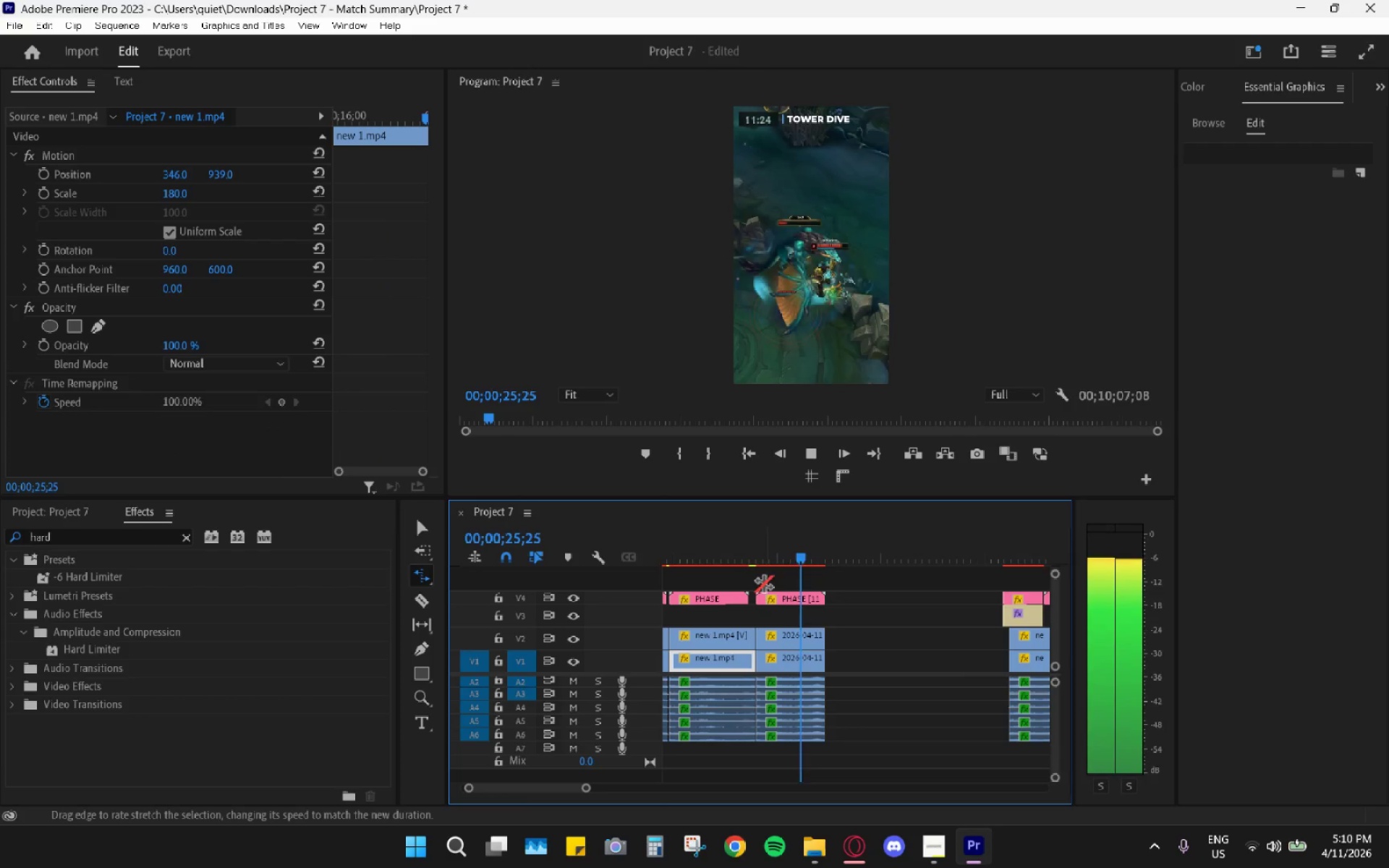 
wait(6.08)
 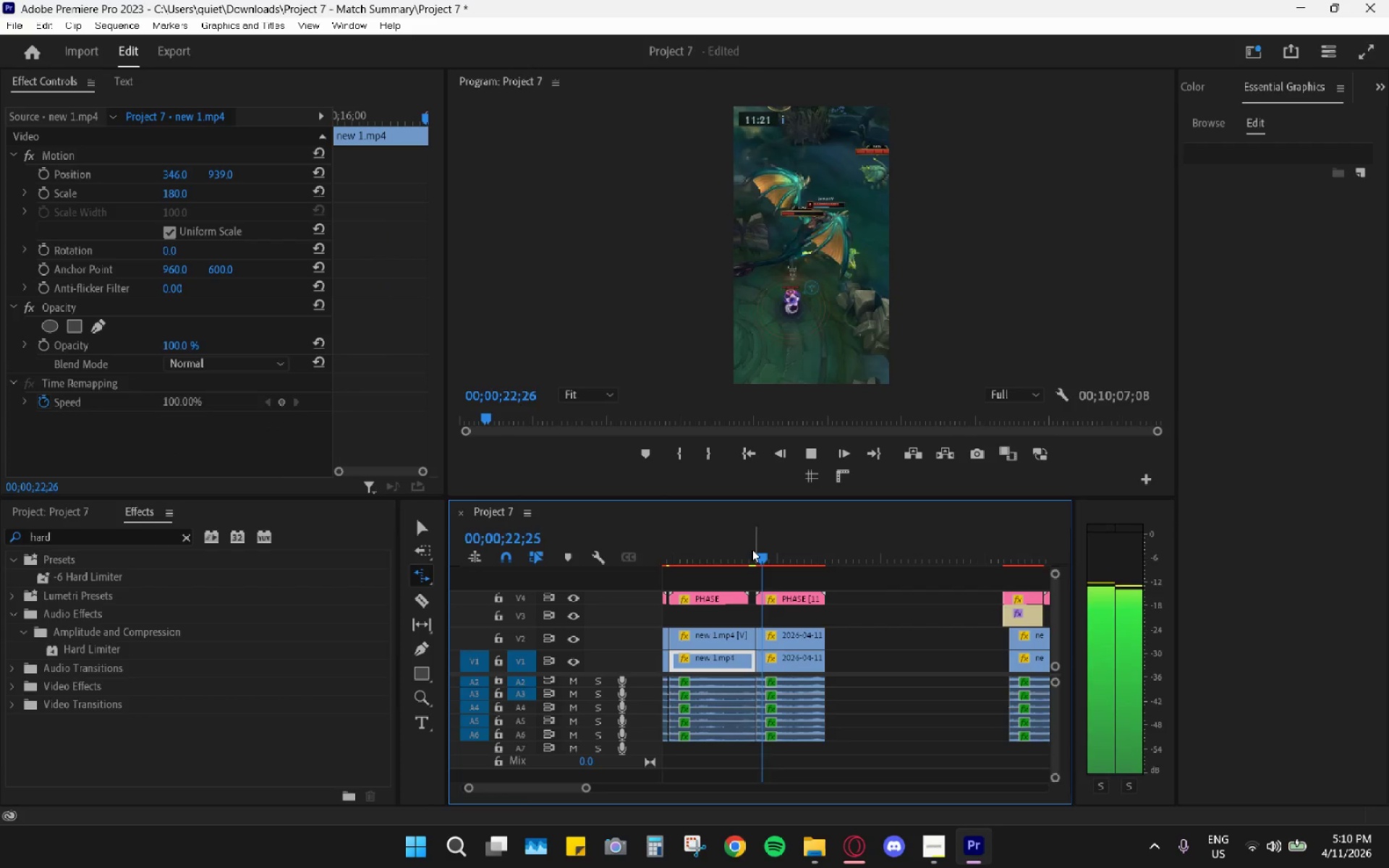 
key(Space)
 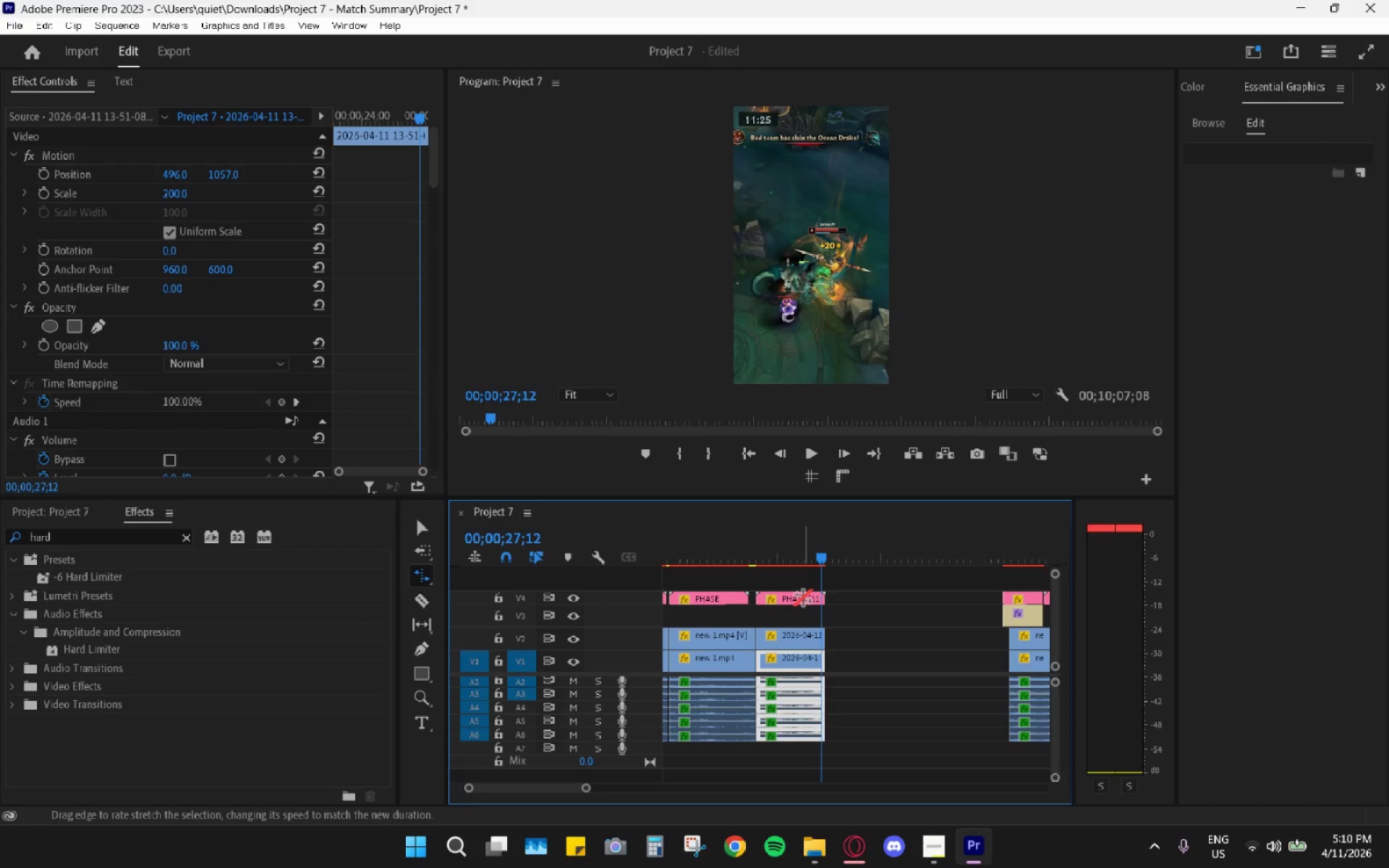 
key(V)
 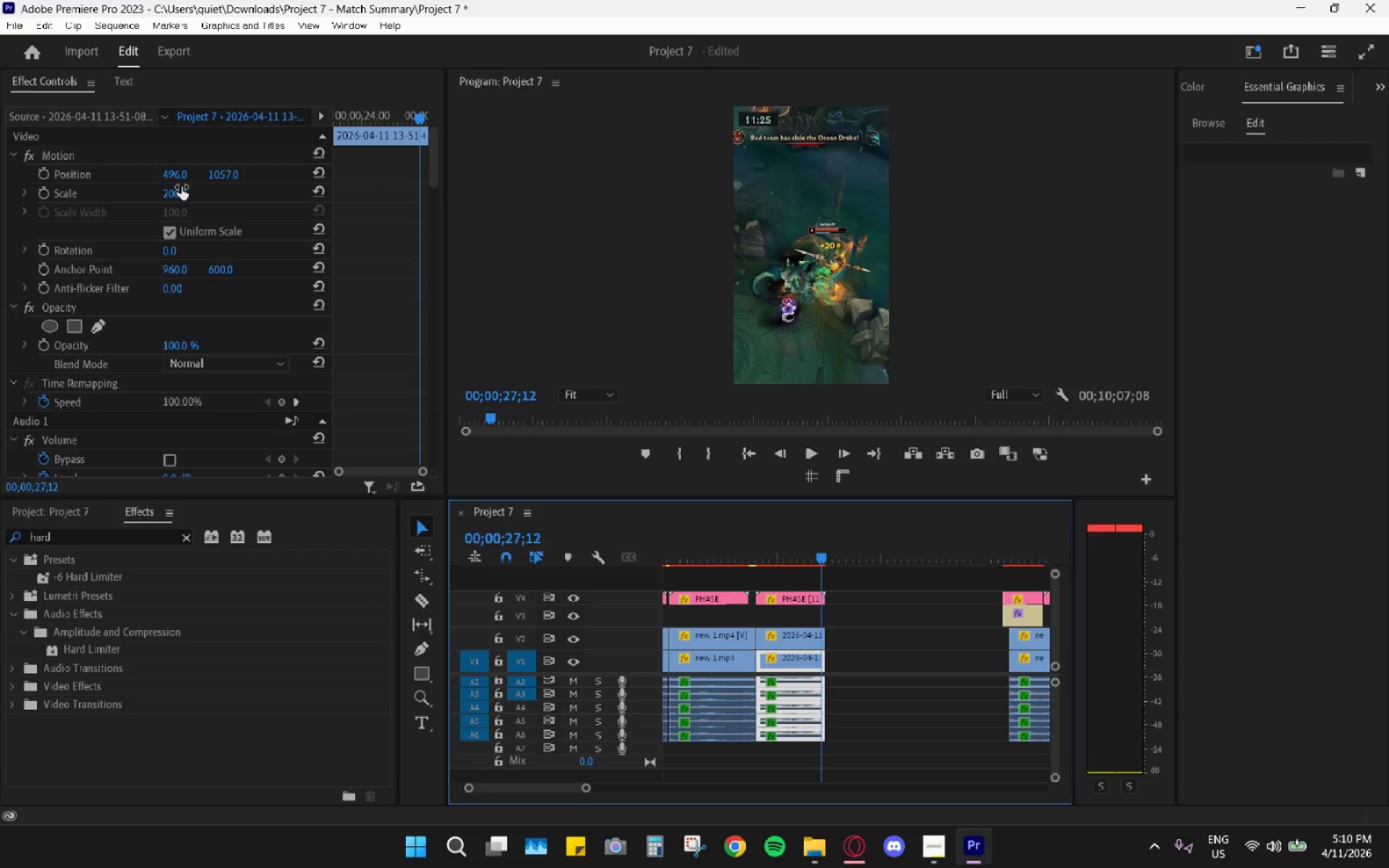 
left_click_drag(start_coordinate=[175, 174], to_coordinate=[241, 171])
 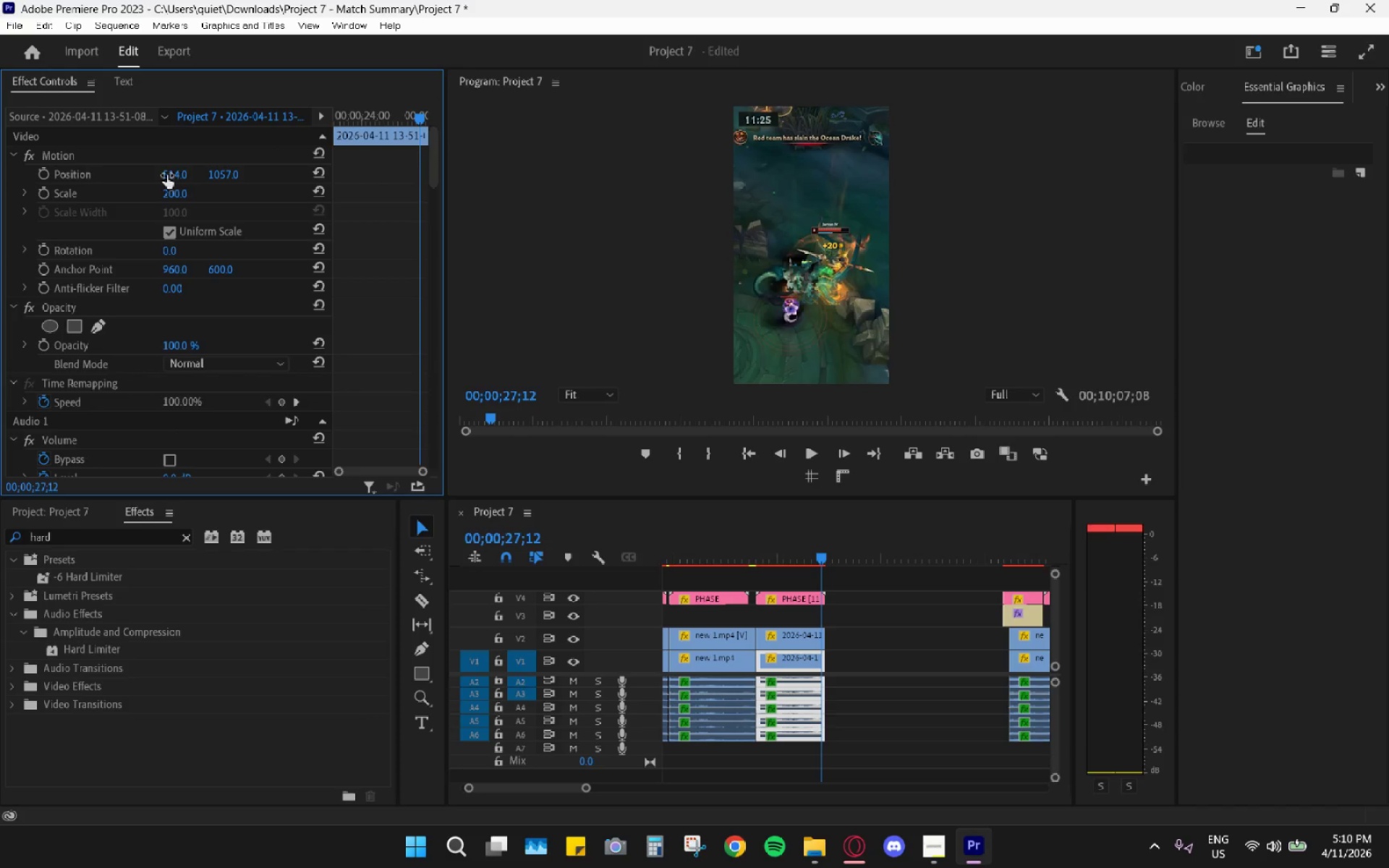 
left_click_drag(start_coordinate=[166, 175], to_coordinate=[197, 173])
 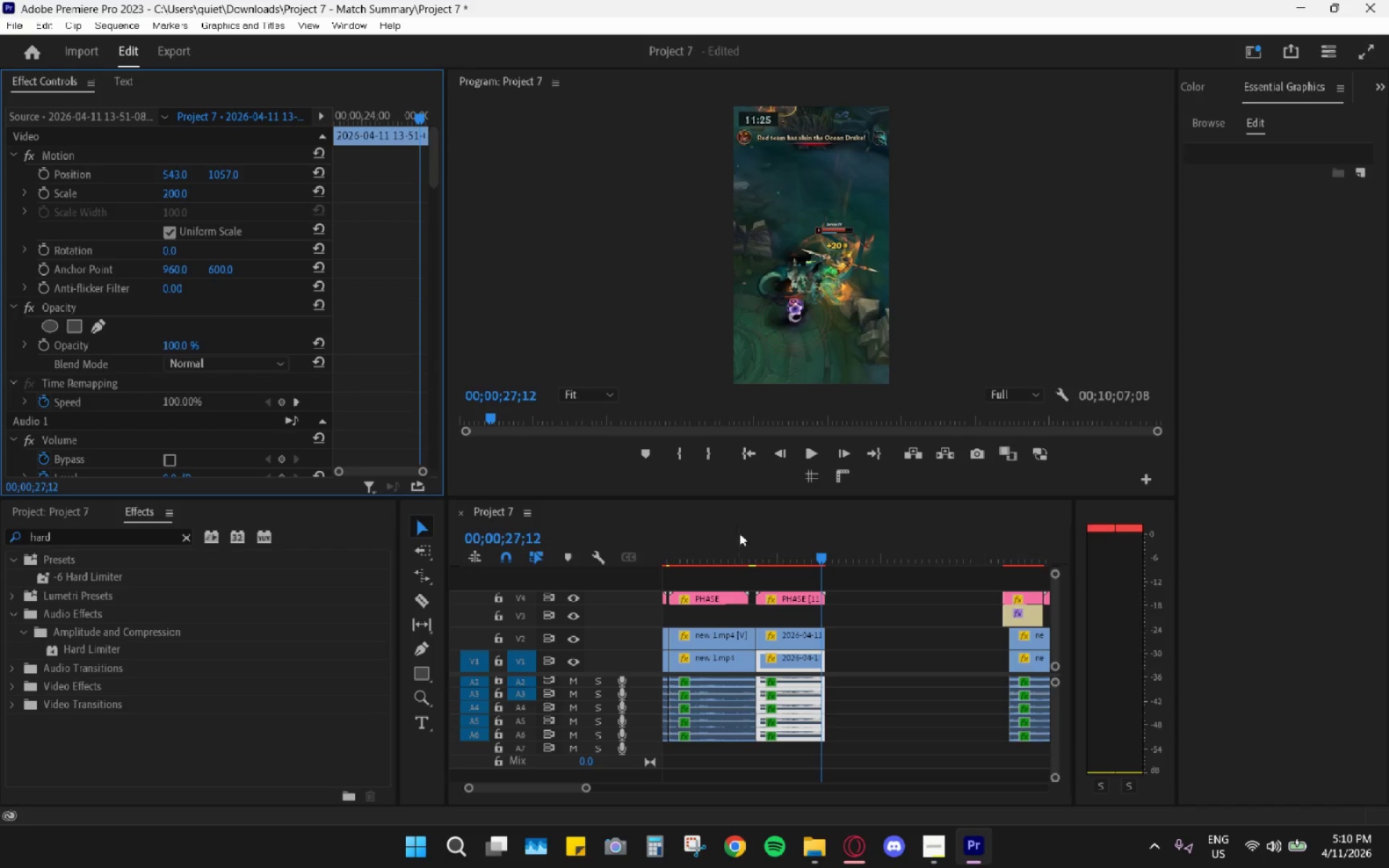 
left_click_drag(start_coordinate=[766, 529], to_coordinate=[757, 532])
 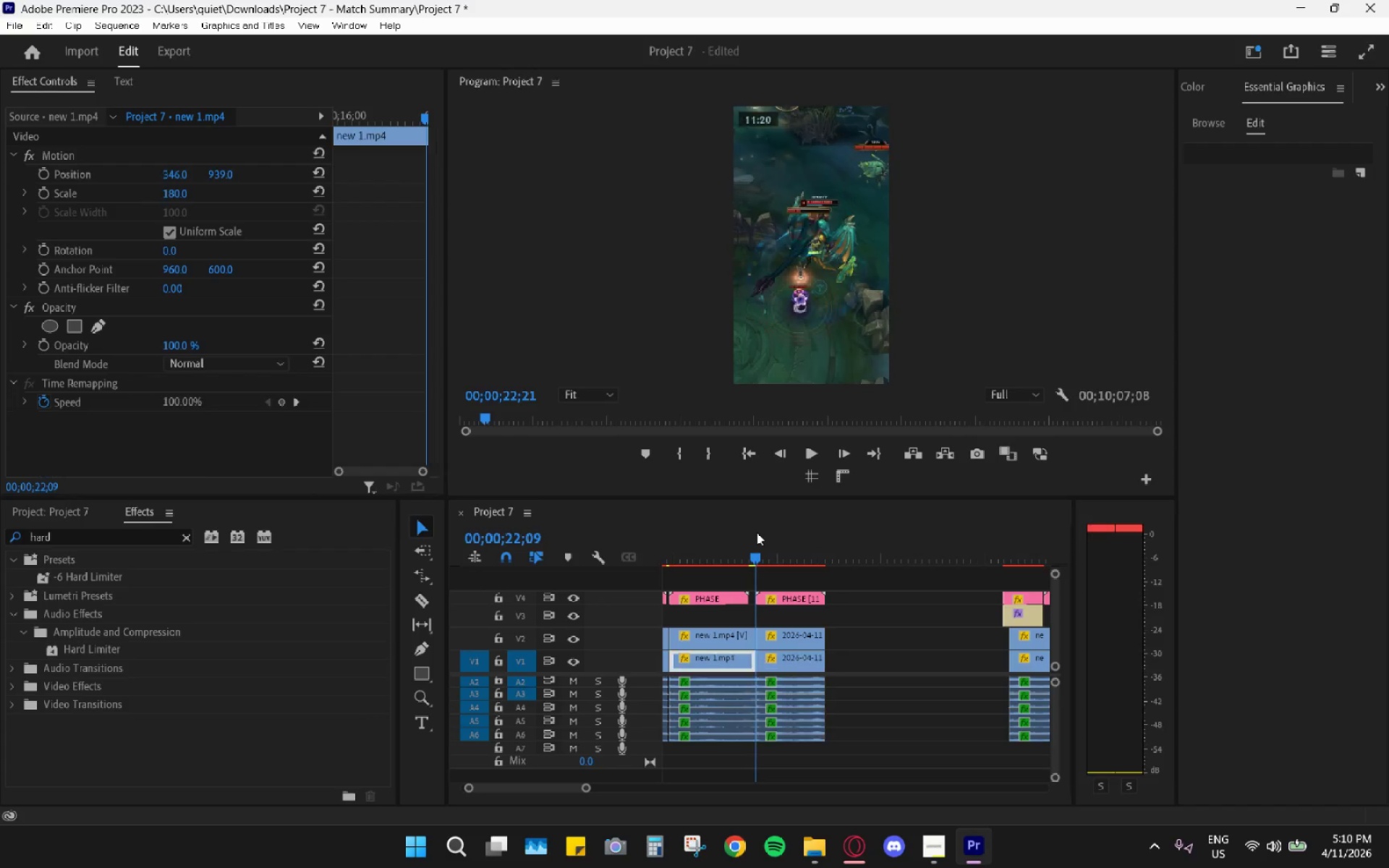 
key(Space)
 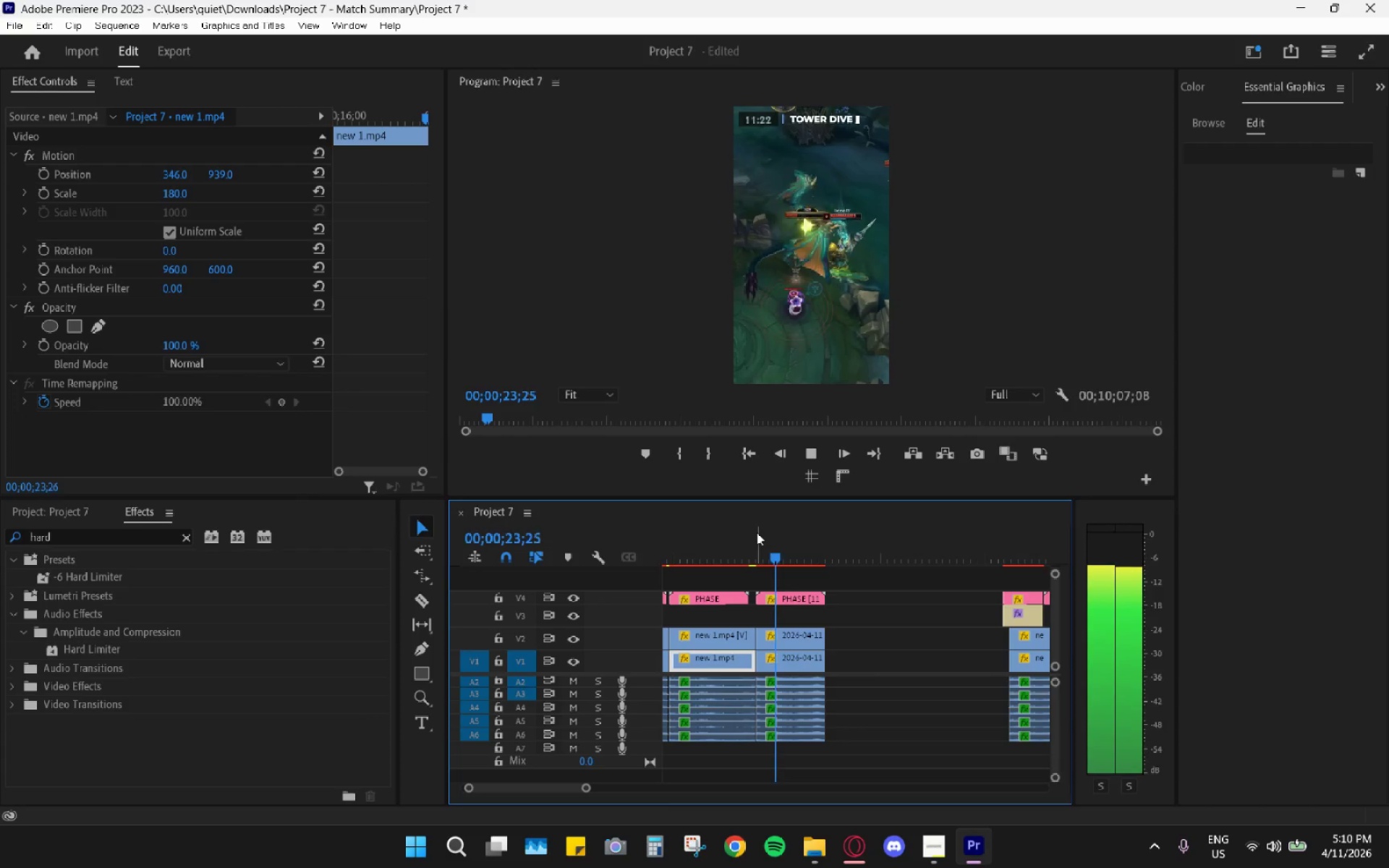 
key(Space)
 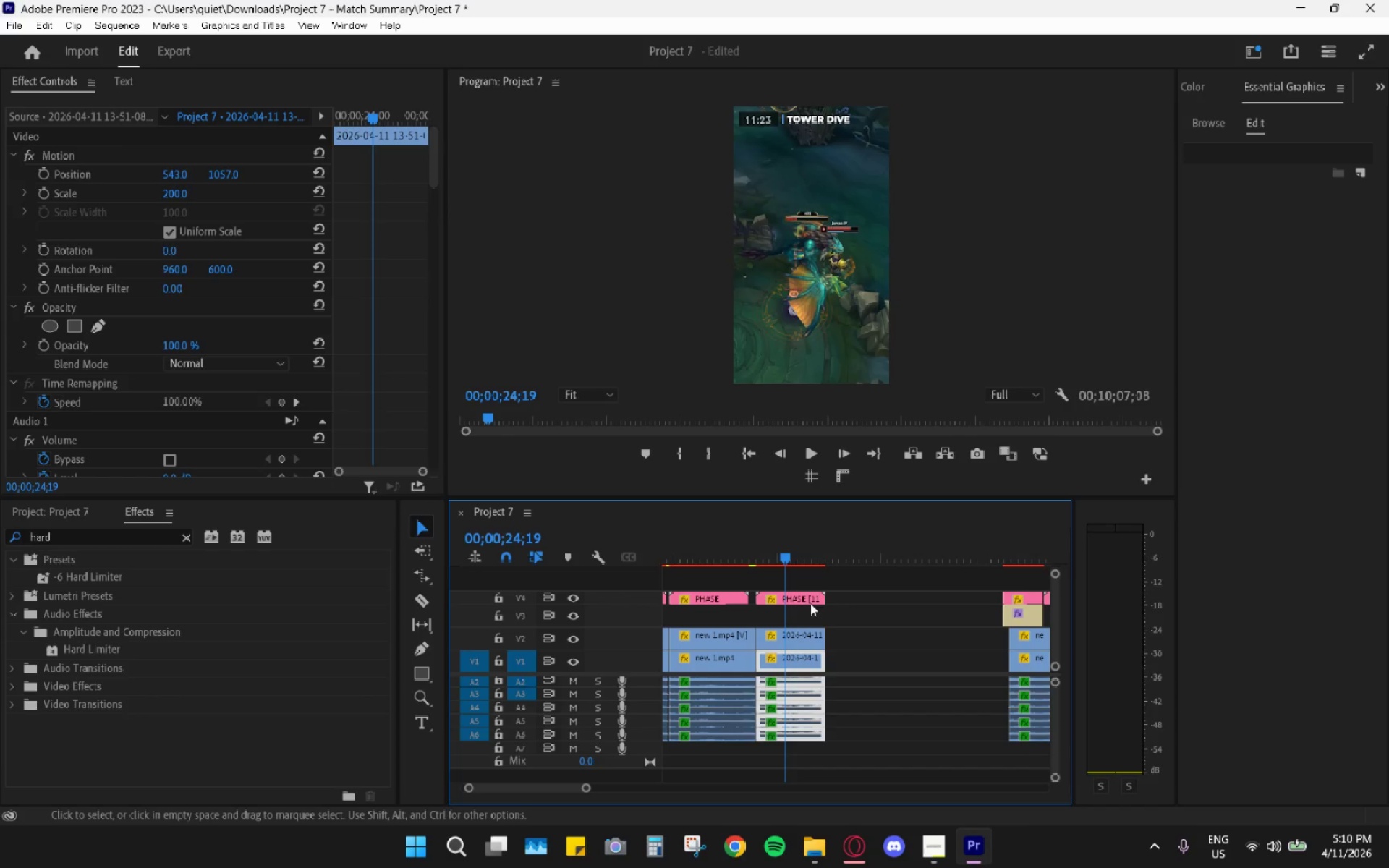 
left_click([791, 595])
 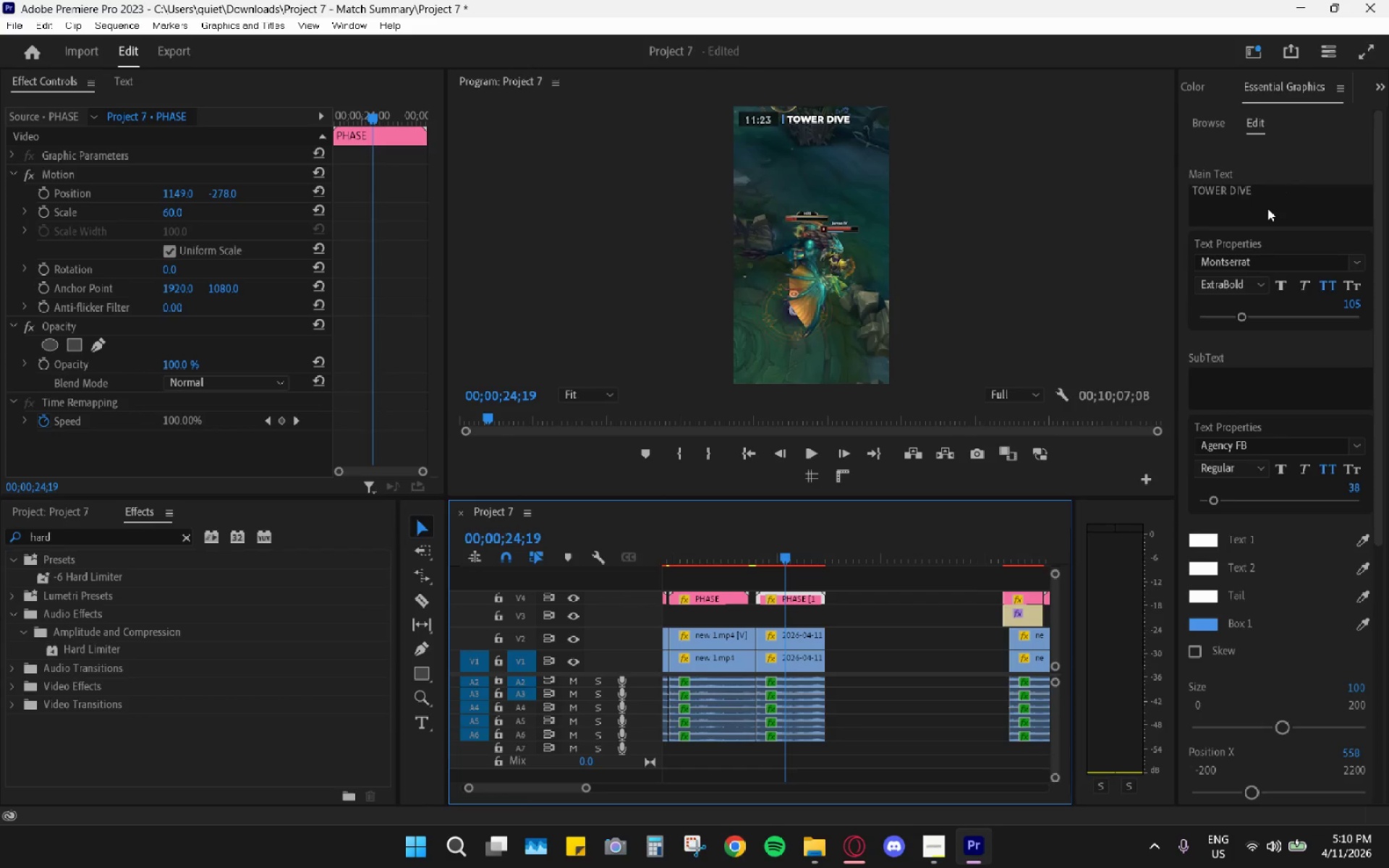 
double_click([1267, 208])
 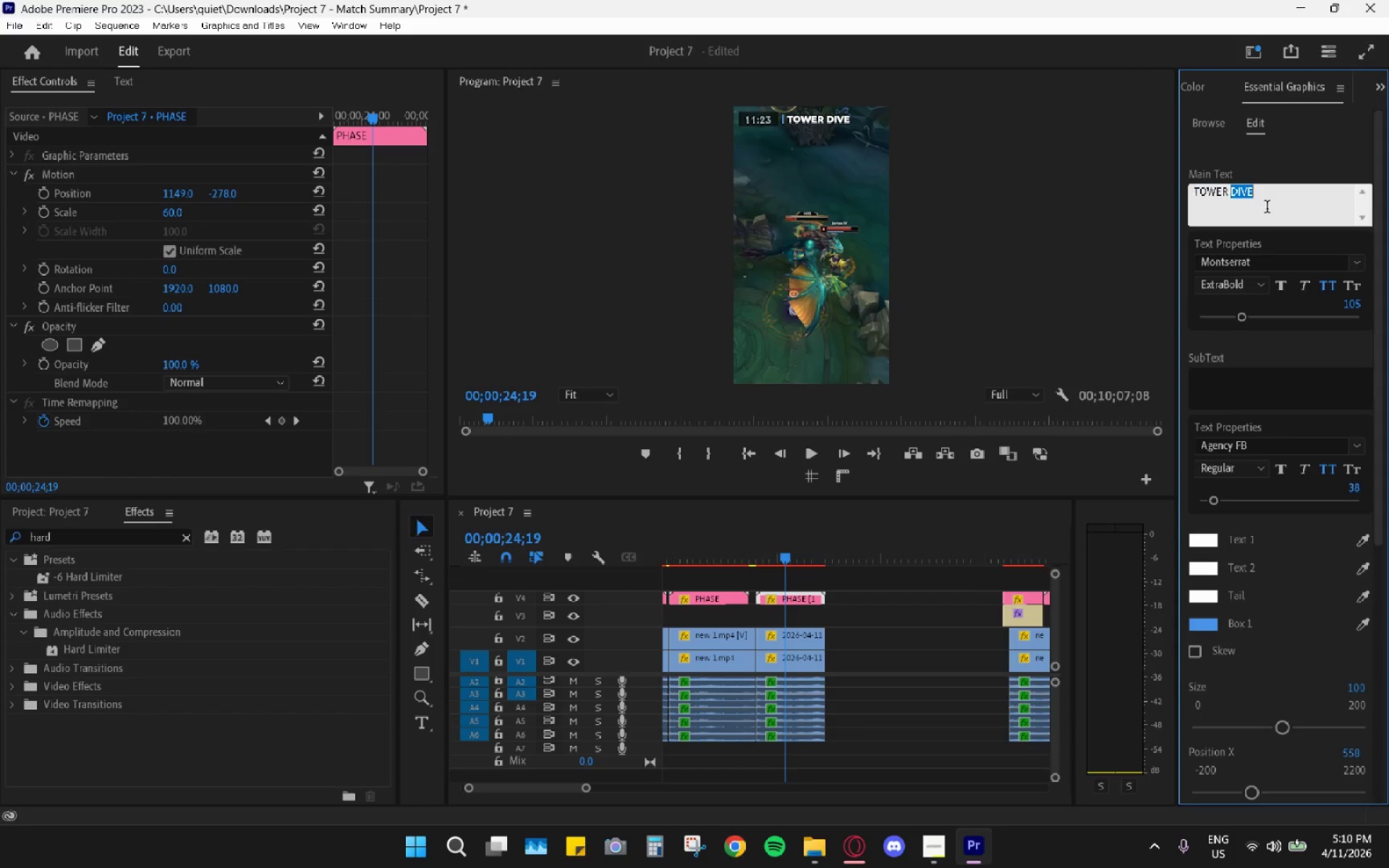 
triple_click([1267, 208])
 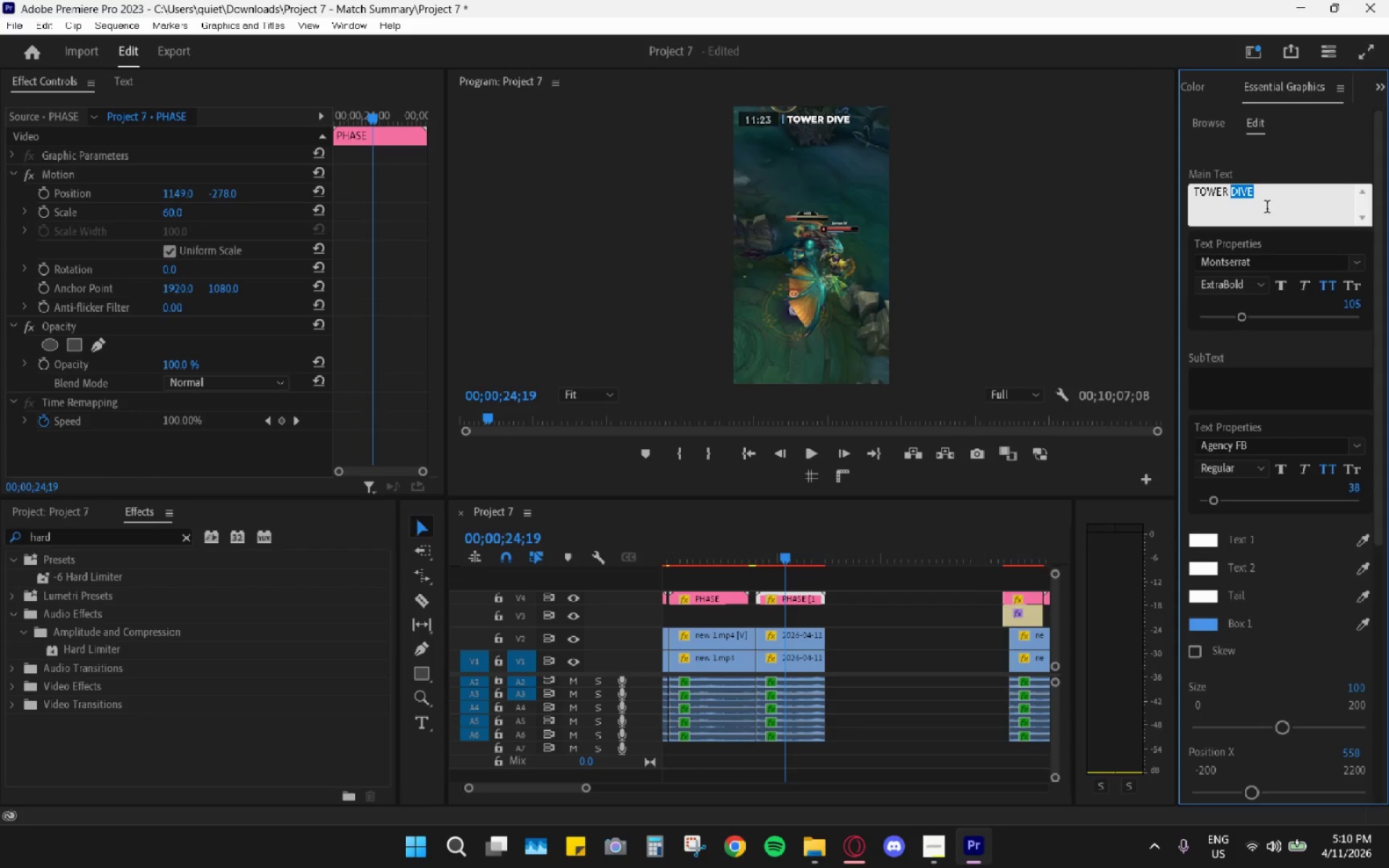 
hold_key(key=Backspace, duration=1.0)
 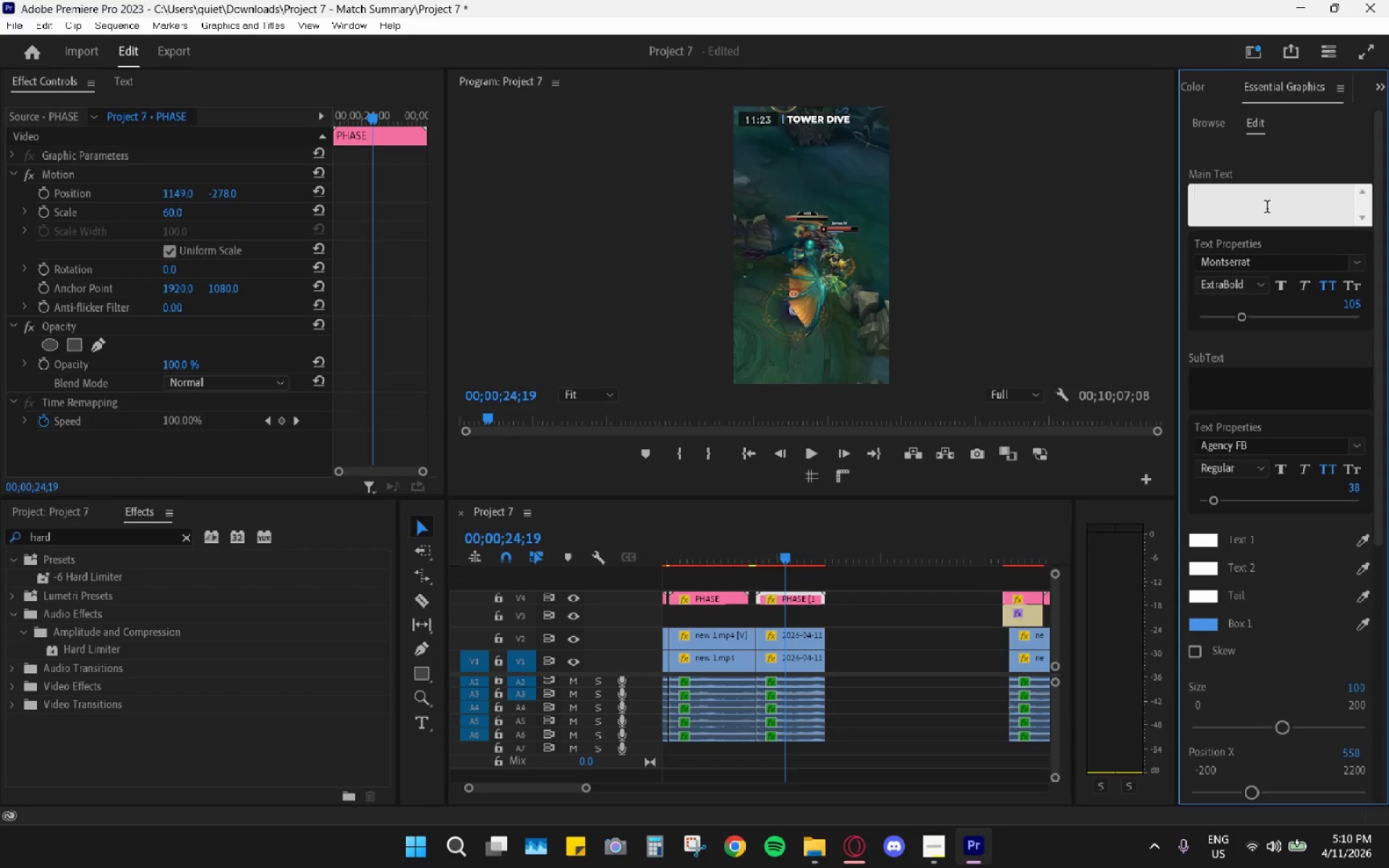 
type(FIRST DRAGON)
 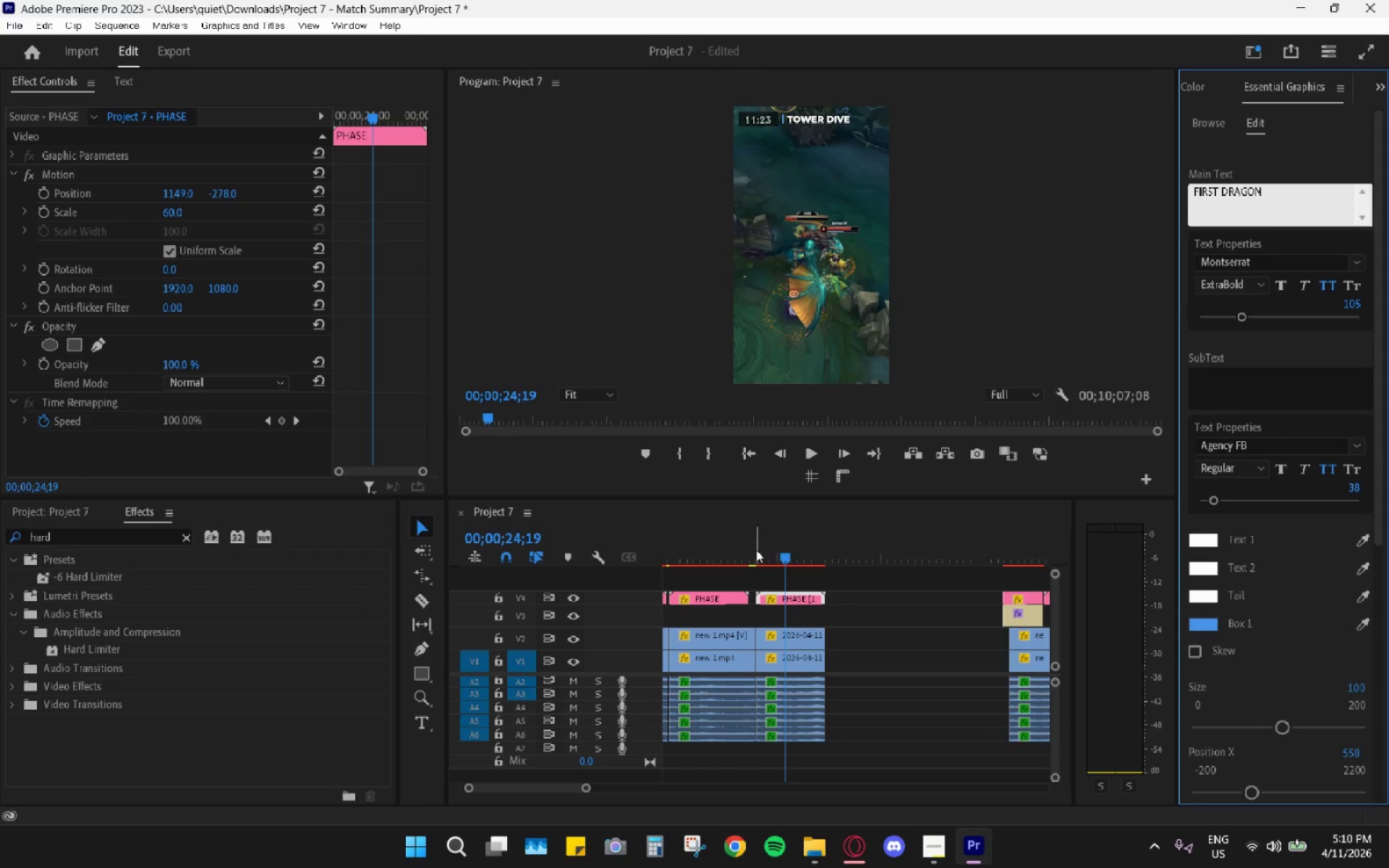 
key(Space)
 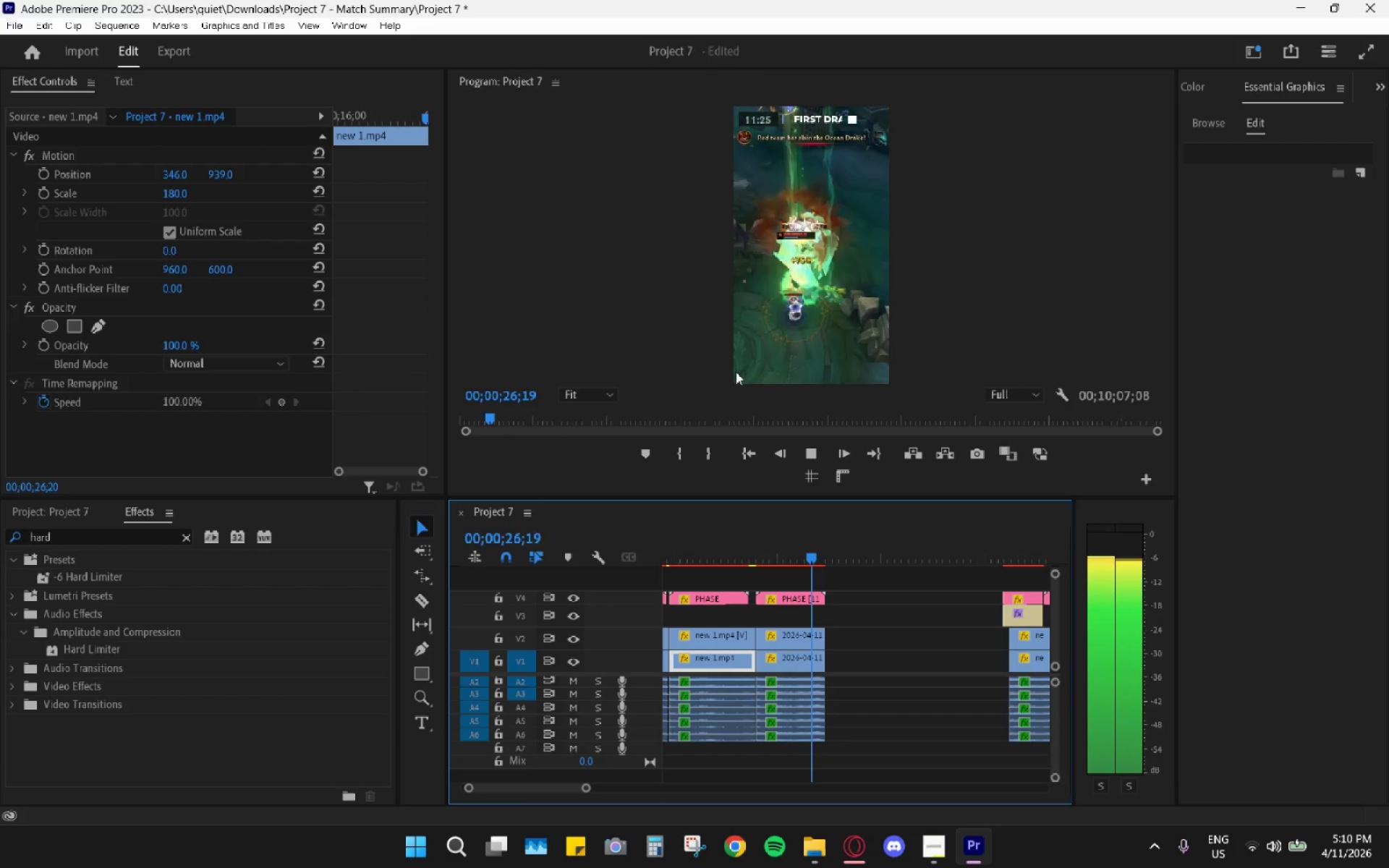 
wait(6.31)
 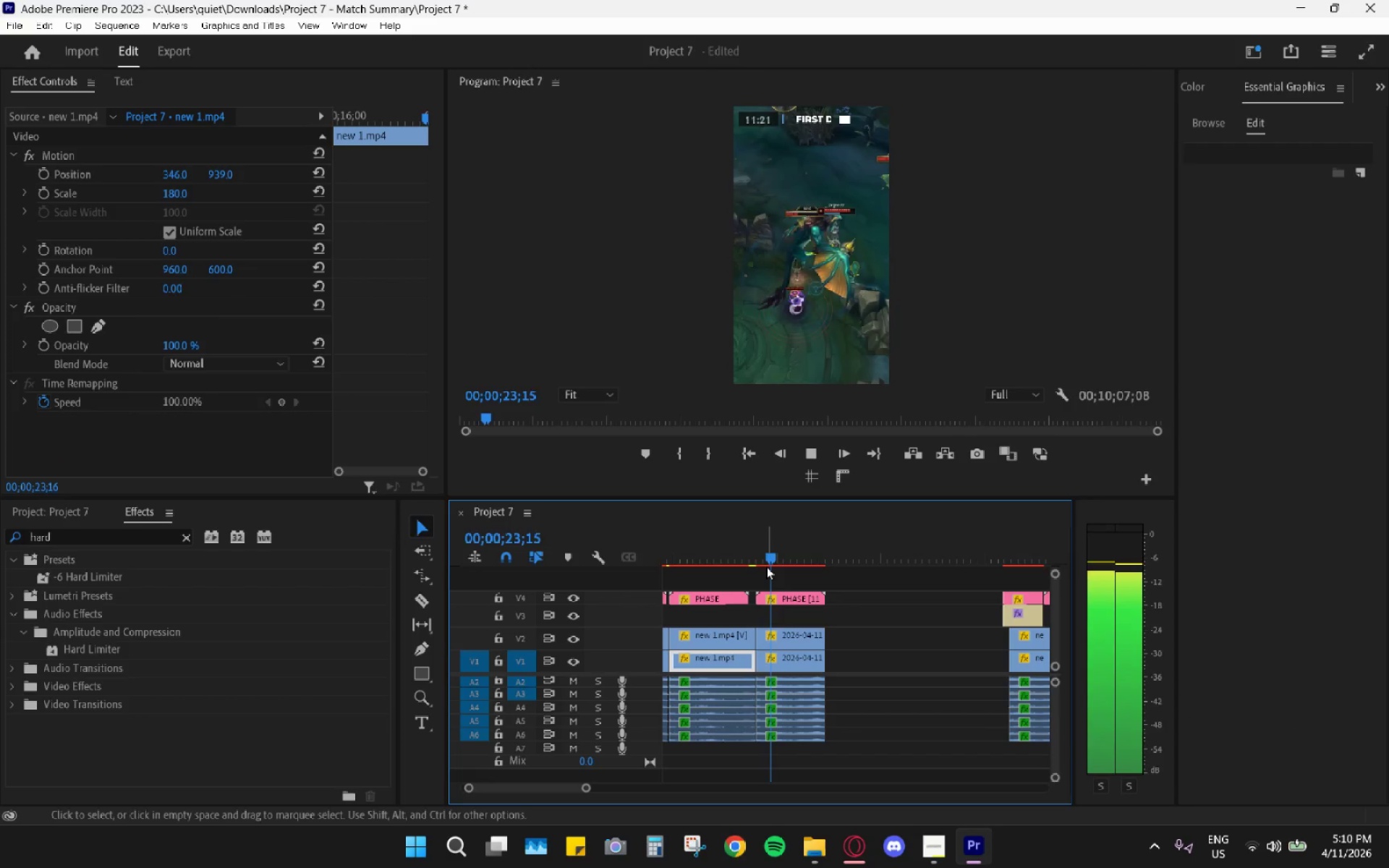 
key(Space)
 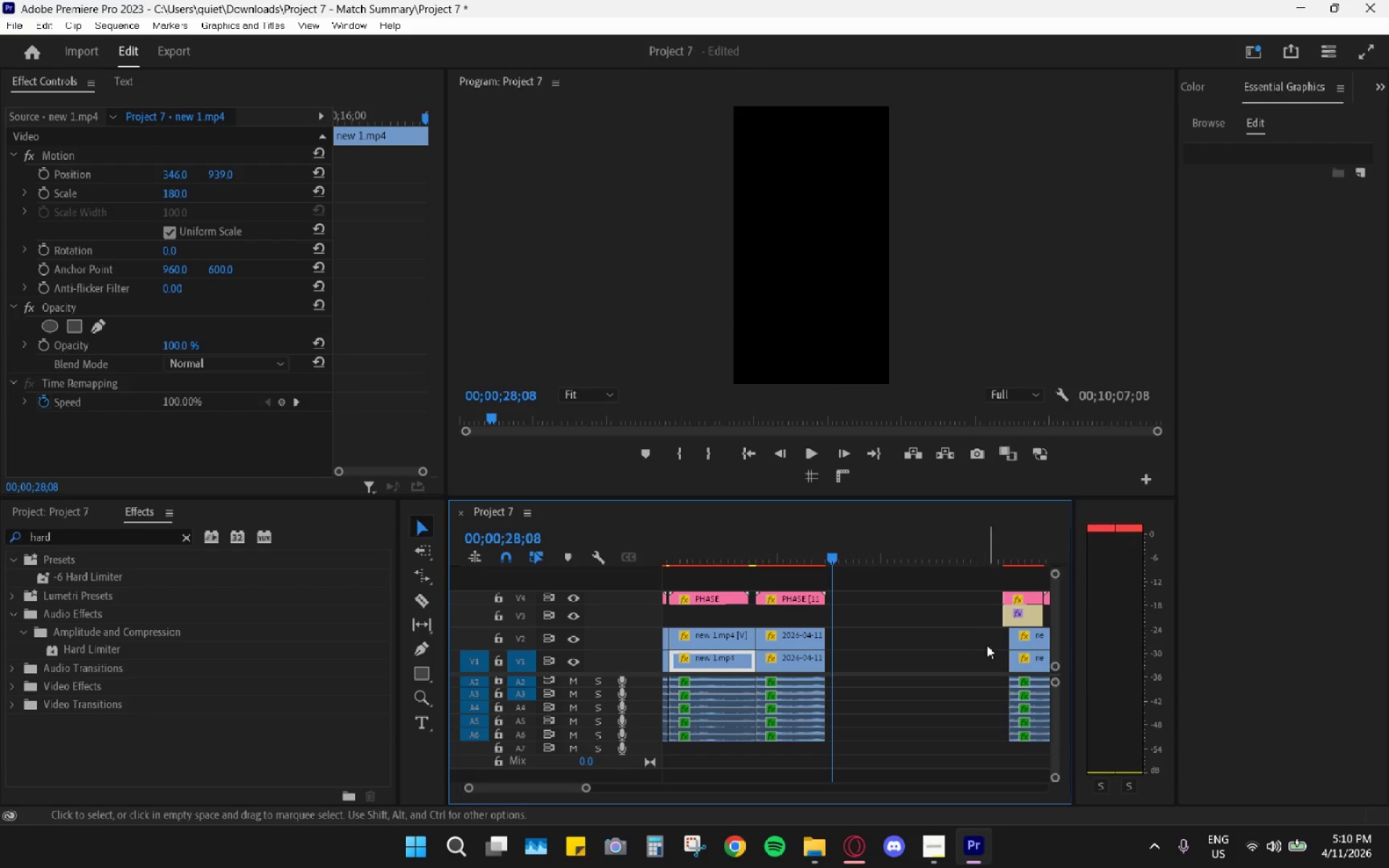 
key(H)
 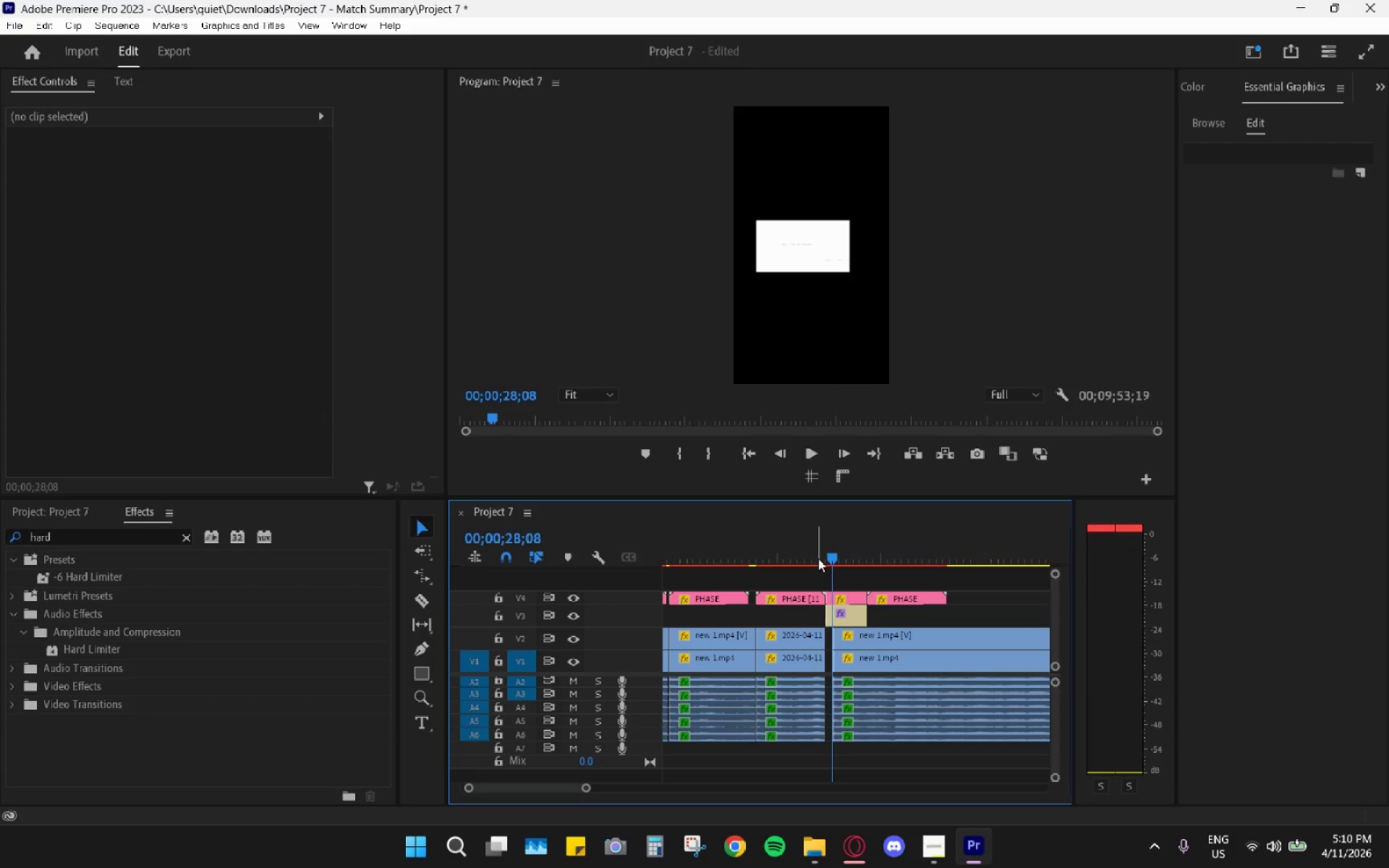 
left_click_drag(start_coordinate=[808, 527], to_coordinate=[791, 526])
 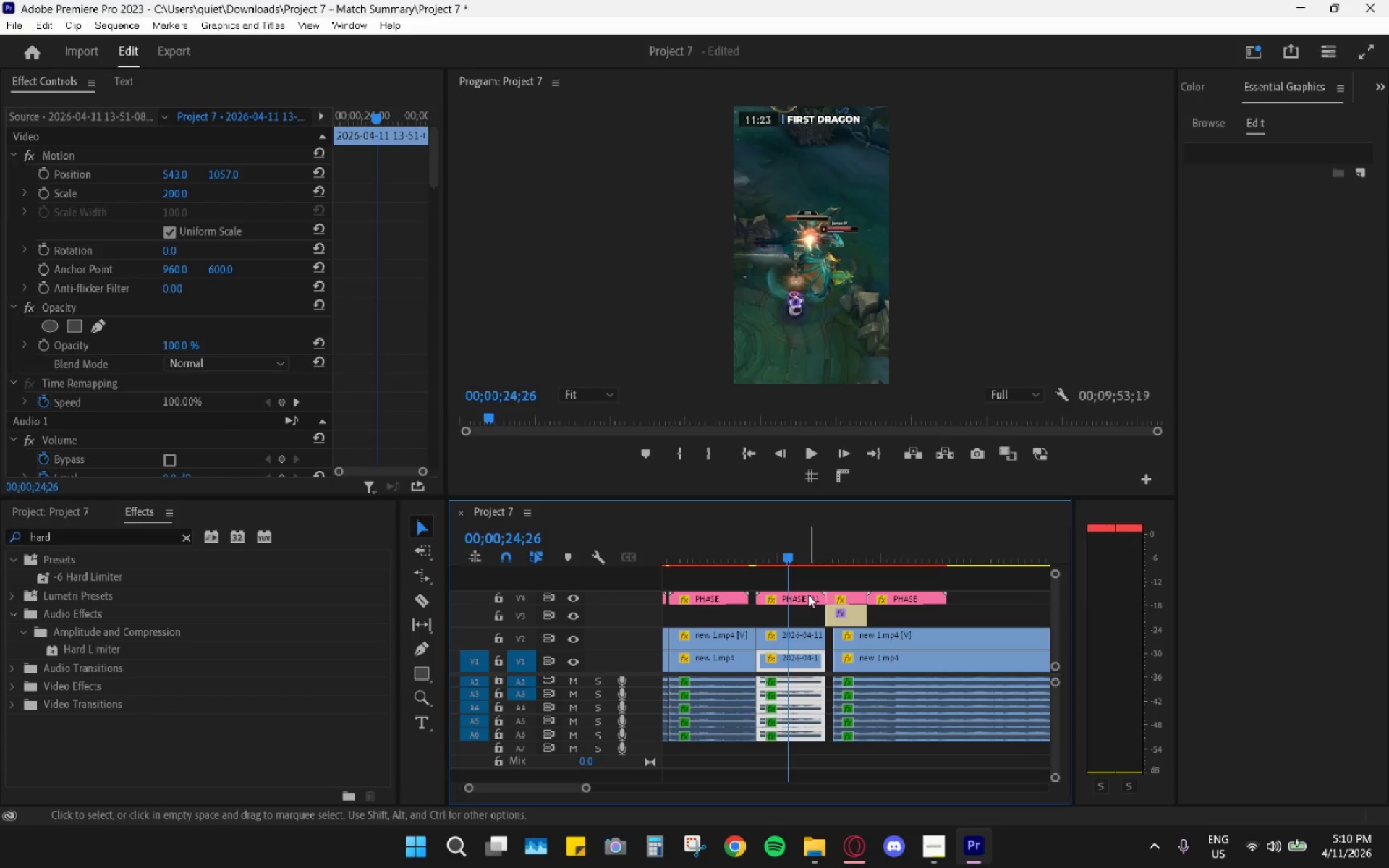 
key(R)
 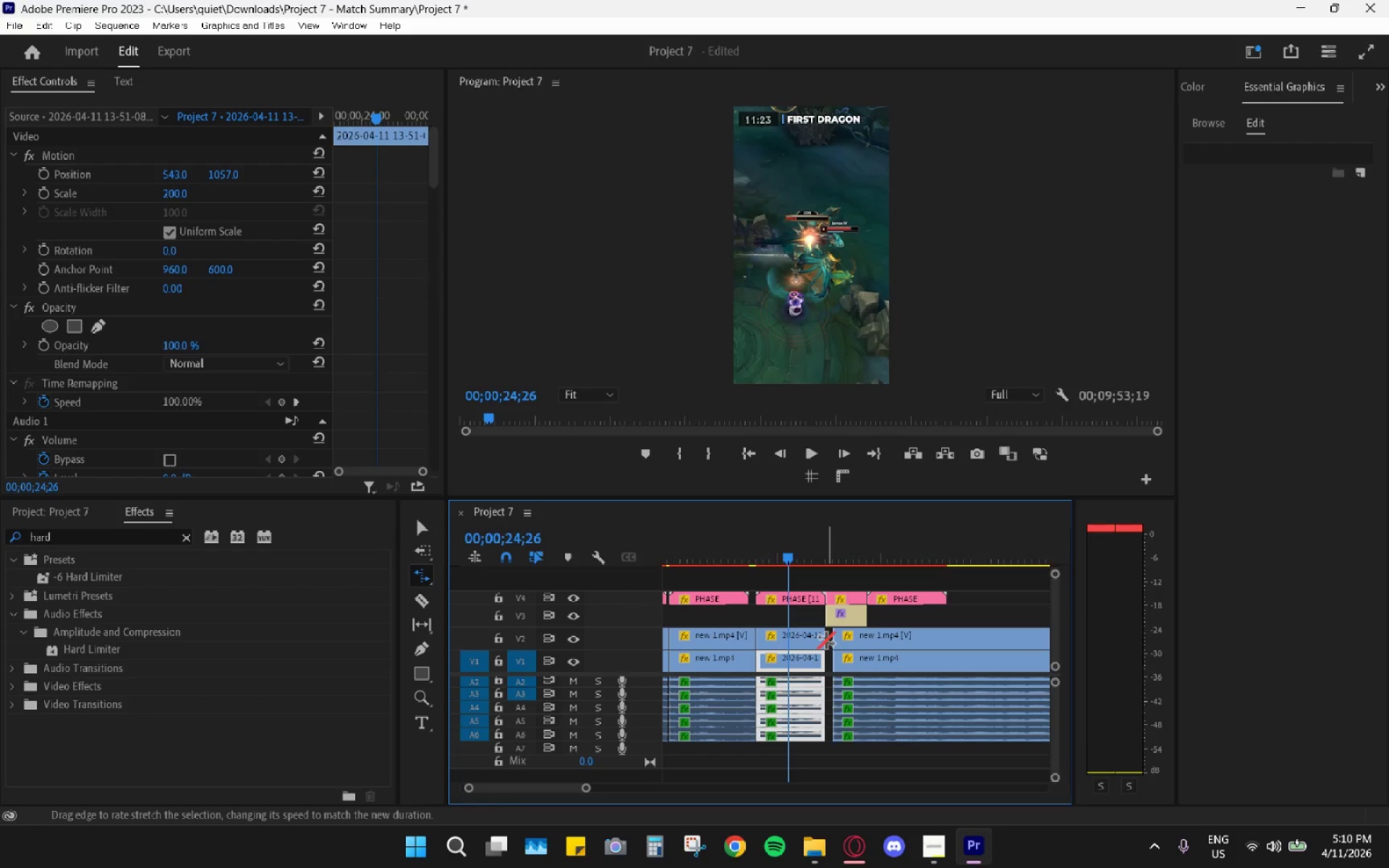 
key(H)
 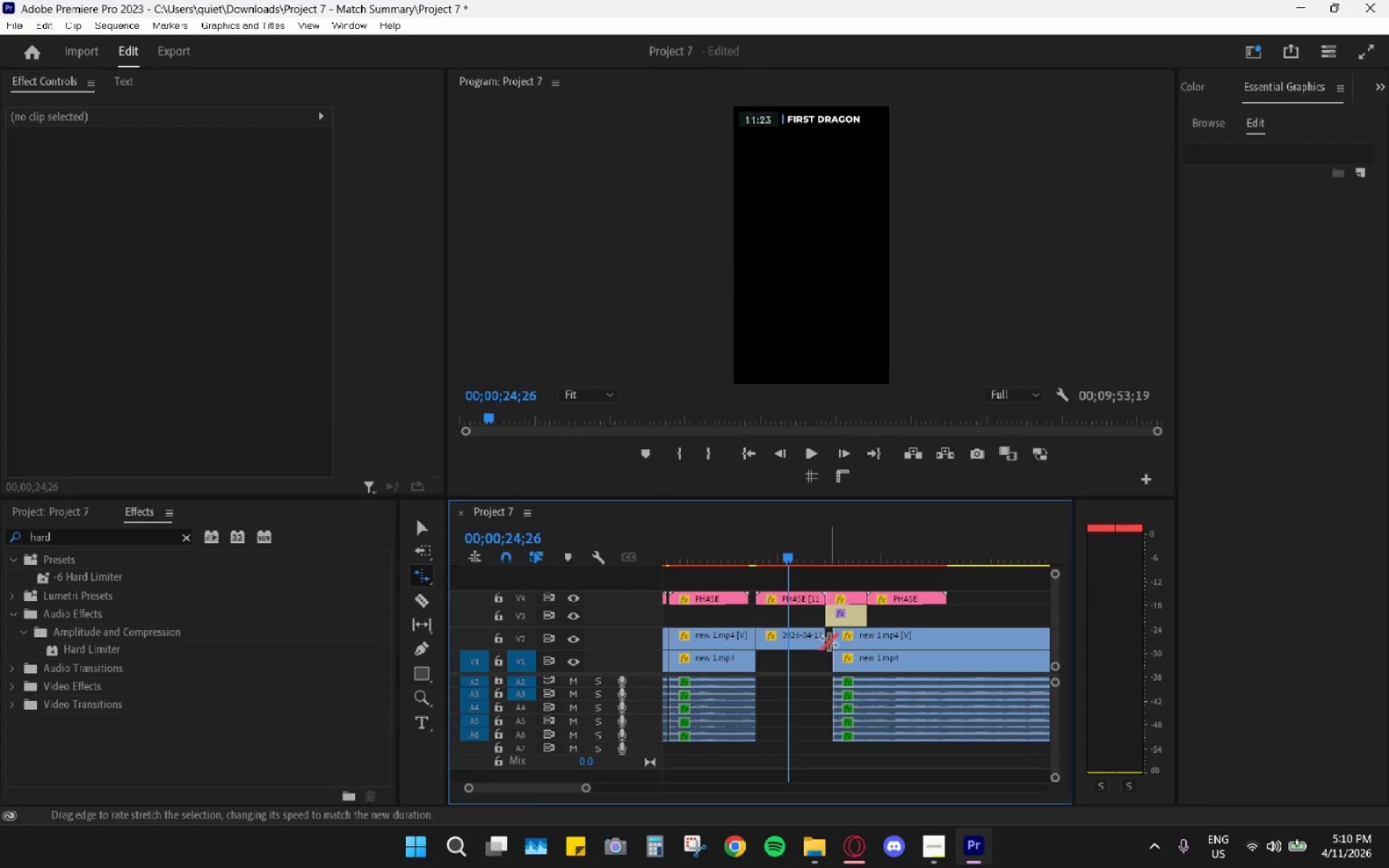 
key(Control+Z)
 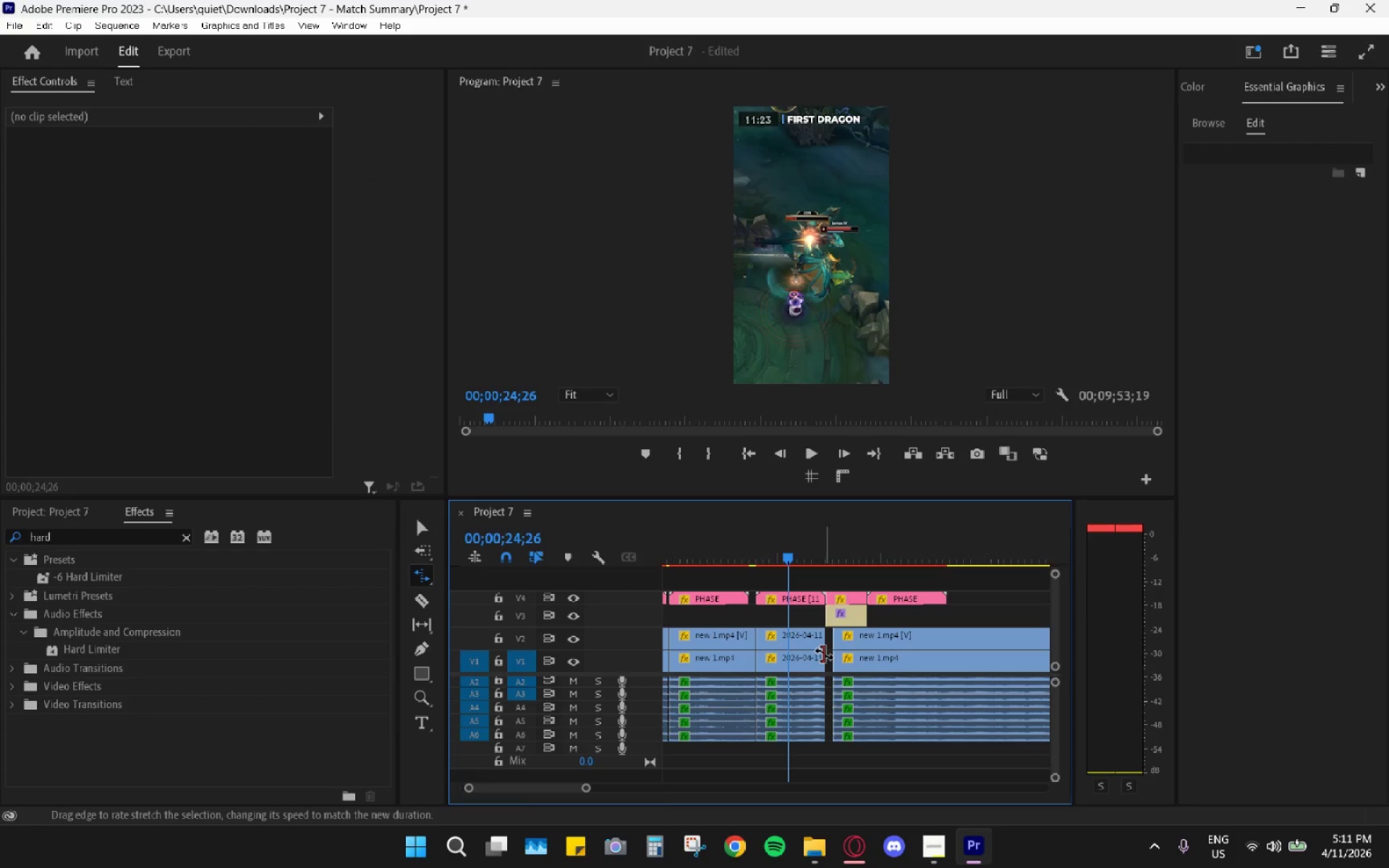 
key(V)
 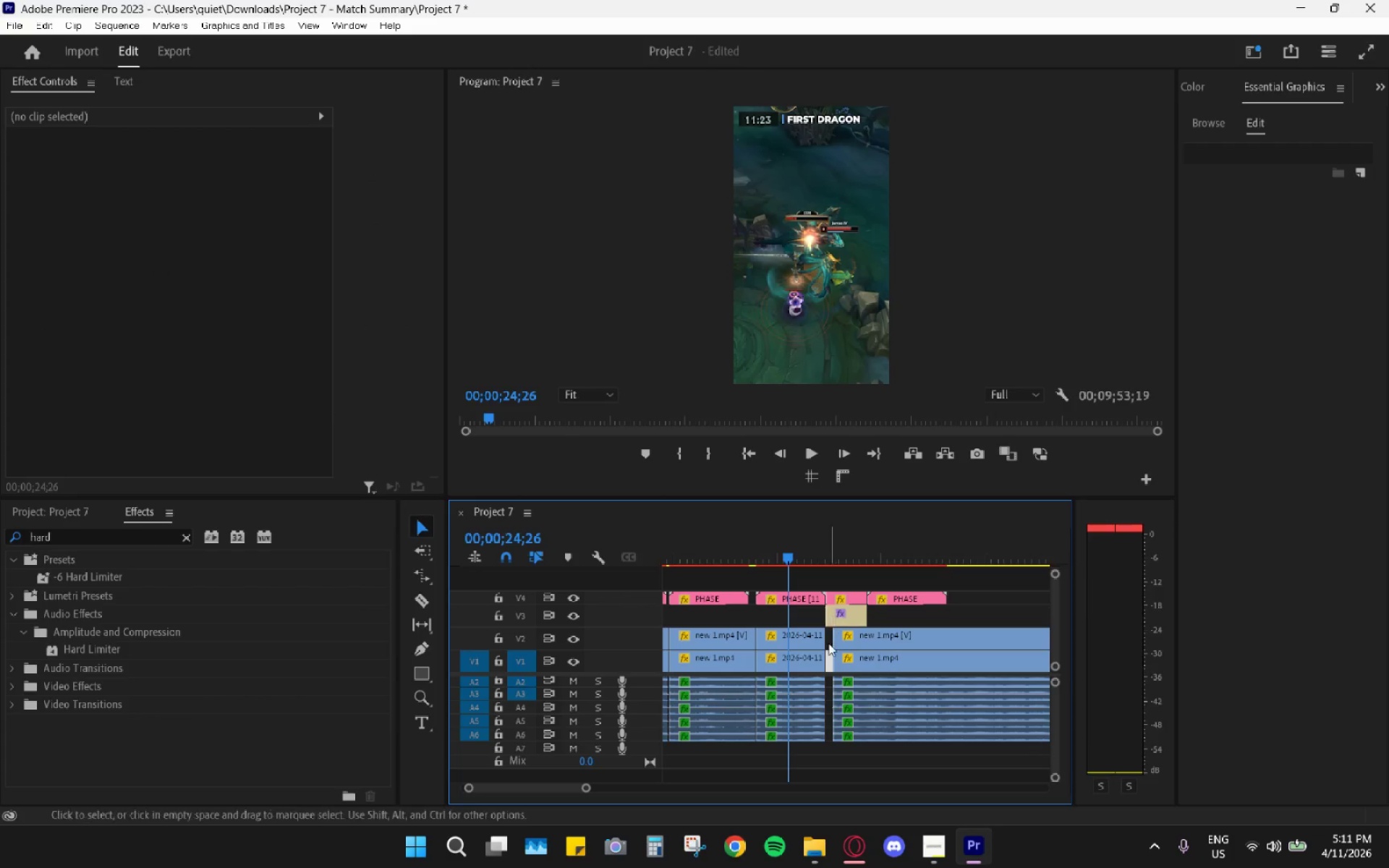 
key(H)
 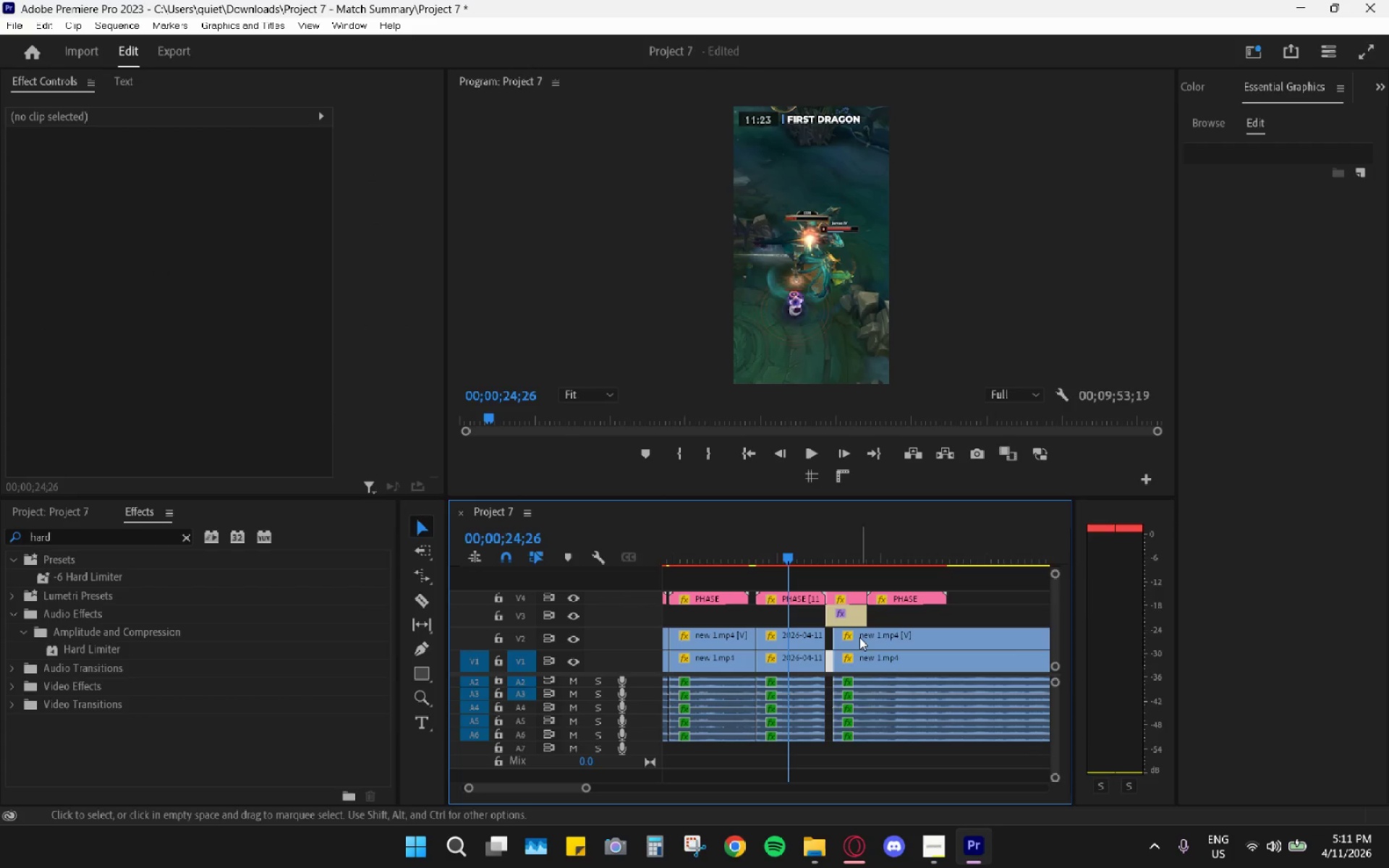 
left_click_drag(start_coordinate=[912, 616], to_coordinate=[939, 786])
 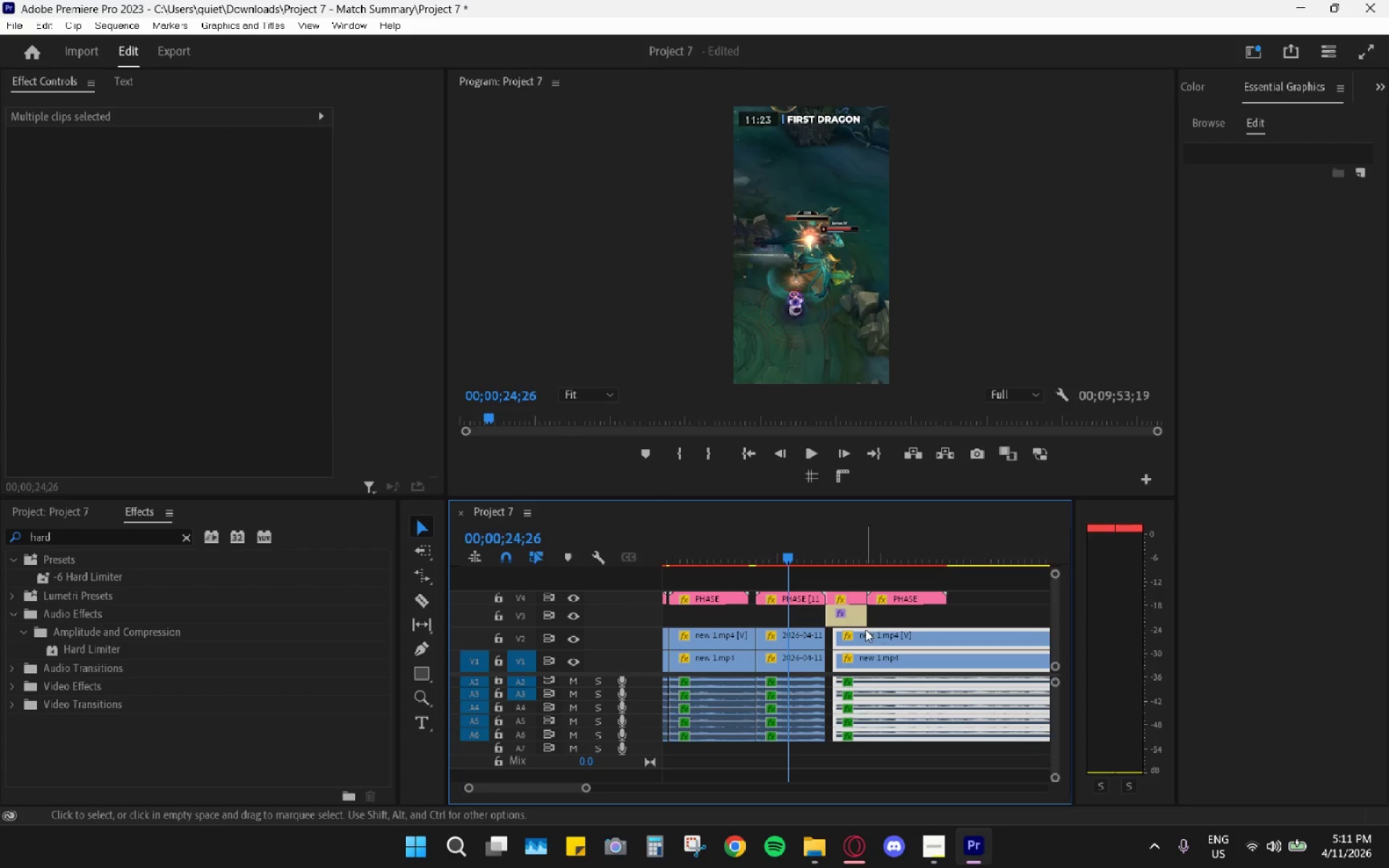 
left_click_drag(start_coordinate=[865, 629], to_coordinate=[858, 630])
 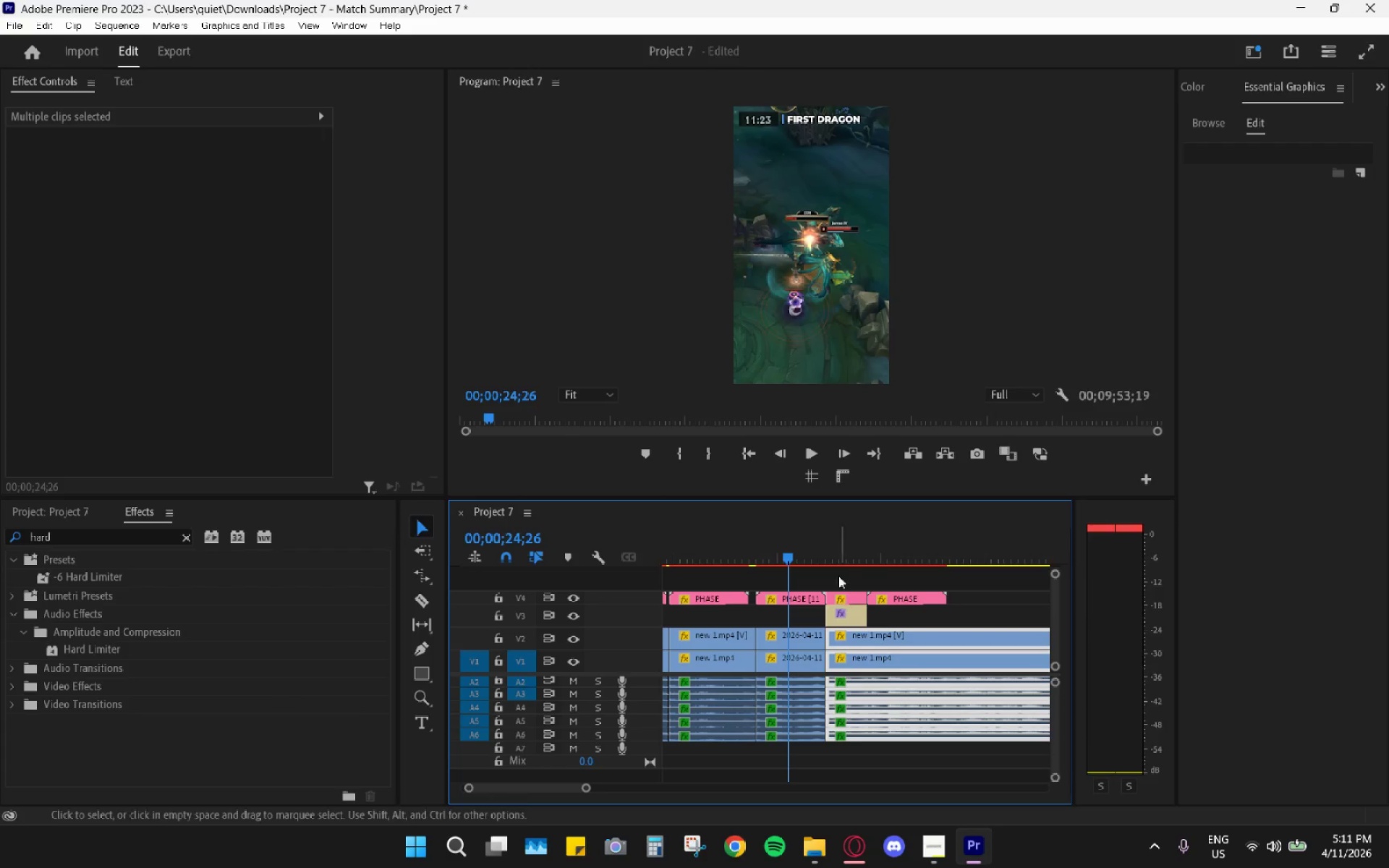 
left_click_drag(start_coordinate=[834, 553], to_coordinate=[825, 550])
 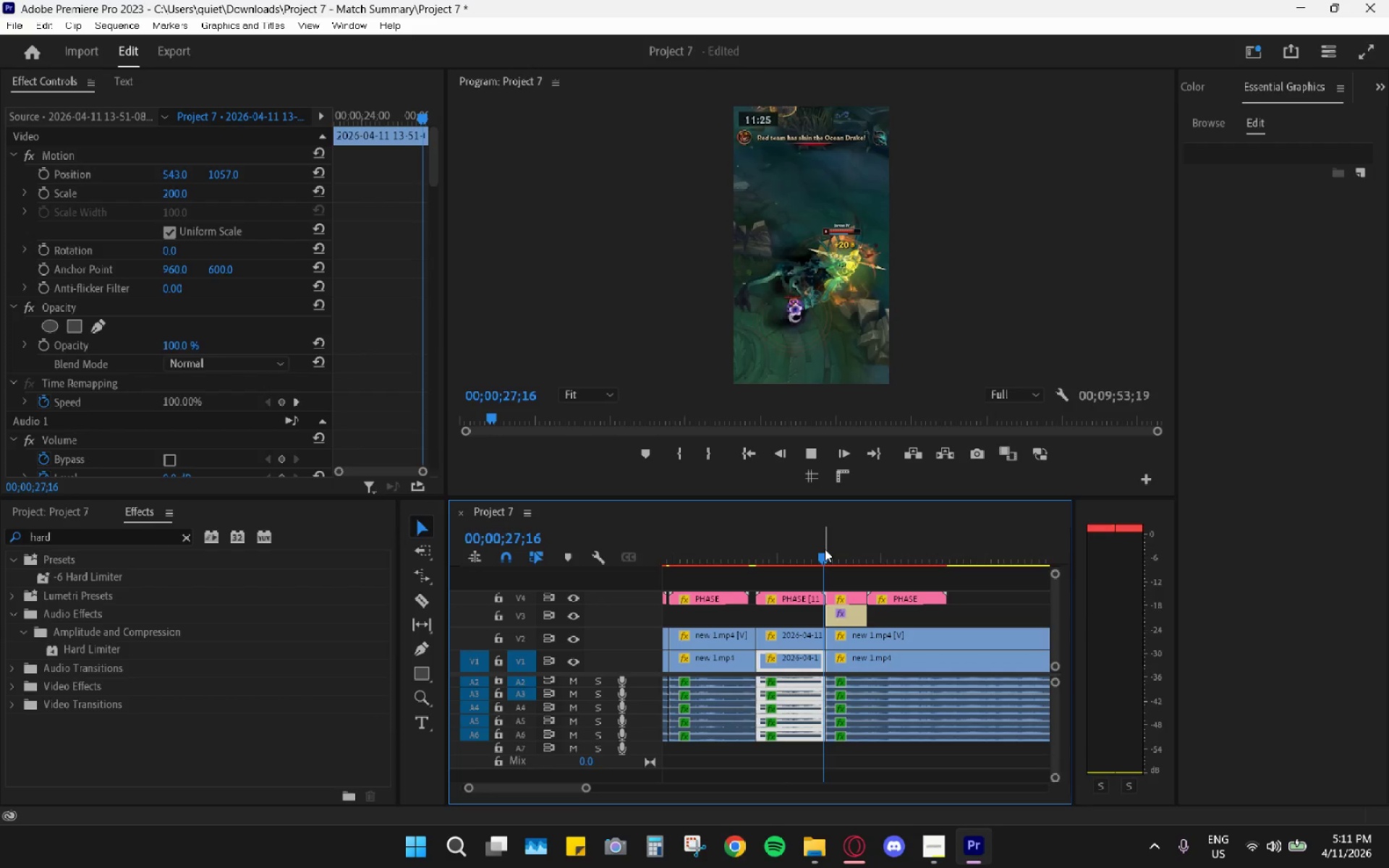 
key(Space)
 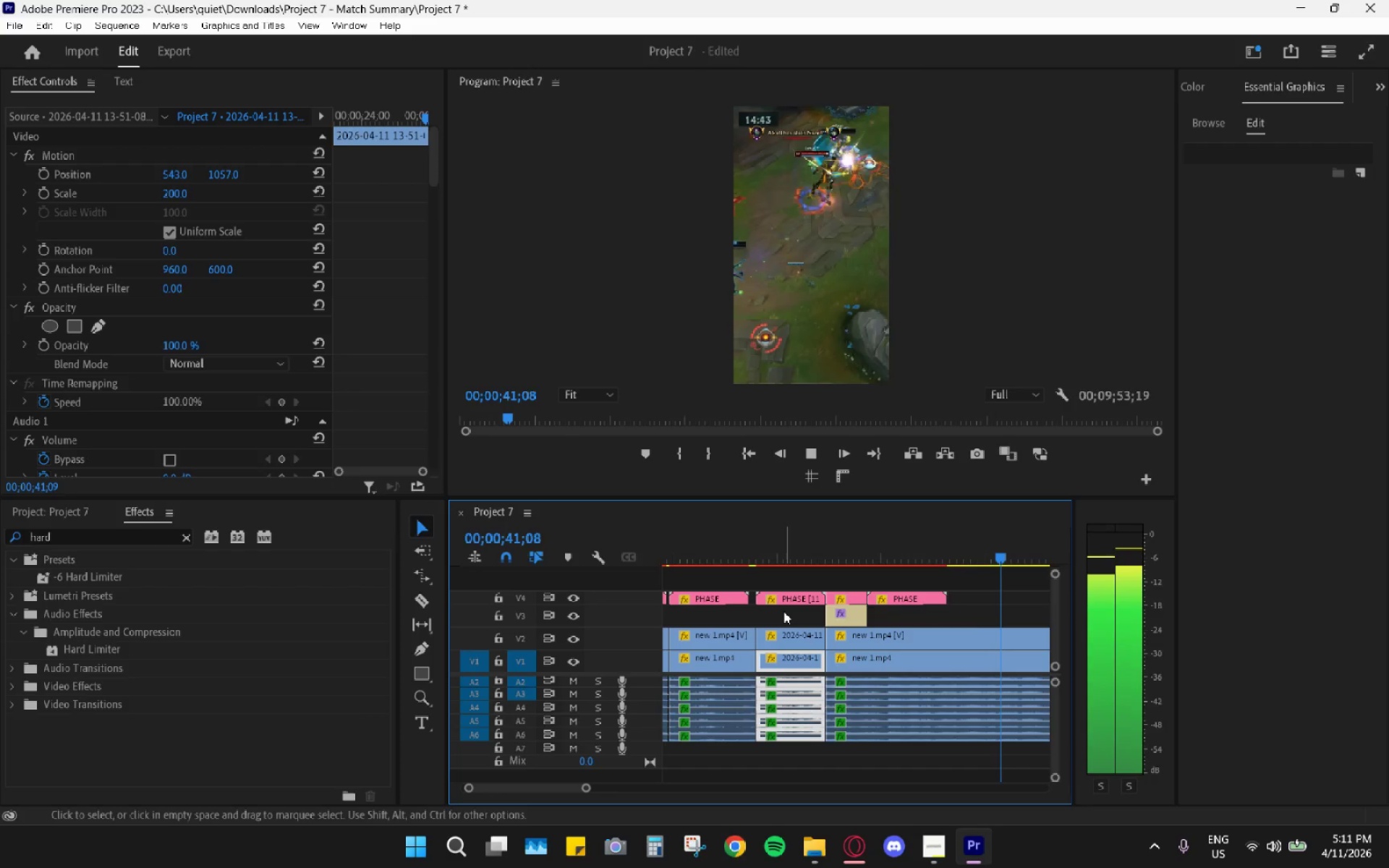 
wait(19.17)
 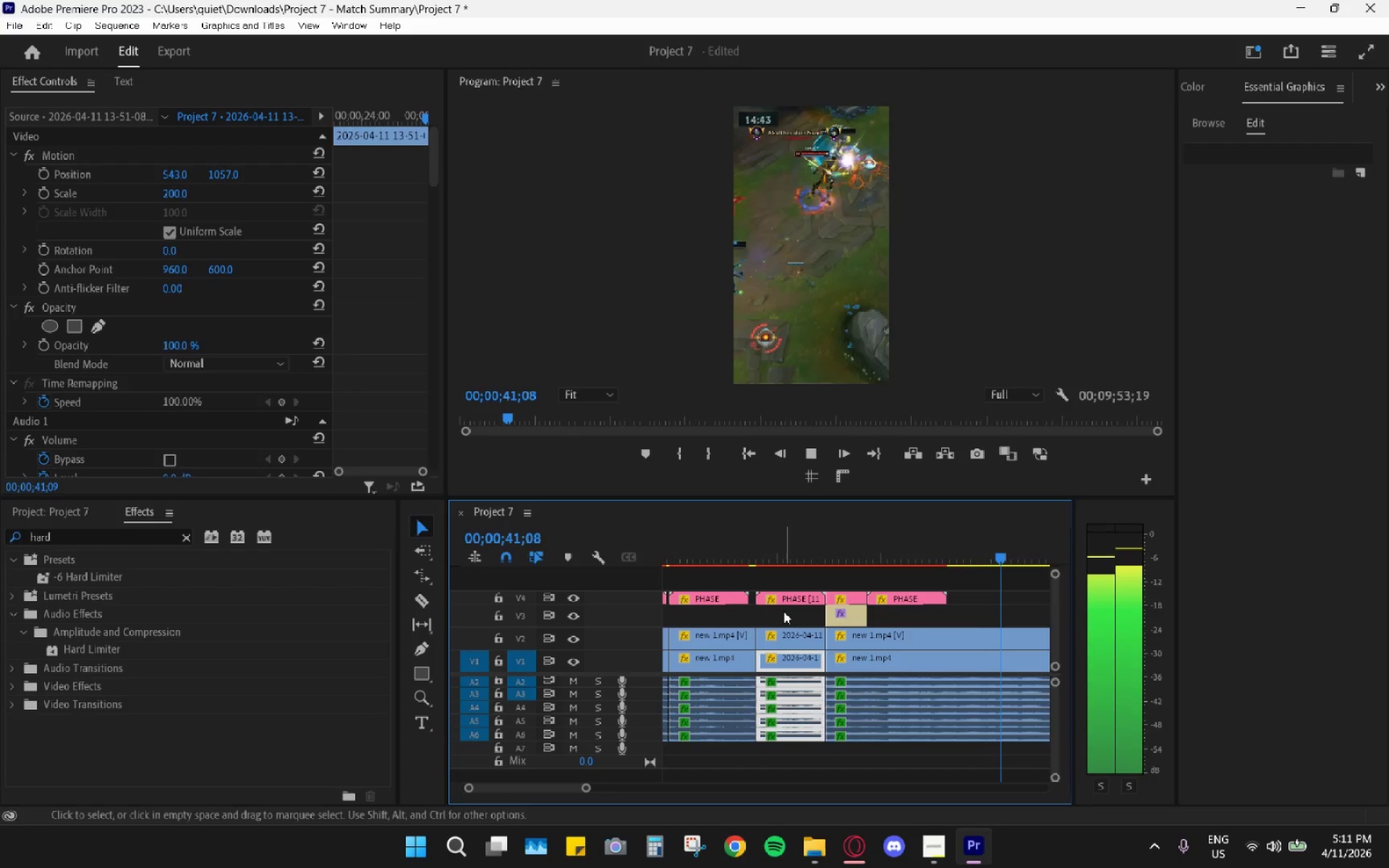 
key(Space)
 